 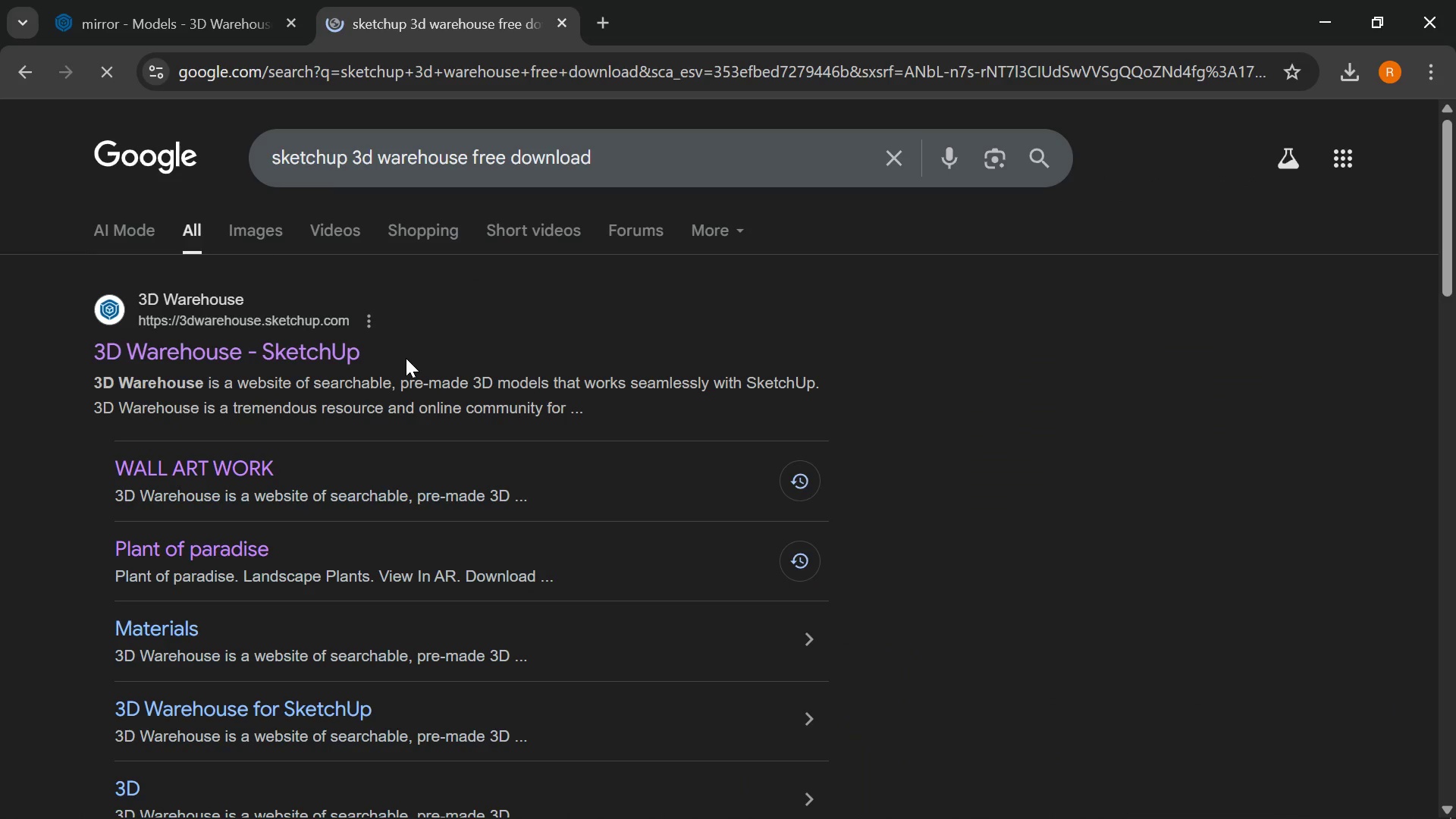 
left_click([265, 234])
 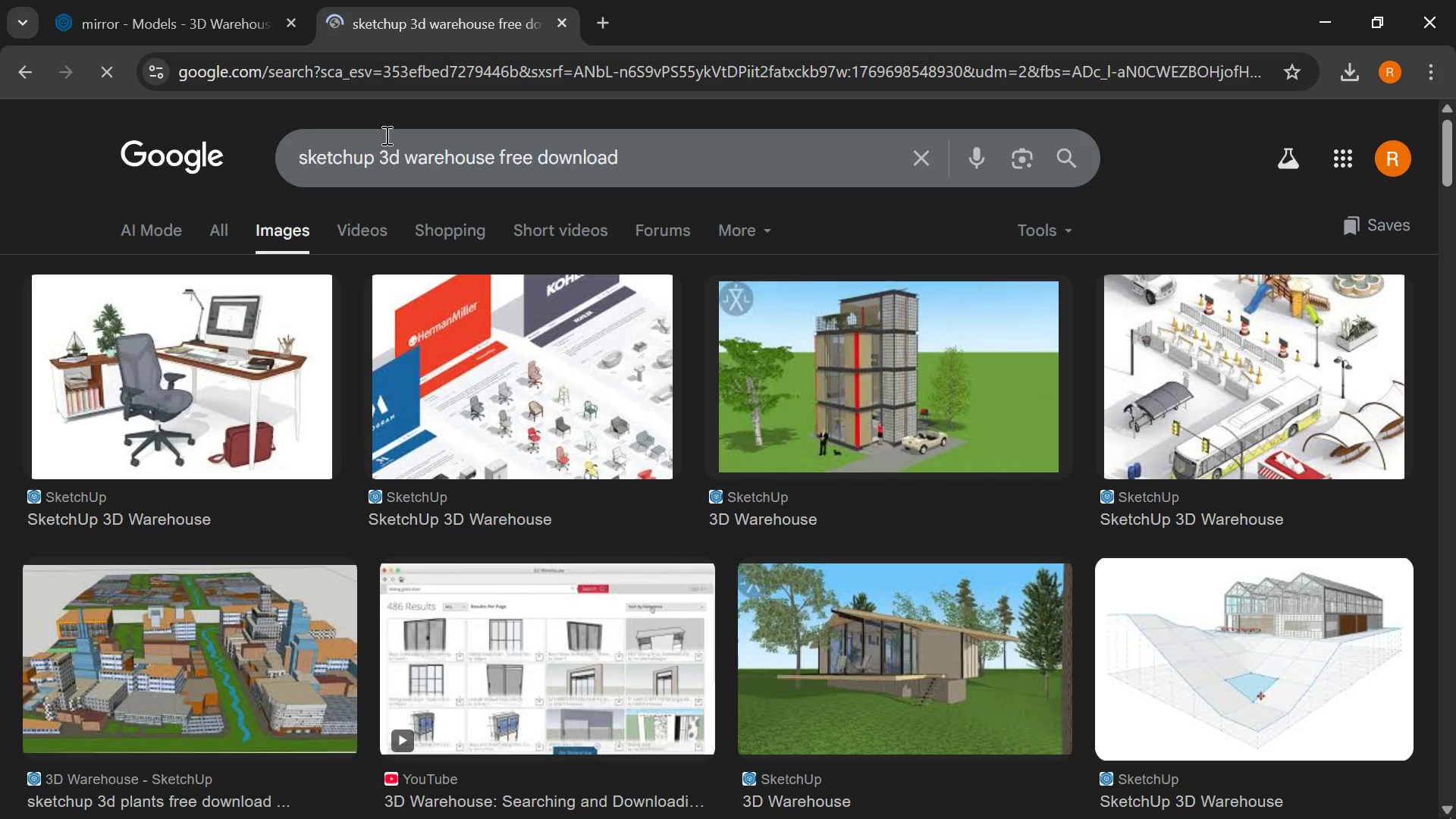 
left_click_drag(start_coordinate=[684, 158], to_coordinate=[384, 153])
 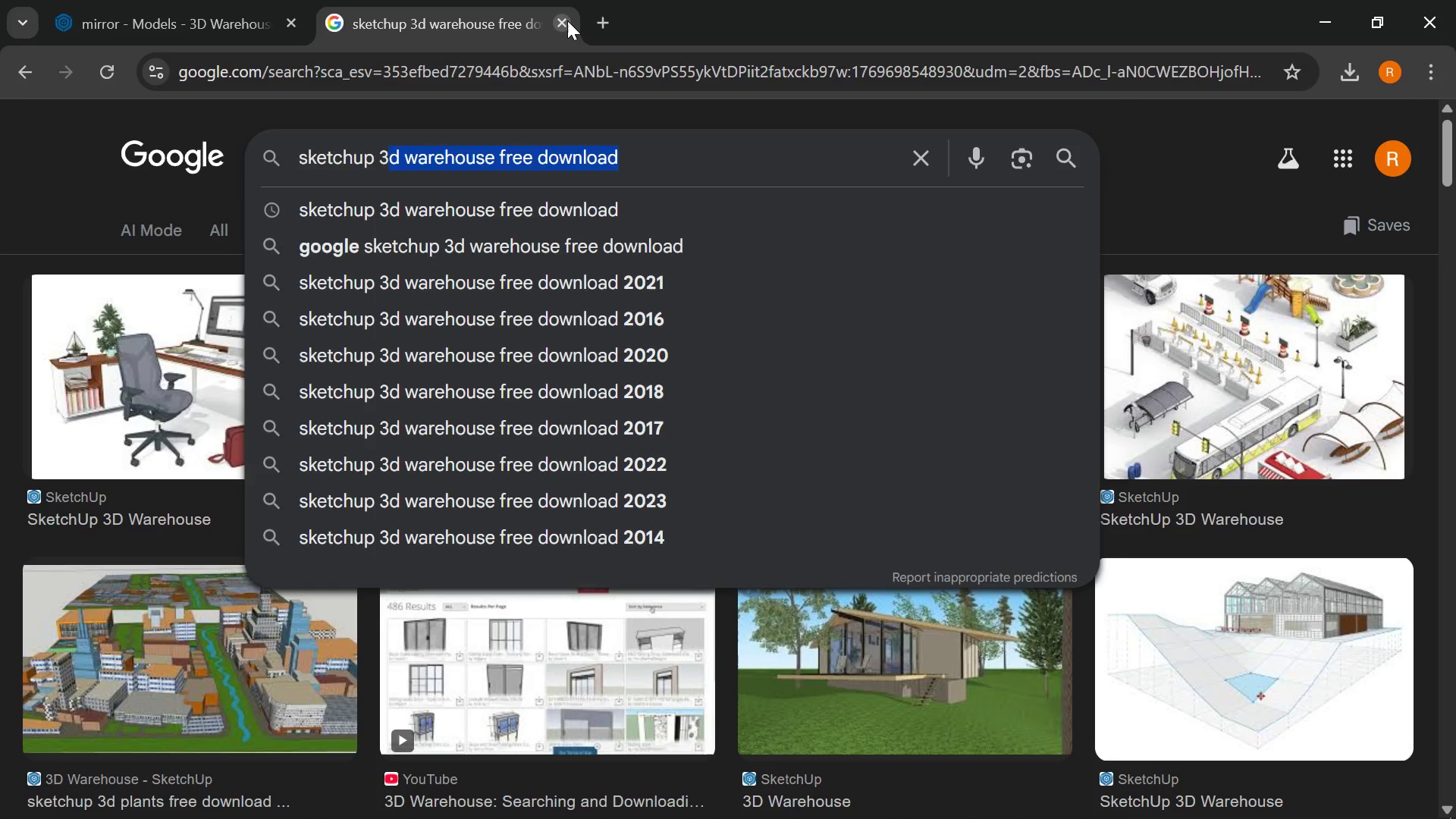 
left_click([565, 22])
 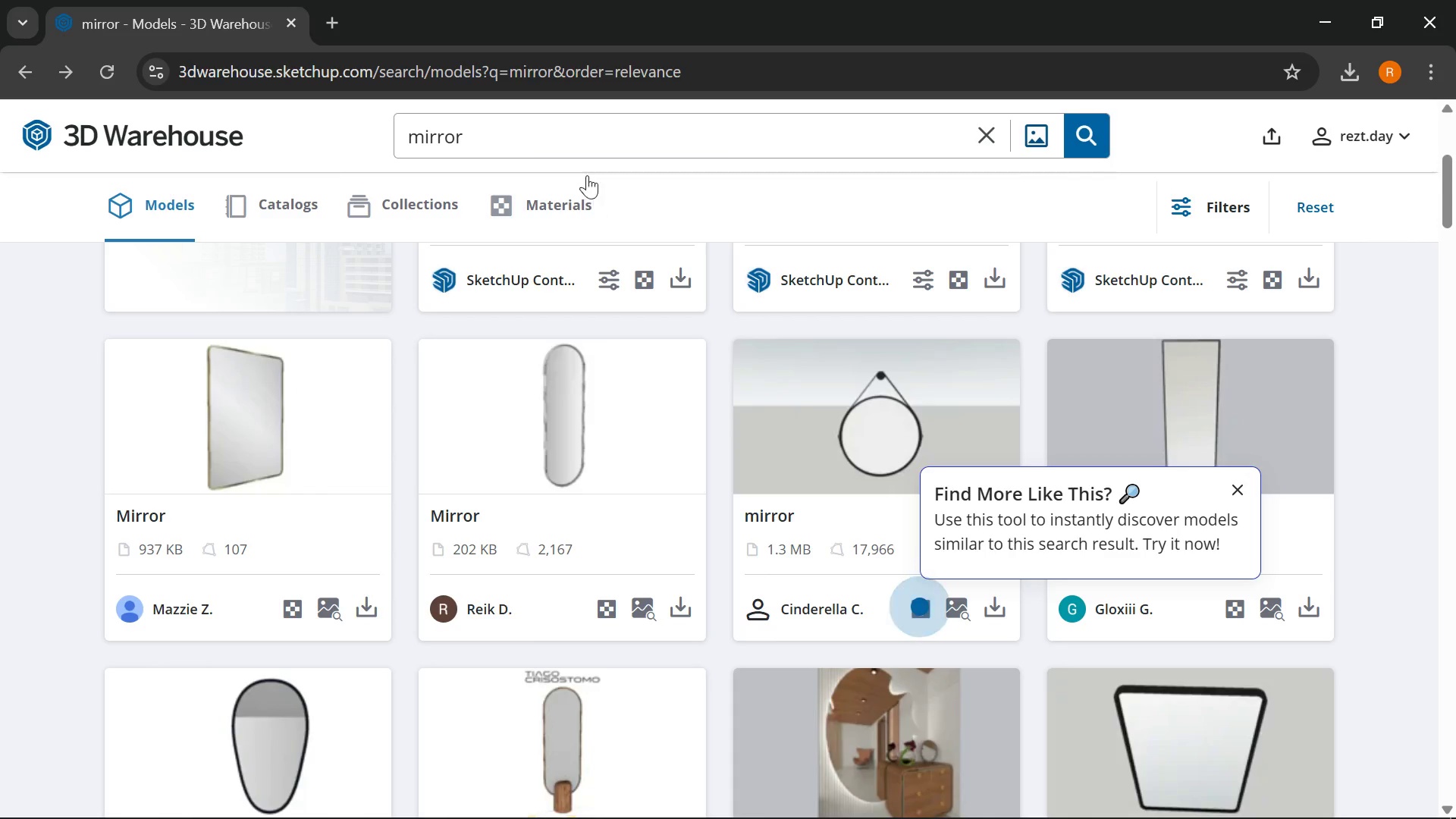 
left_click_drag(start_coordinate=[525, 142], to_coordinate=[247, 151])
 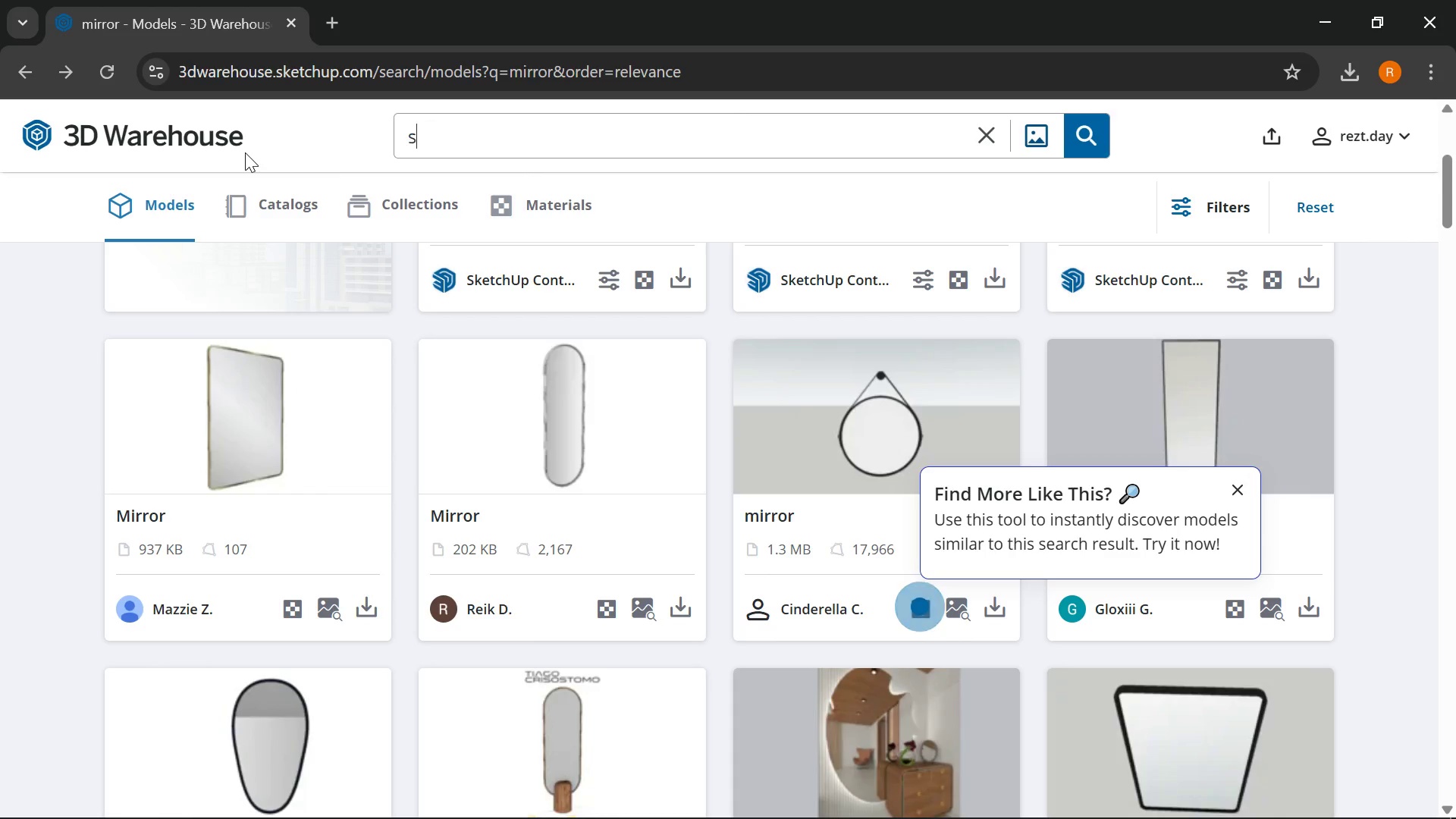 
type(shelves)
 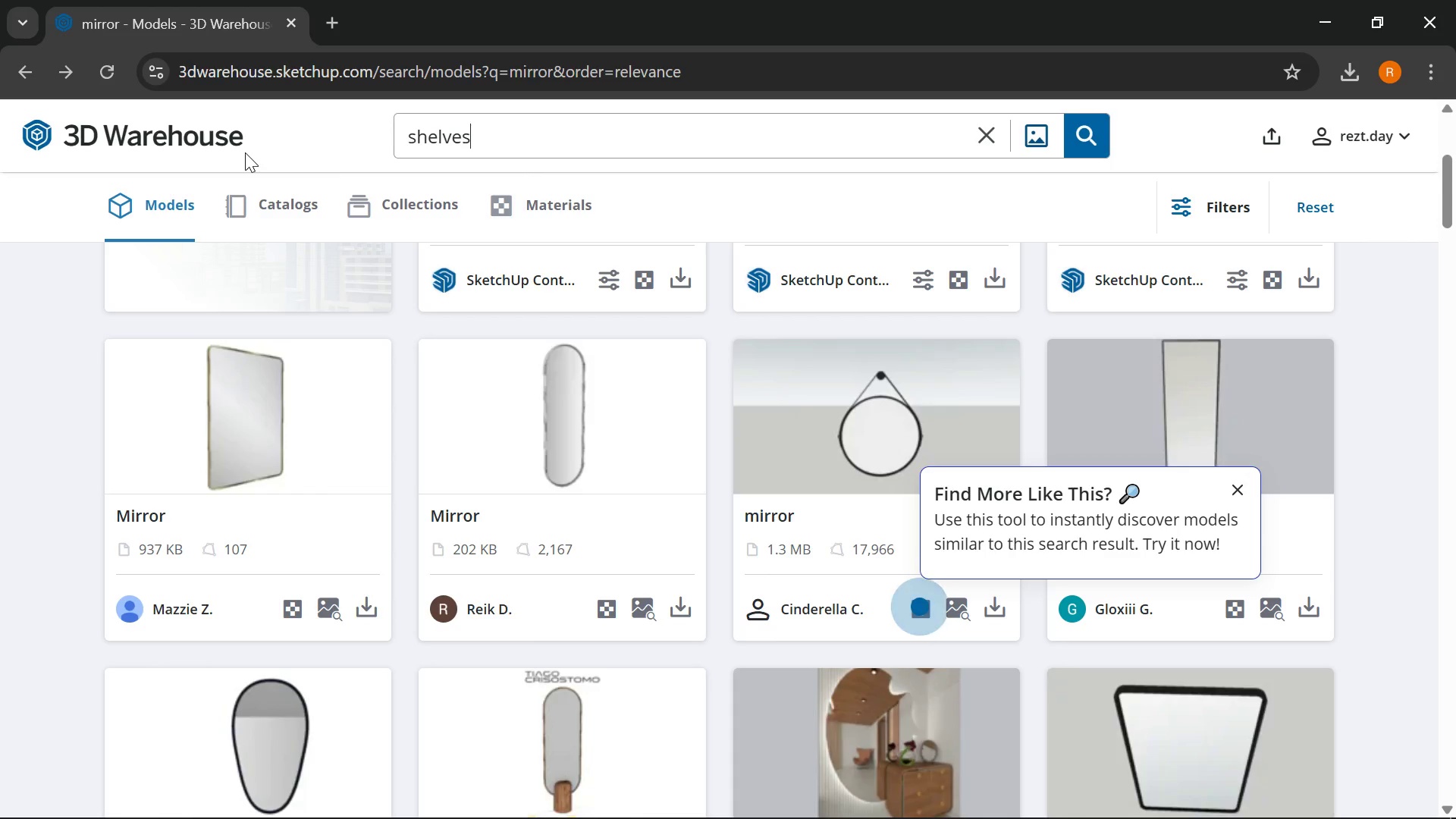 
key(Enter)
 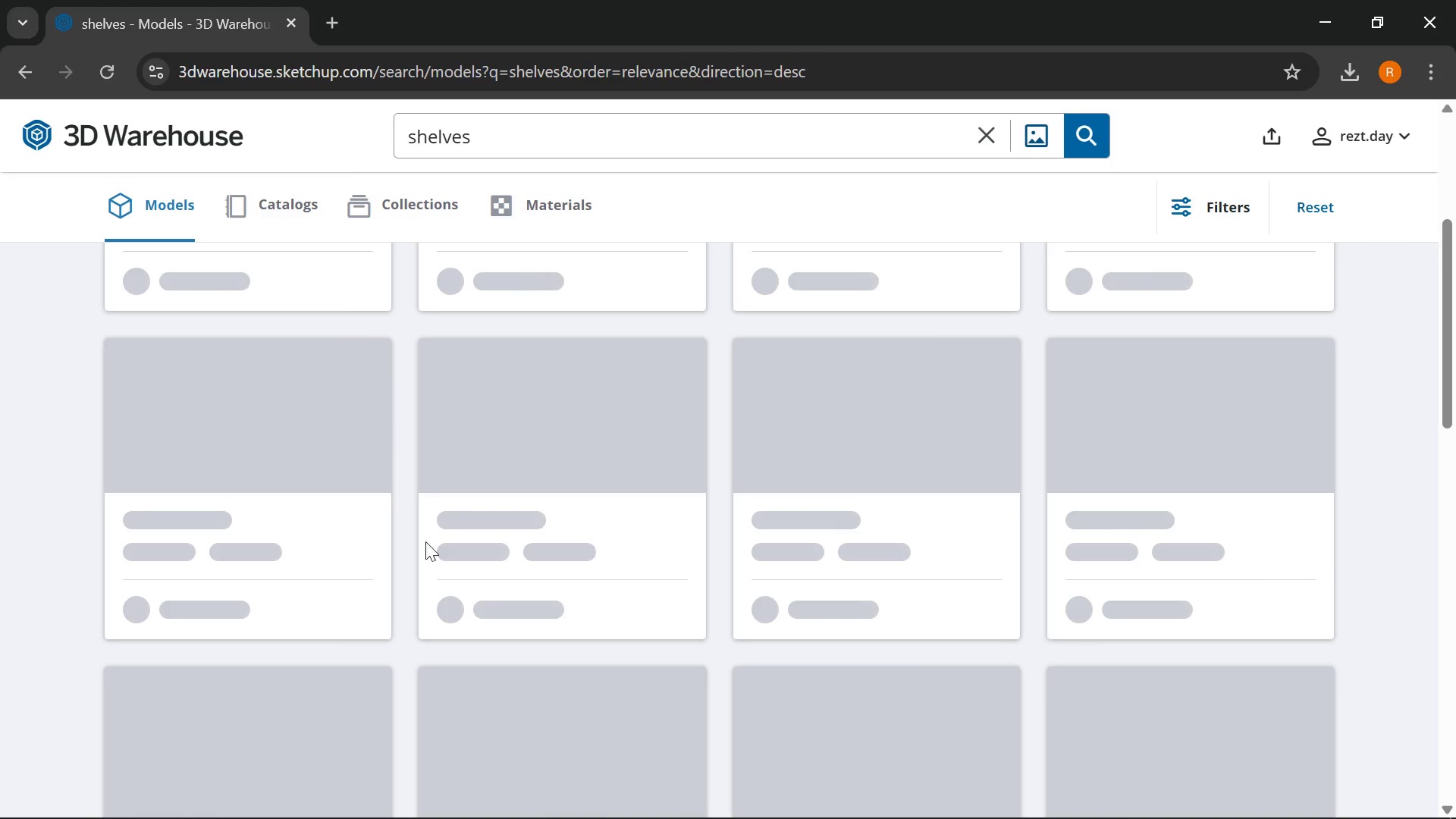 
scroll: coordinate [726, 537], scroll_direction: up, amount: 5.0
 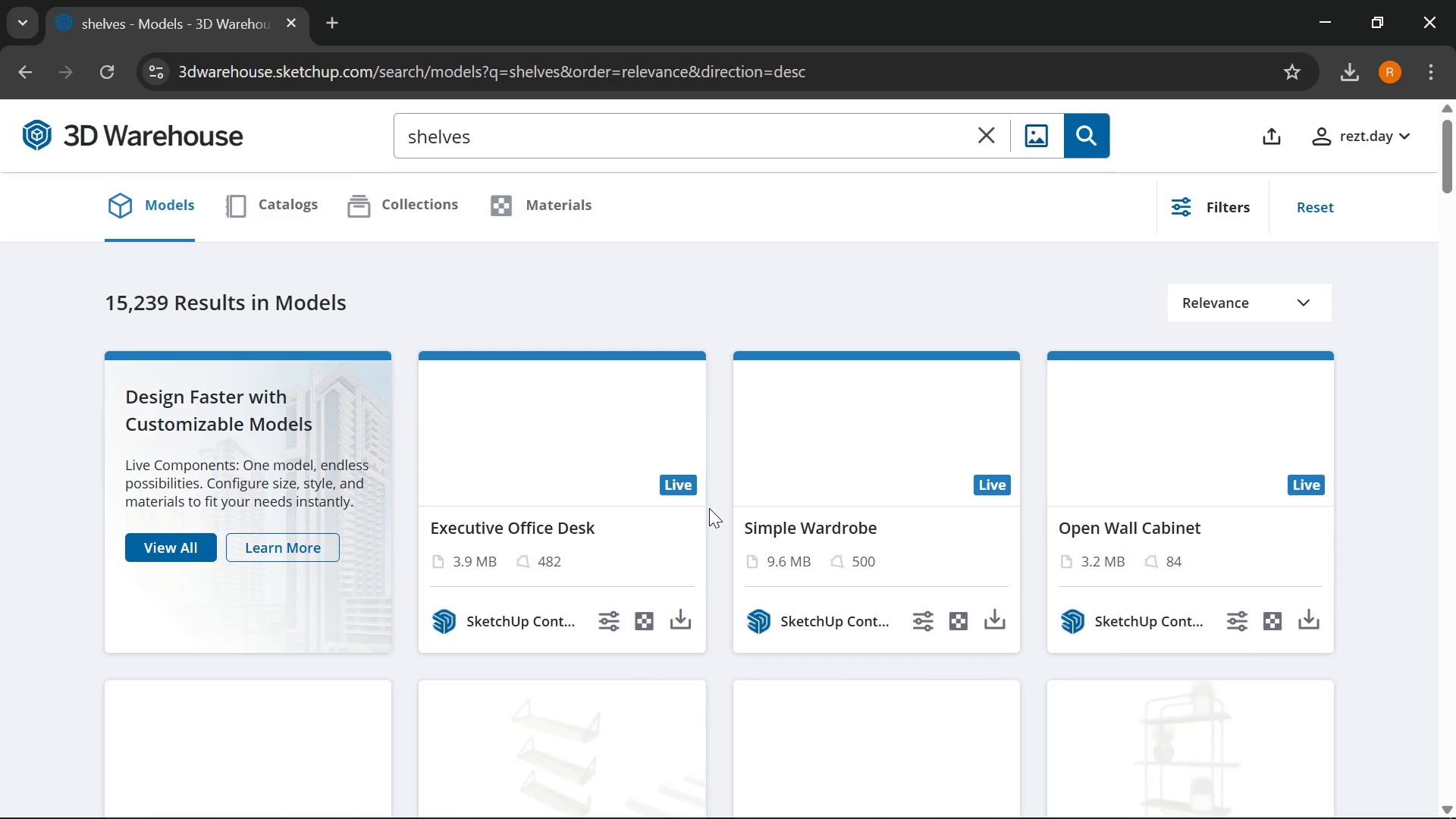 
scroll: coordinate [1139, 462], scroll_direction: down, amount: 5.0
 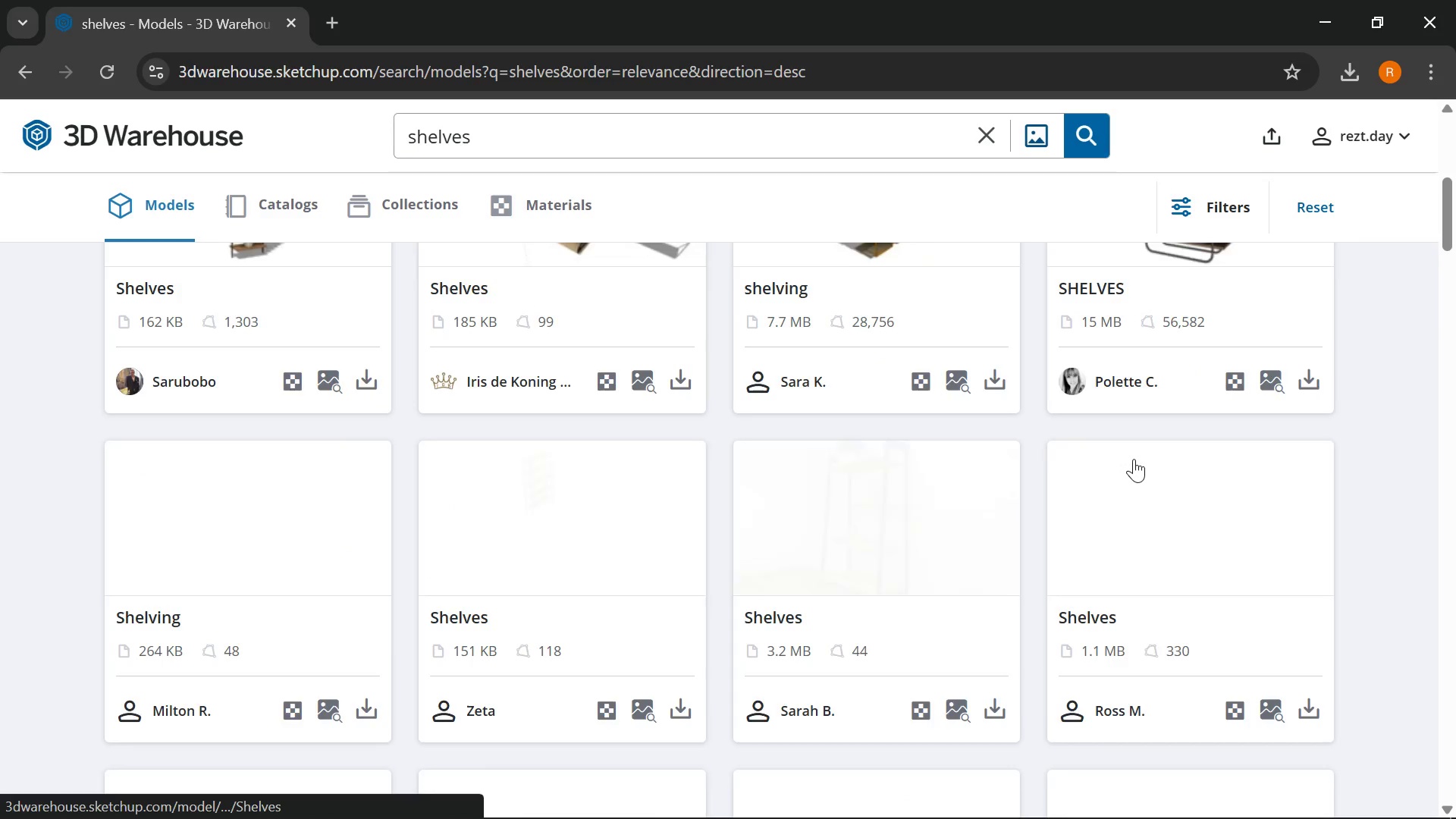 
scroll: coordinate [1185, 461], scroll_direction: up, amount: 3.0
 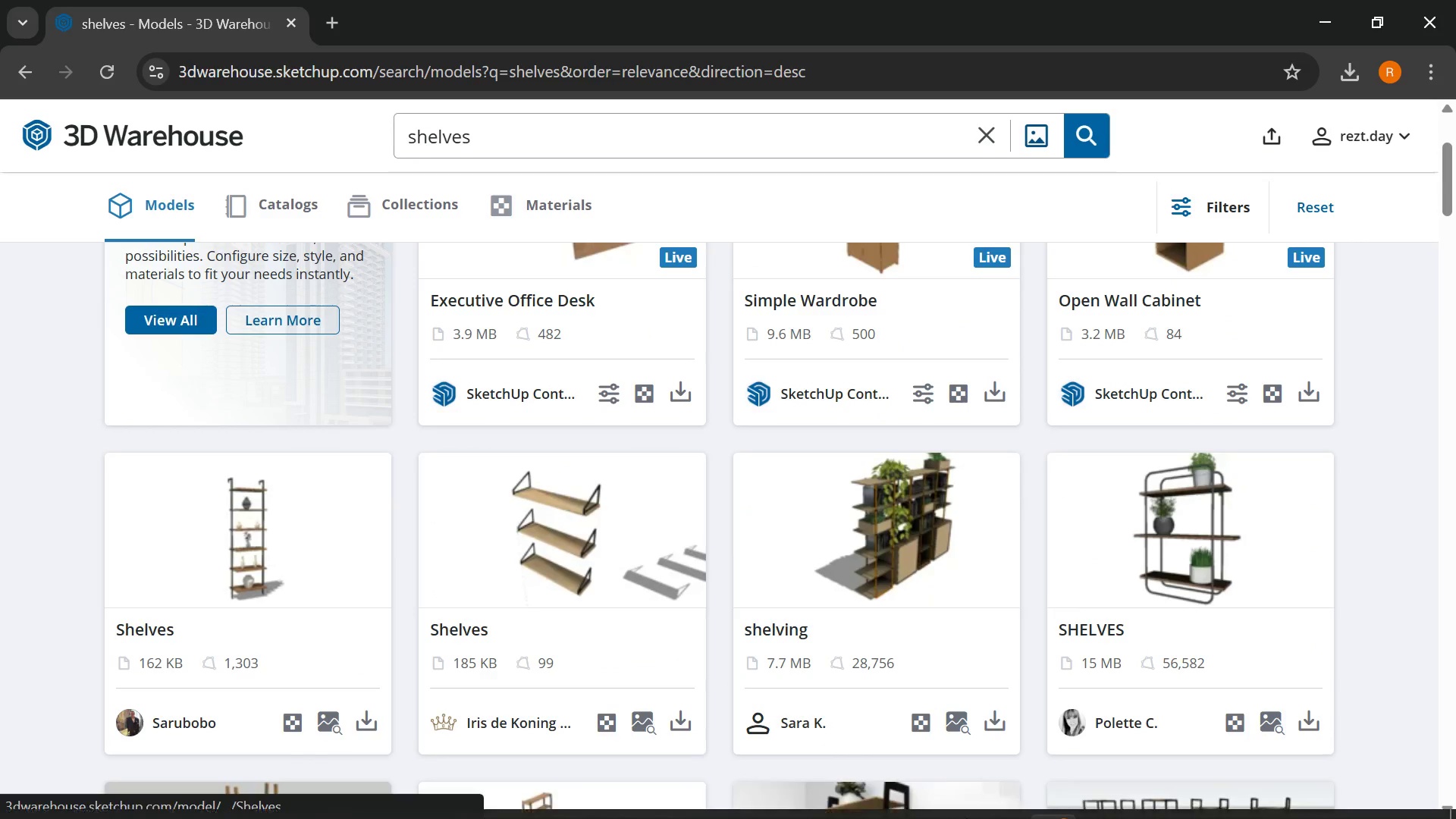 
scroll: coordinate [468, 529], scroll_direction: down, amount: 5.0
 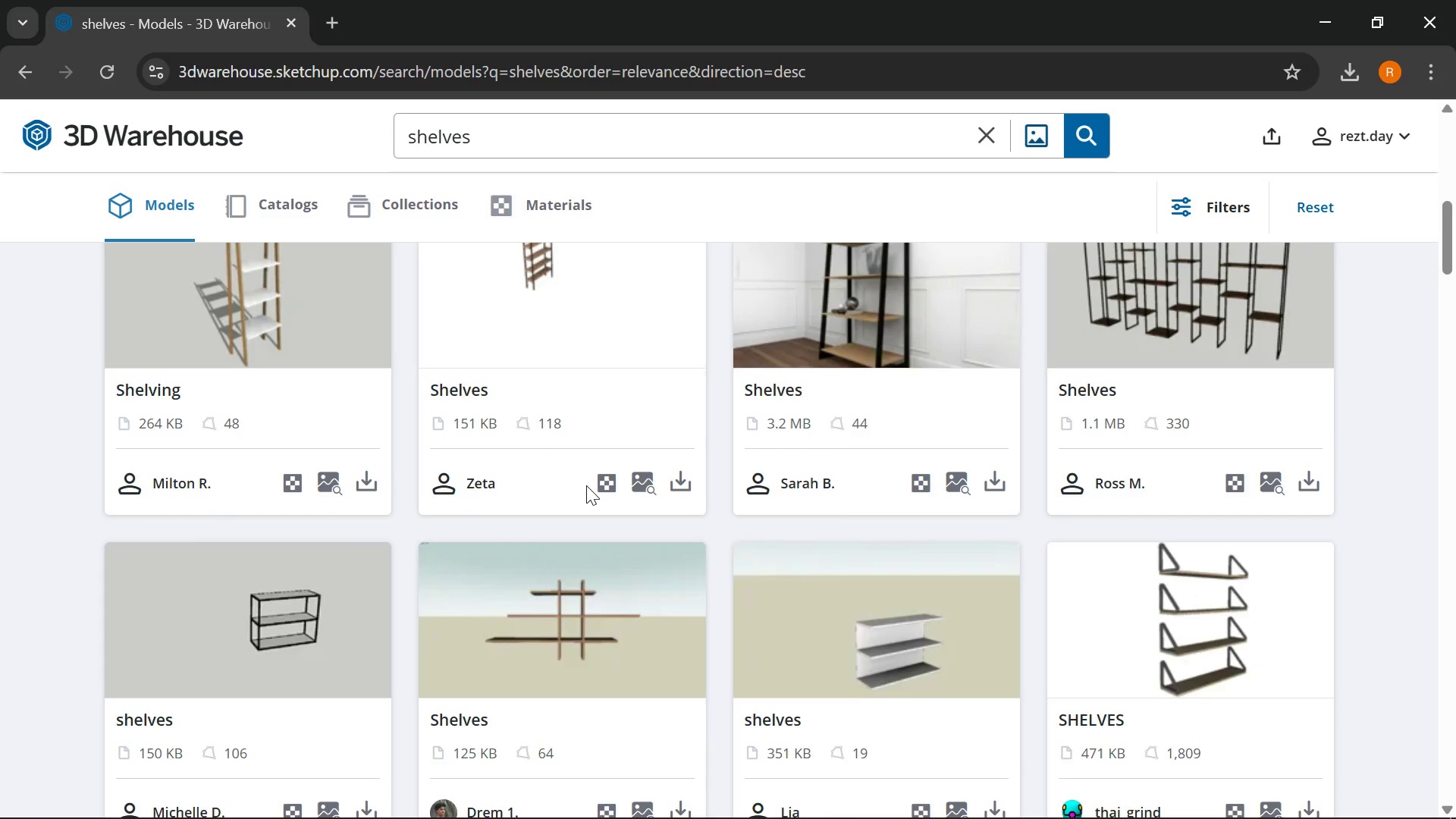 
scroll: coordinate [586, 485], scroll_direction: up, amount: 1.0
 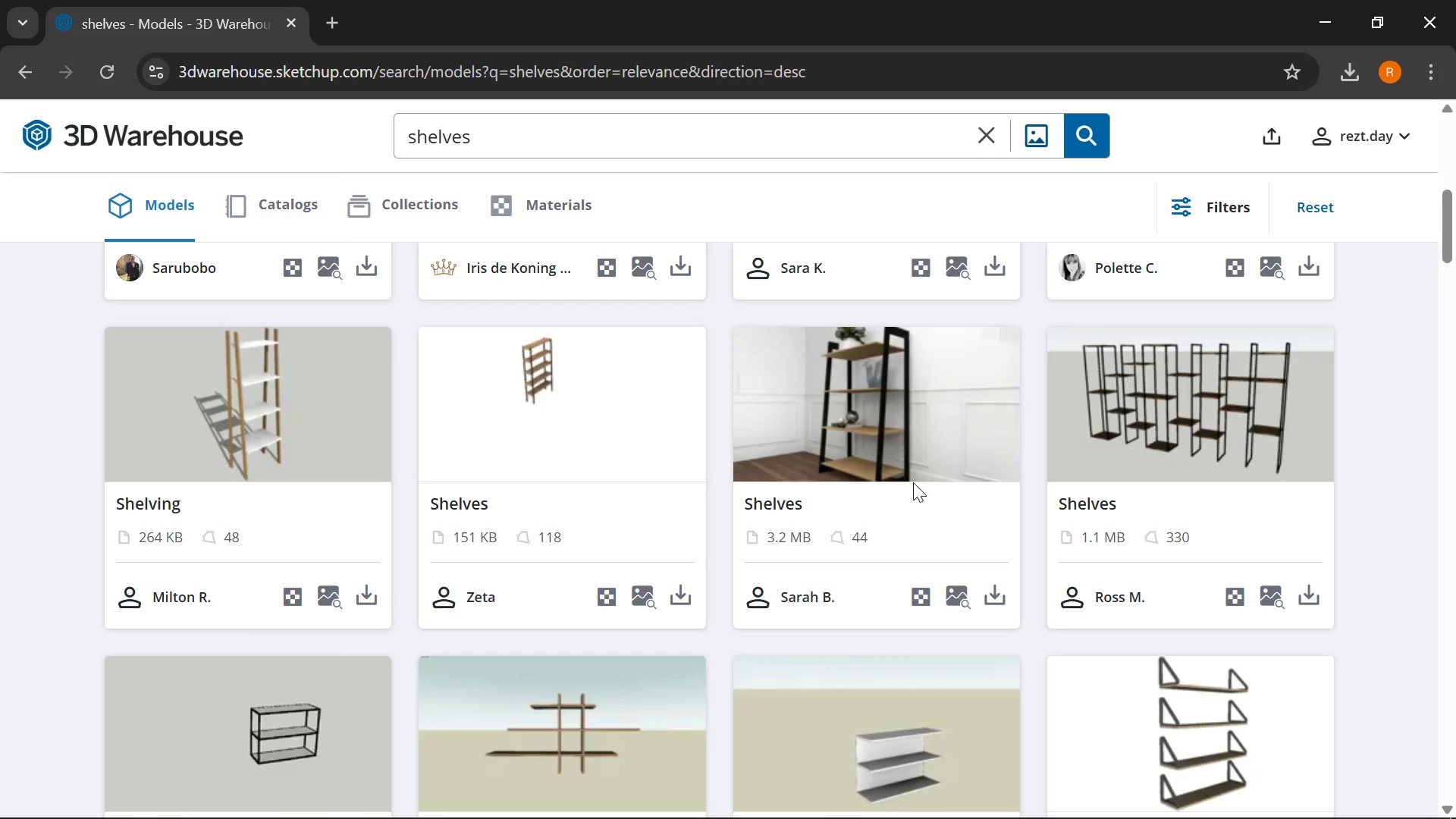 
scroll: coordinate [1053, 469], scroll_direction: down, amount: 10.0
 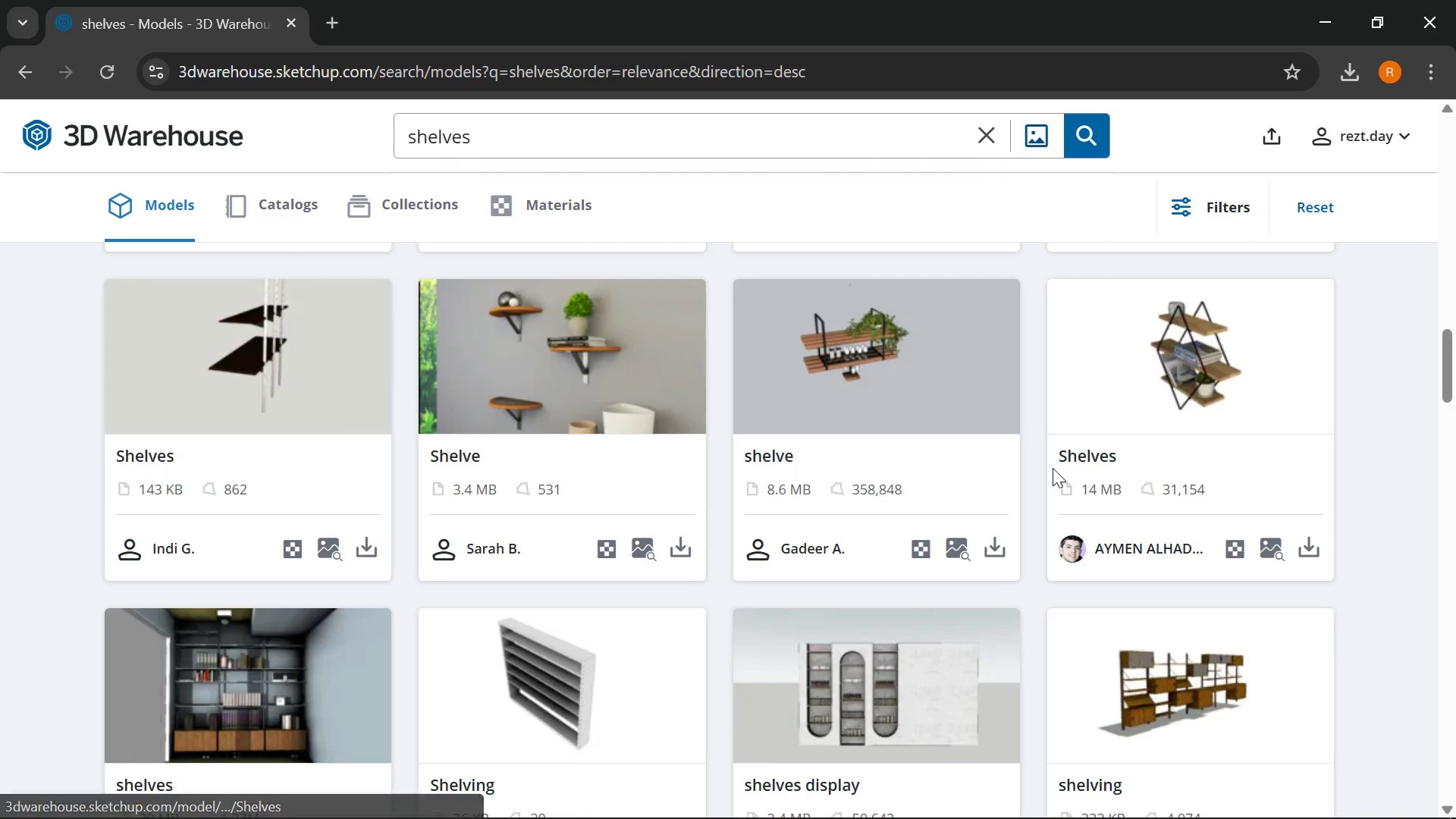 
scroll: coordinate [1052, 467], scroll_direction: down, amount: 4.0
 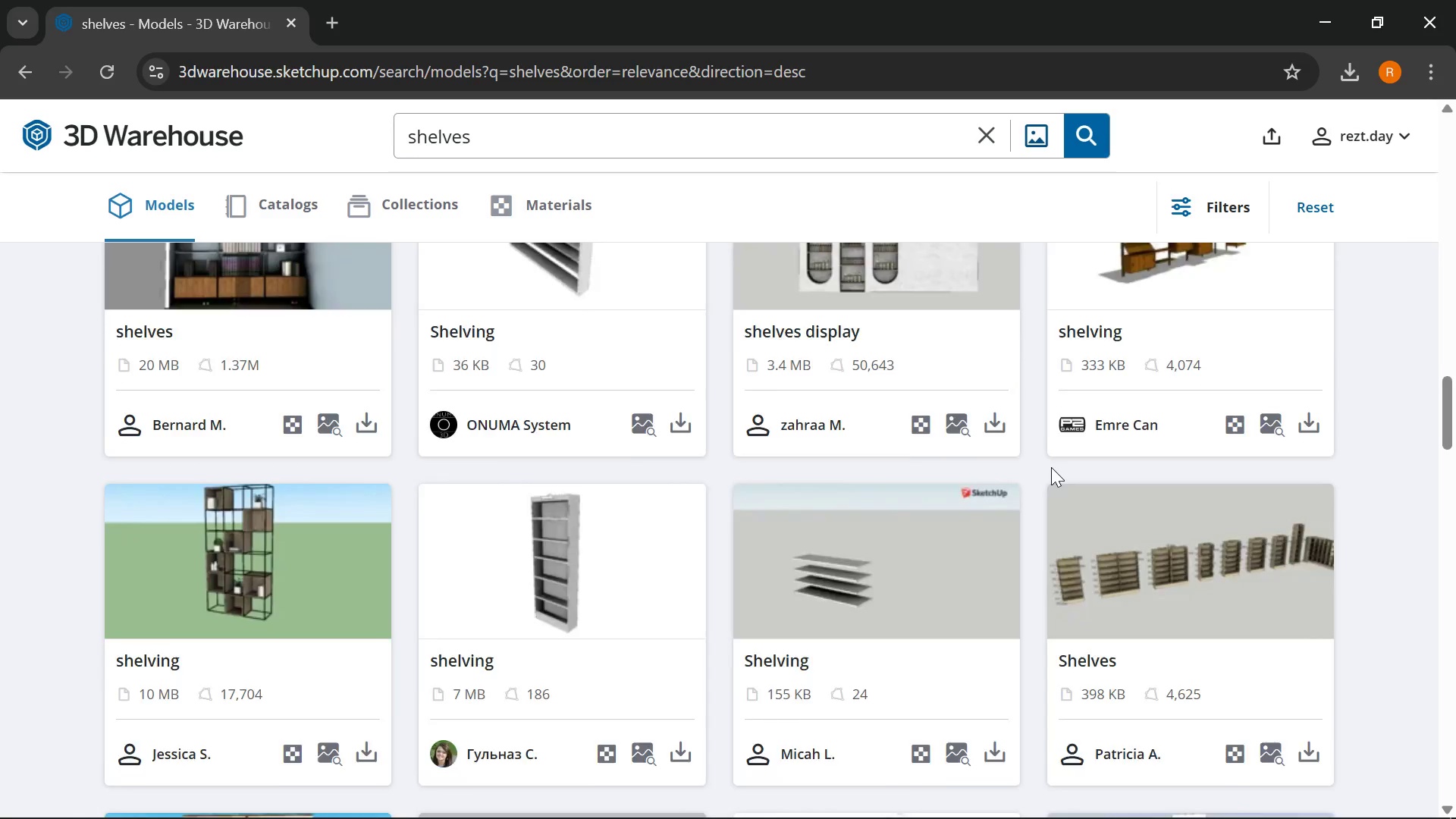 
scroll: coordinate [1051, 467], scroll_direction: up, amount: 2.0
 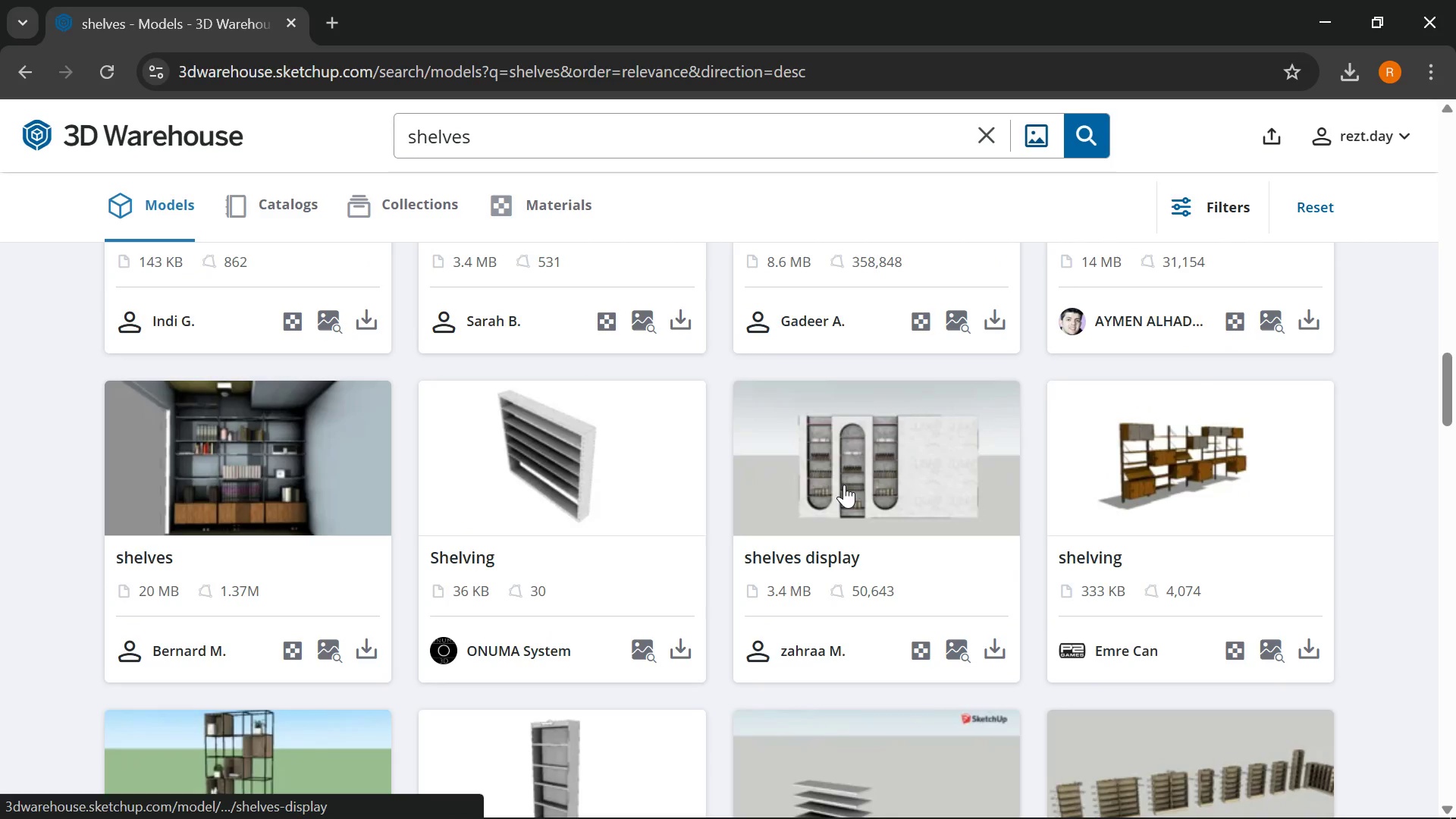 
scroll: coordinate [941, 482], scroll_direction: down, amount: 17.0
 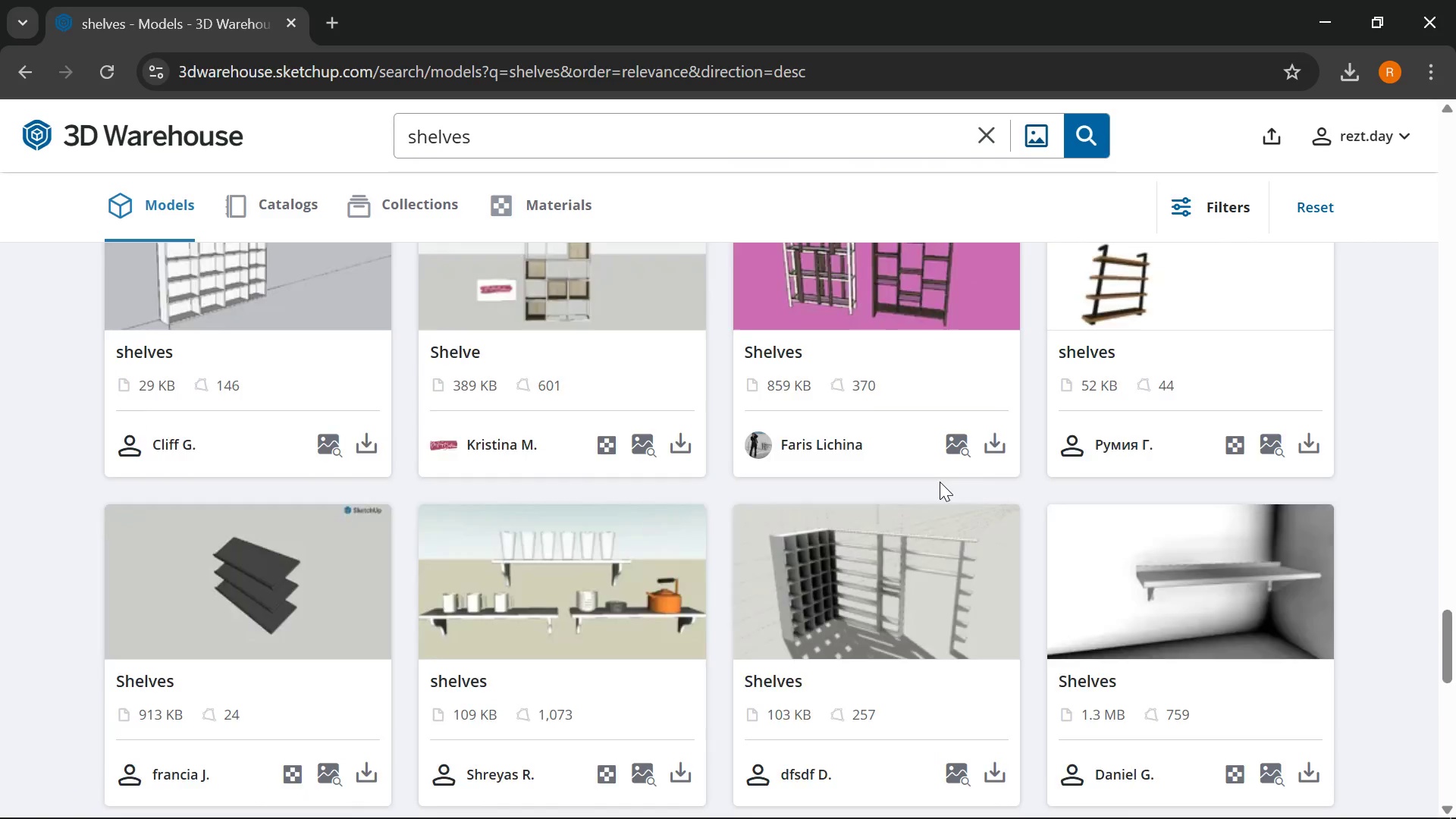 
scroll: coordinate [940, 482], scroll_direction: down, amount: 6.0
 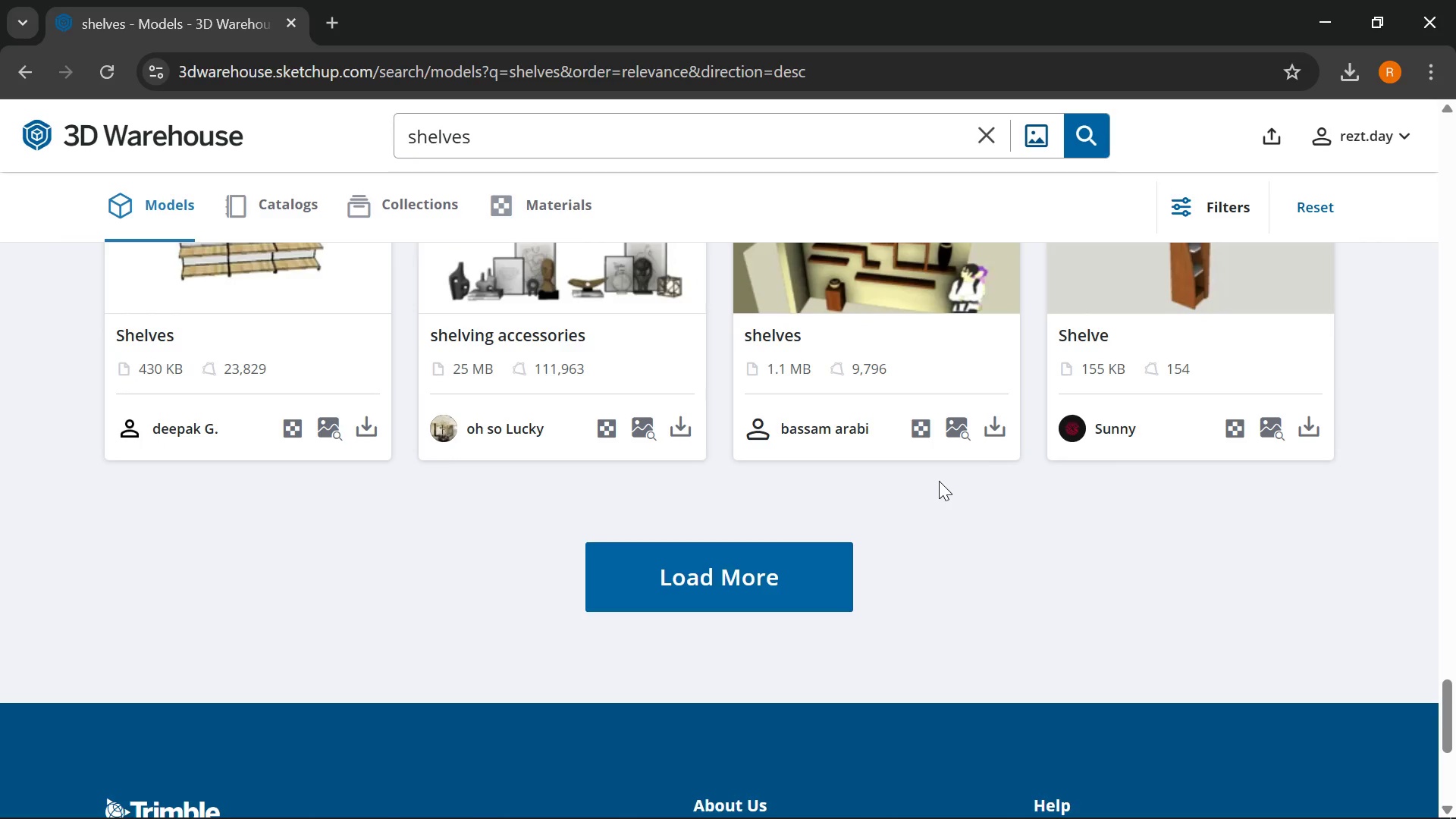 
scroll: coordinate [910, 466], scroll_direction: up, amount: 46.0
 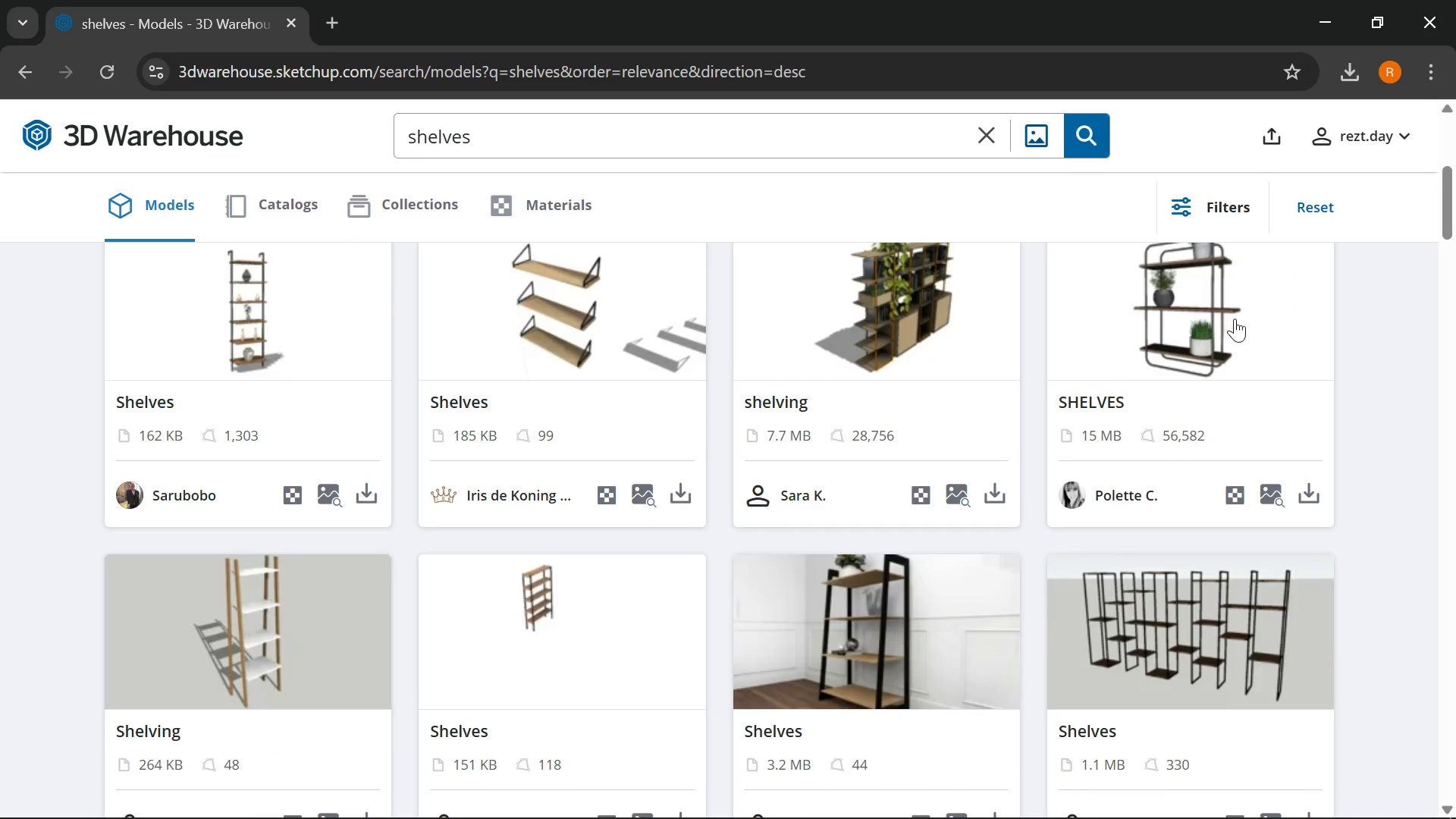 
left_click([1235, 318])
 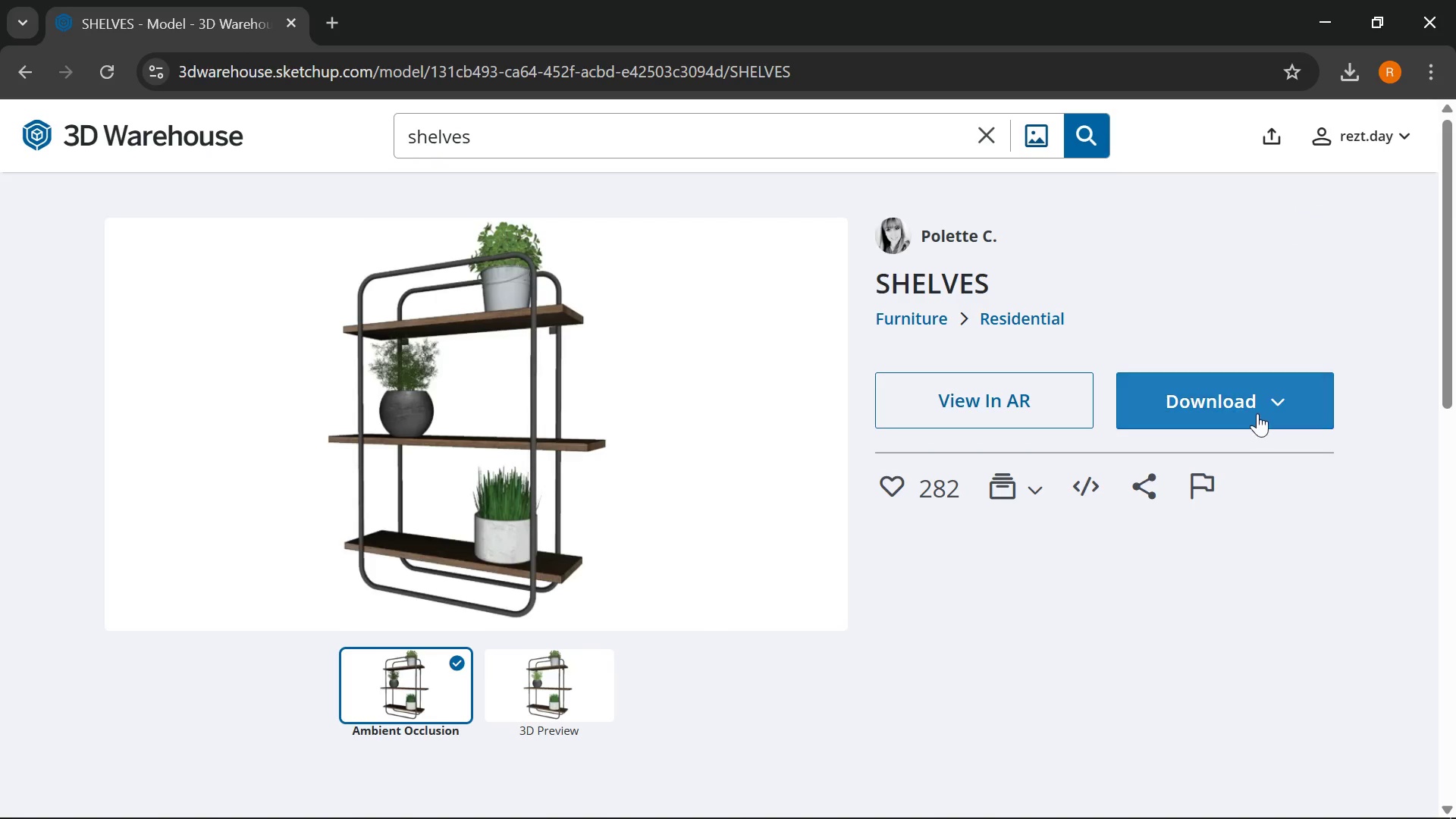 
left_click([1224, 397])
 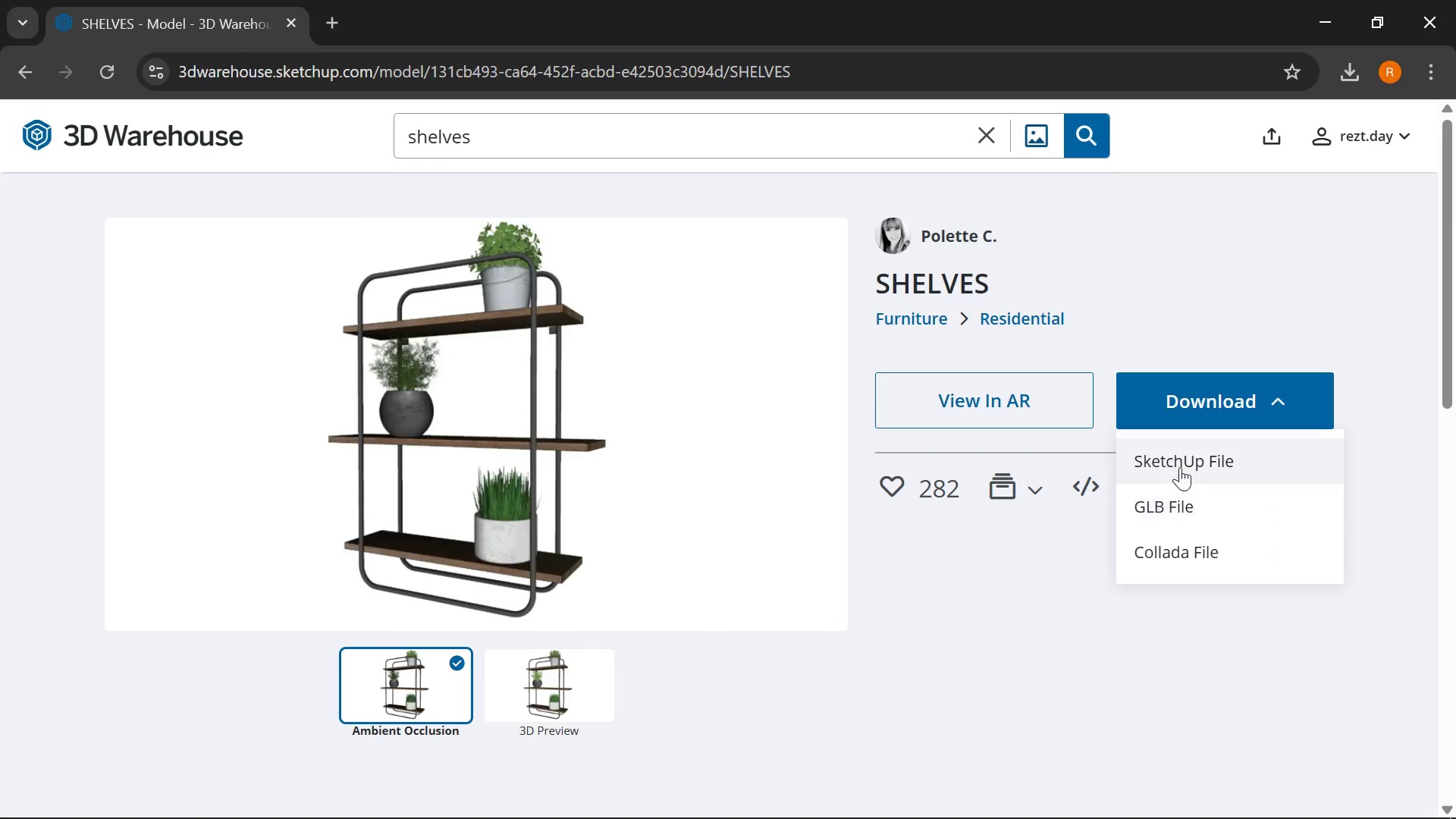 
left_click([1180, 457])
 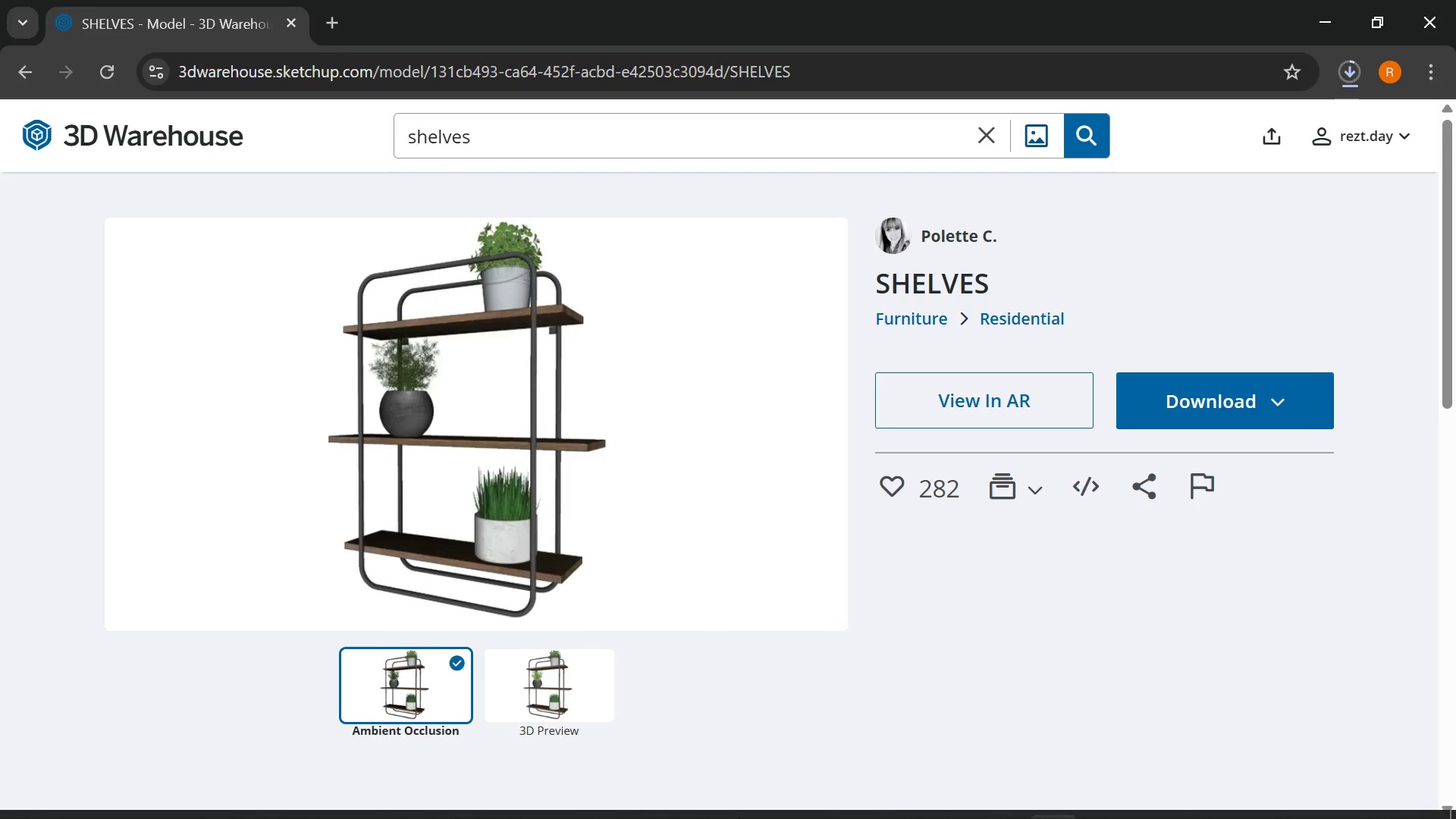 
left_click([998, 789])
 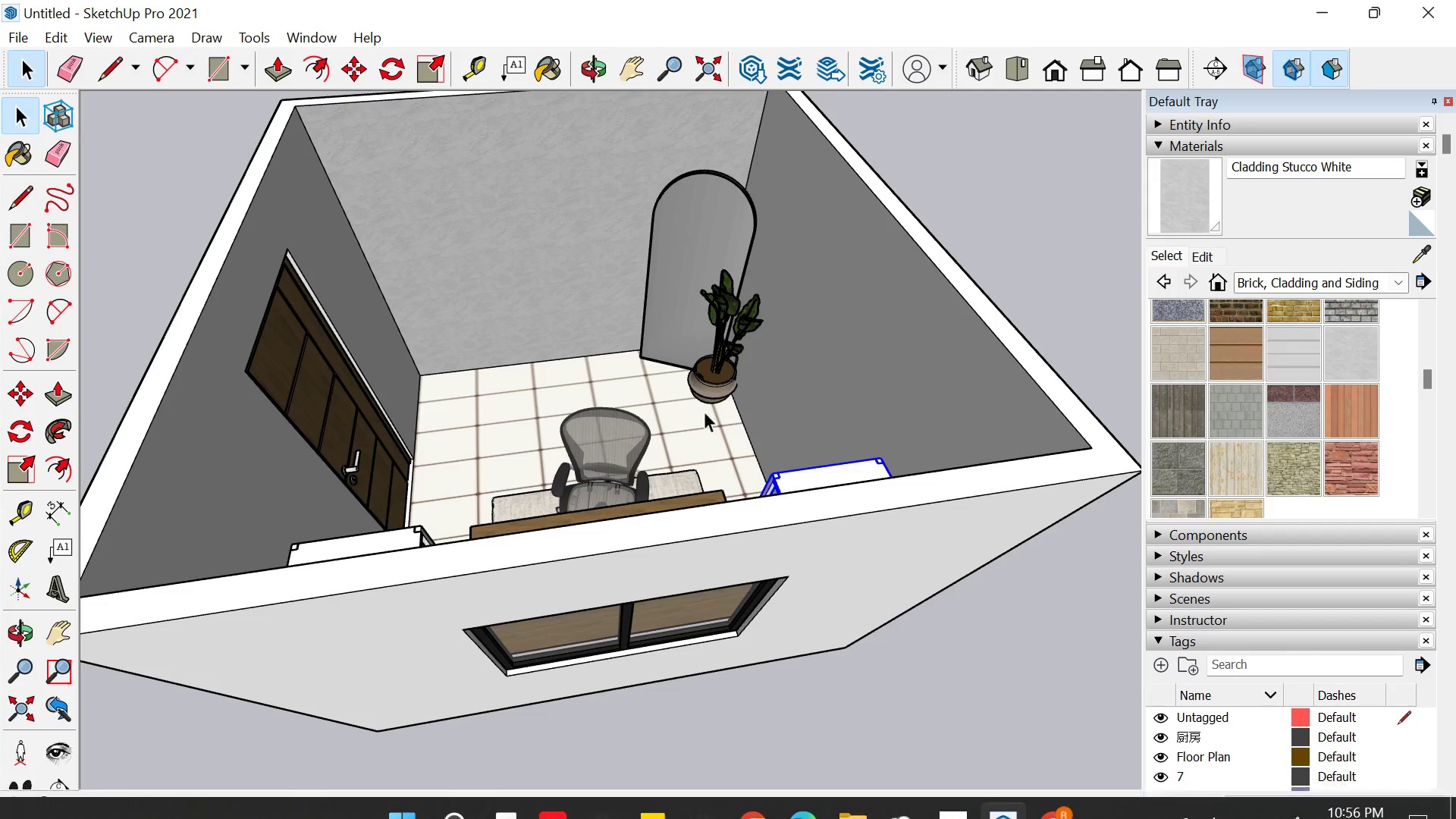 
scroll: coordinate [944, 581], scroll_direction: down, amount: 5.0
 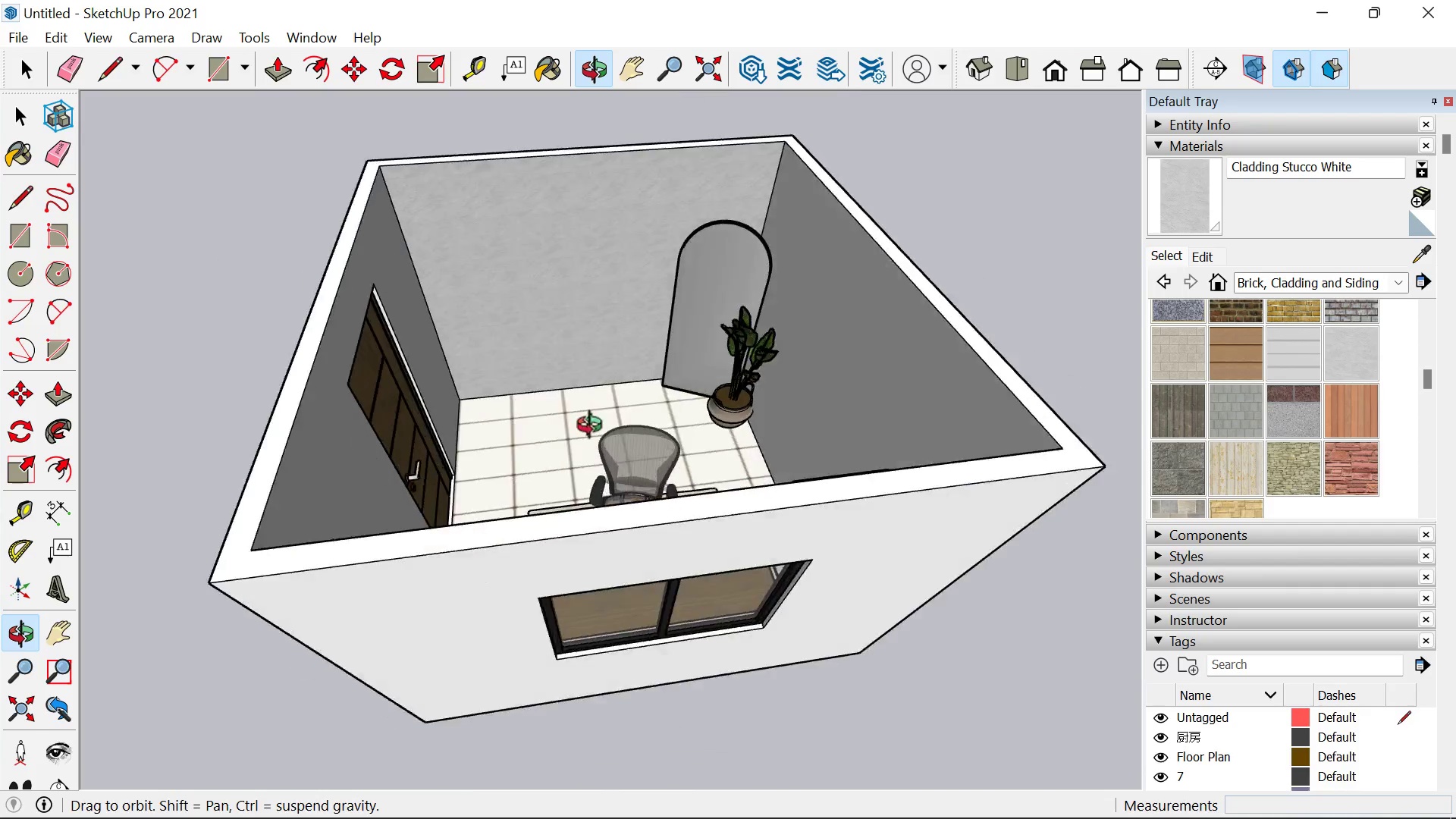 
scroll: coordinate [612, 192], scroll_direction: up, amount: 5.0
 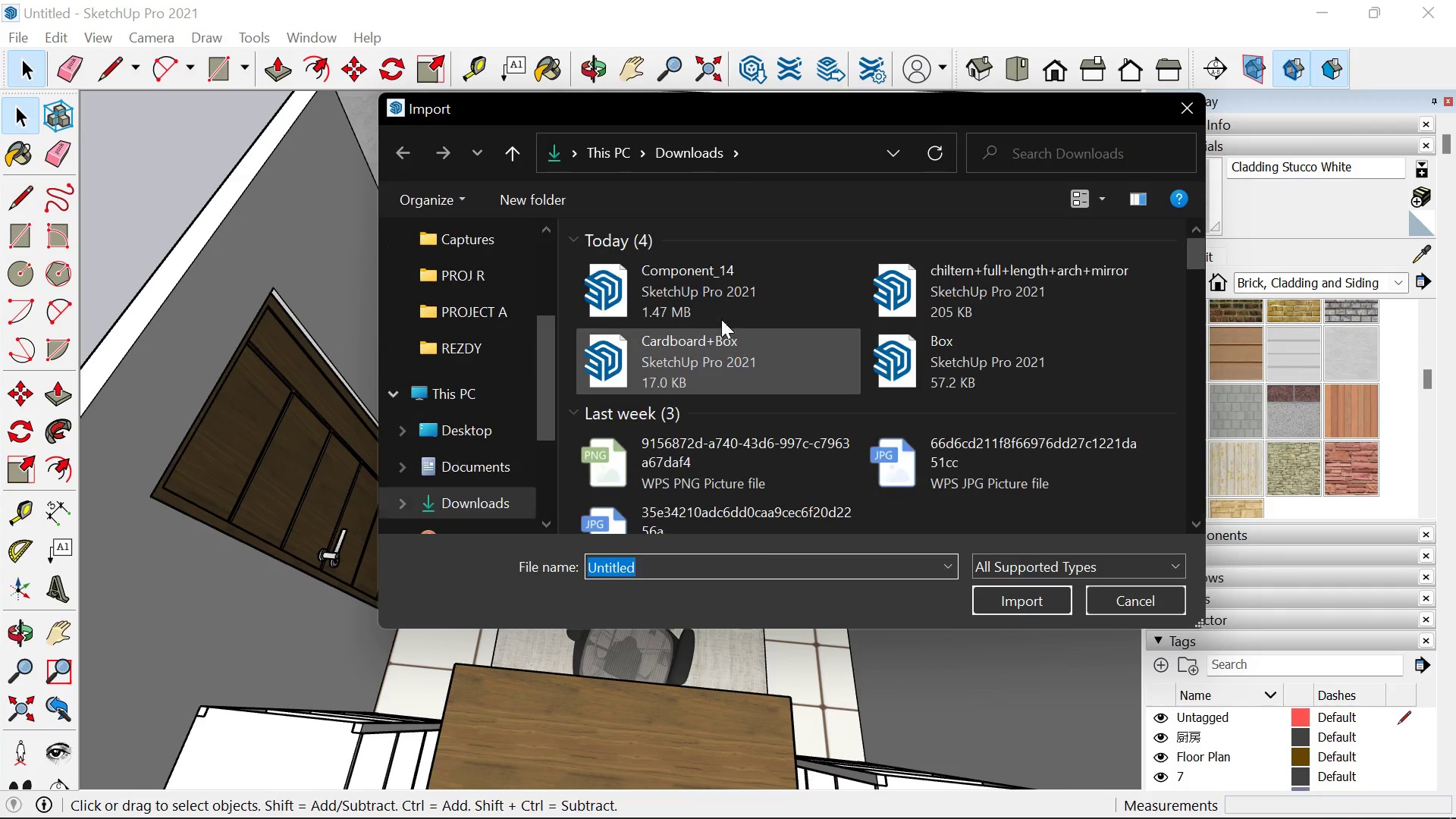 
wait(5.16)
 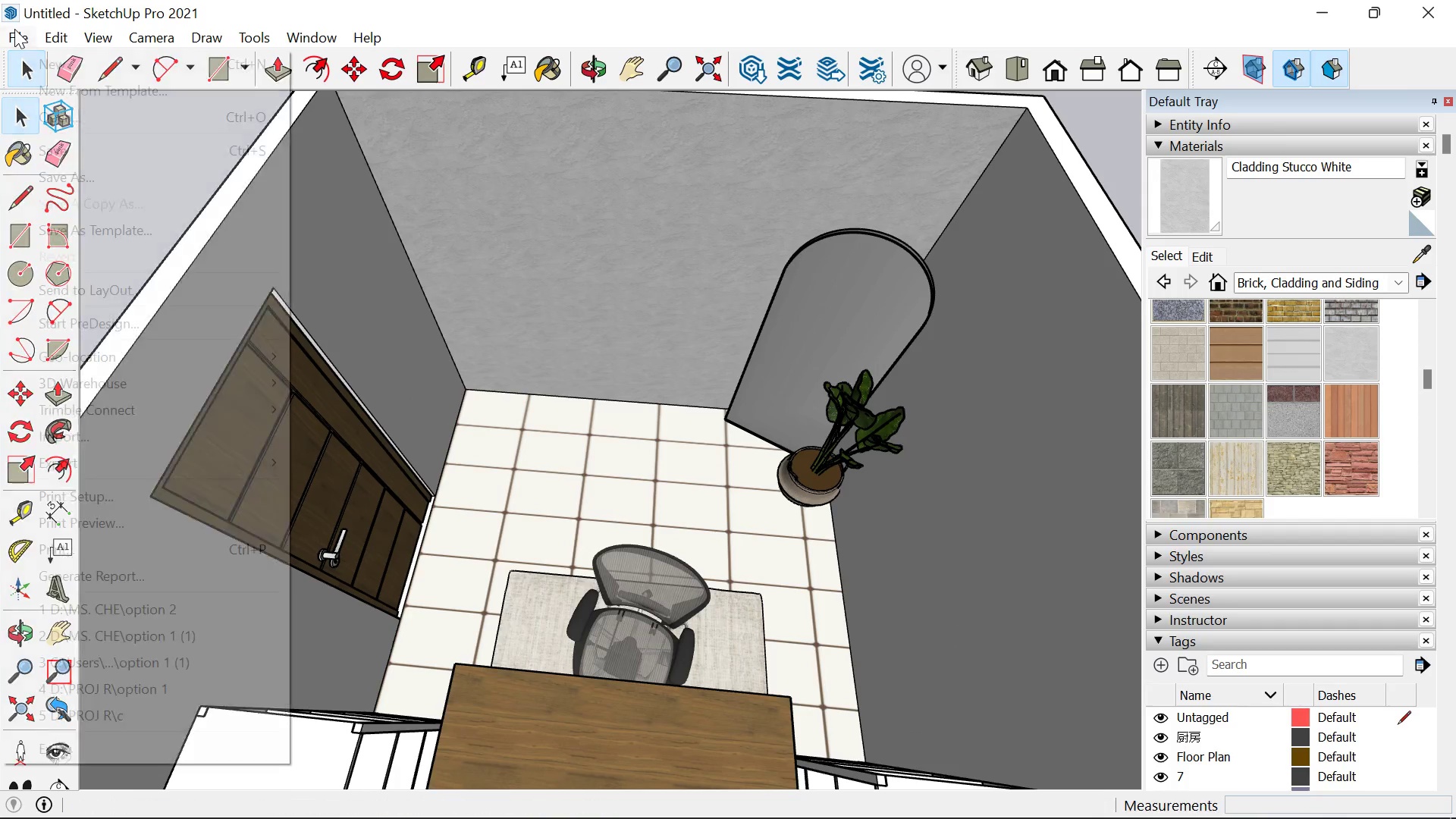 
left_click([934, 359])
 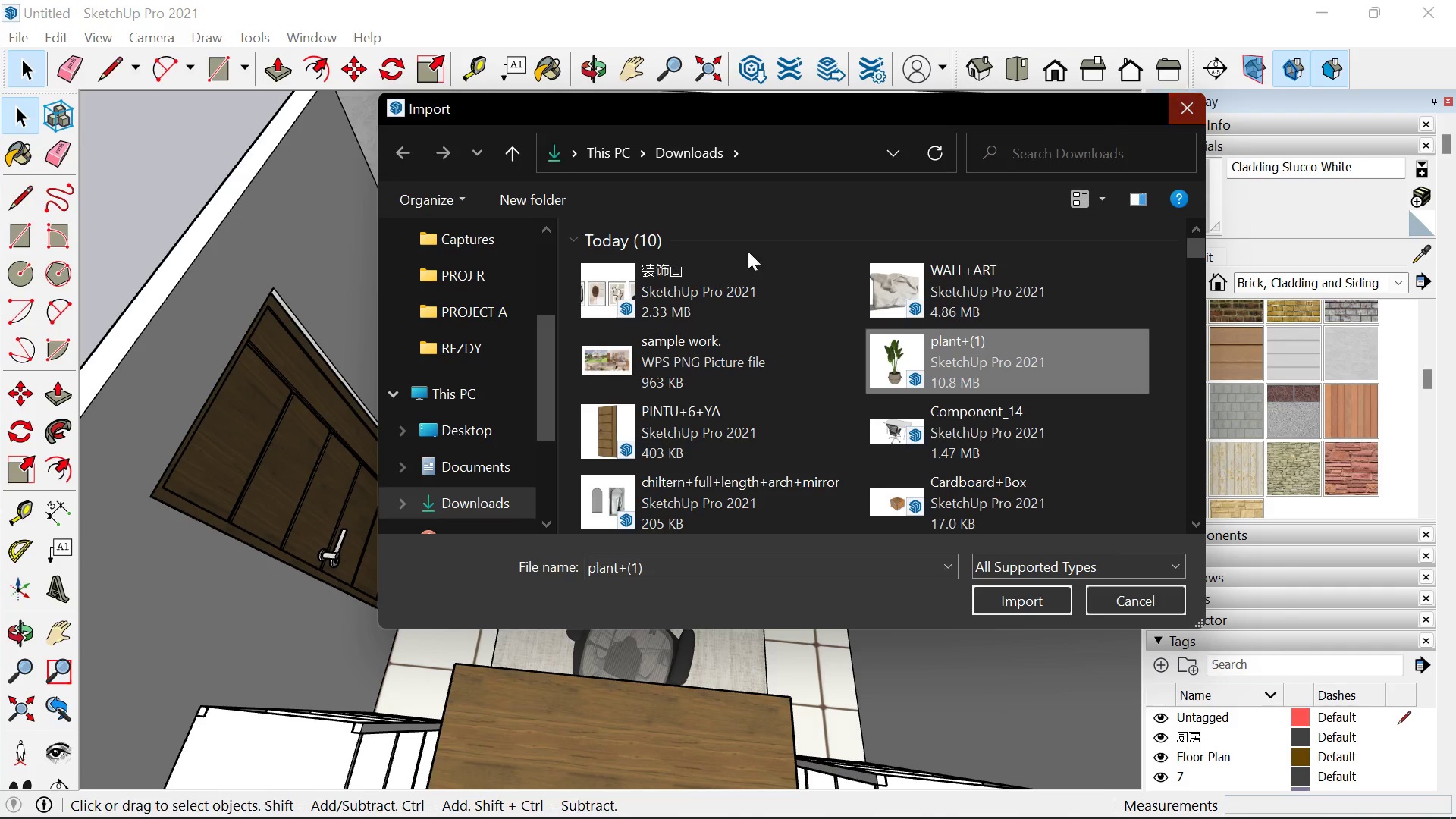 
left_click([1189, 107])
 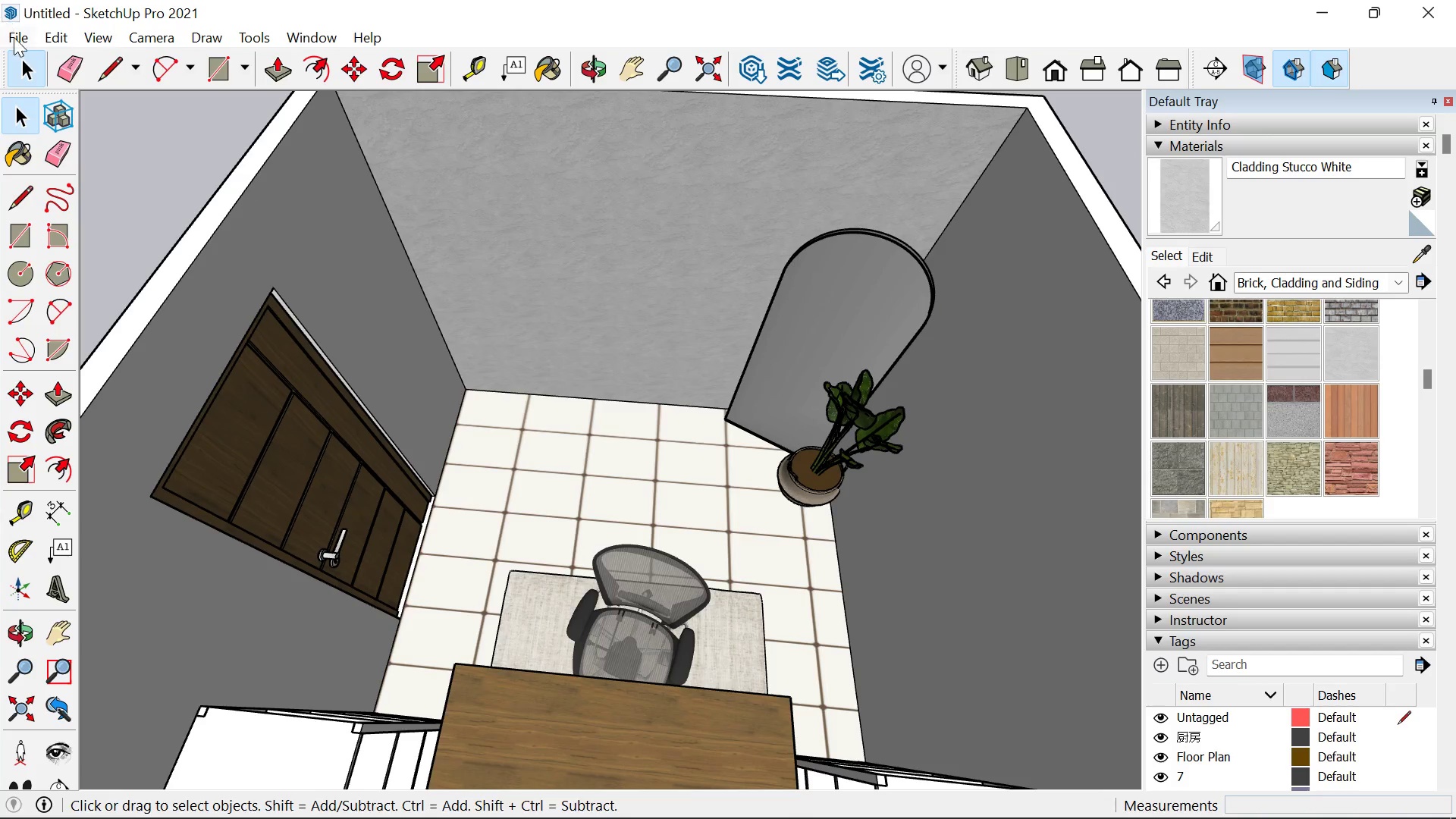 
left_click([20, 42])
 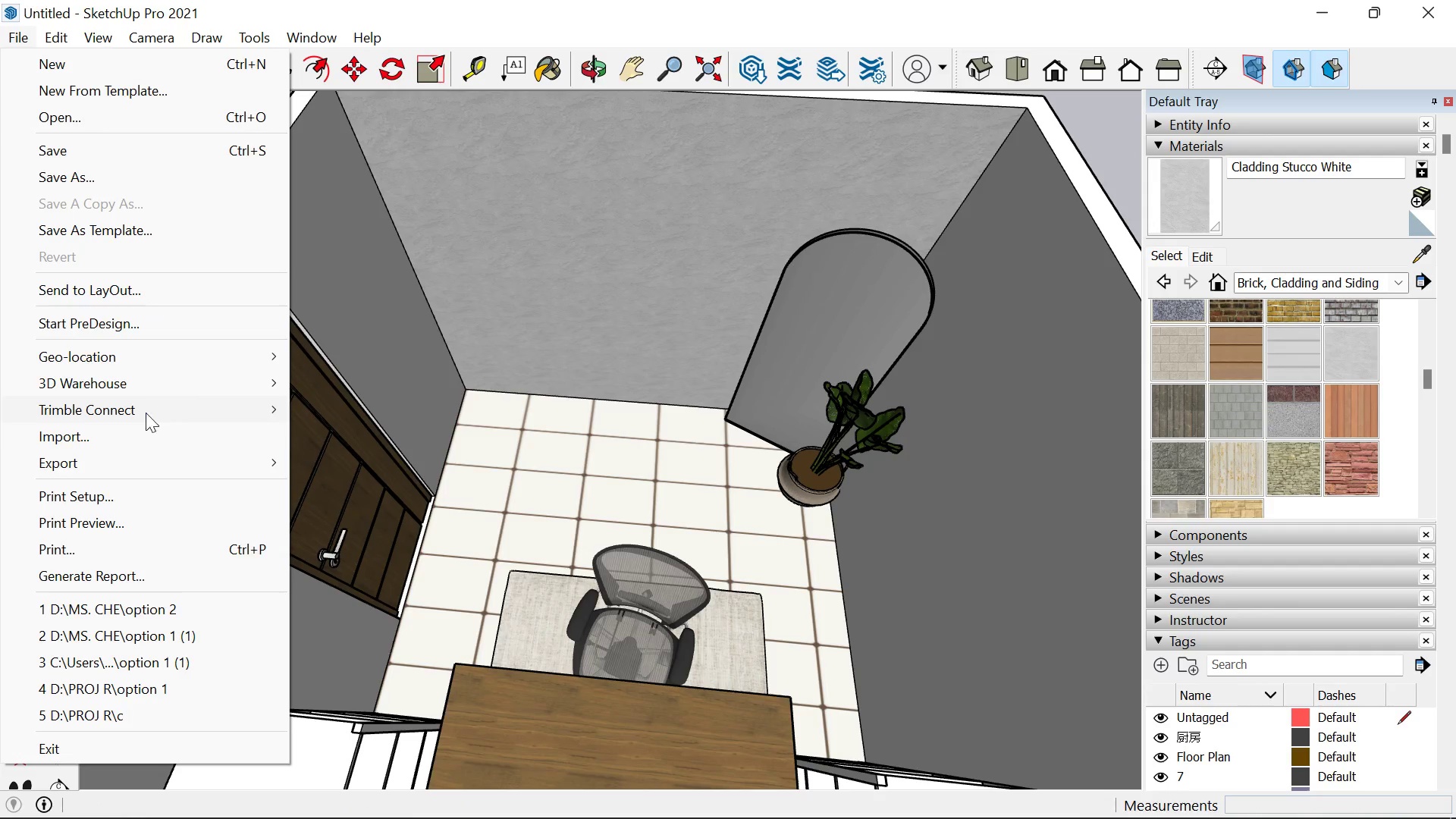 
left_click([143, 444])
 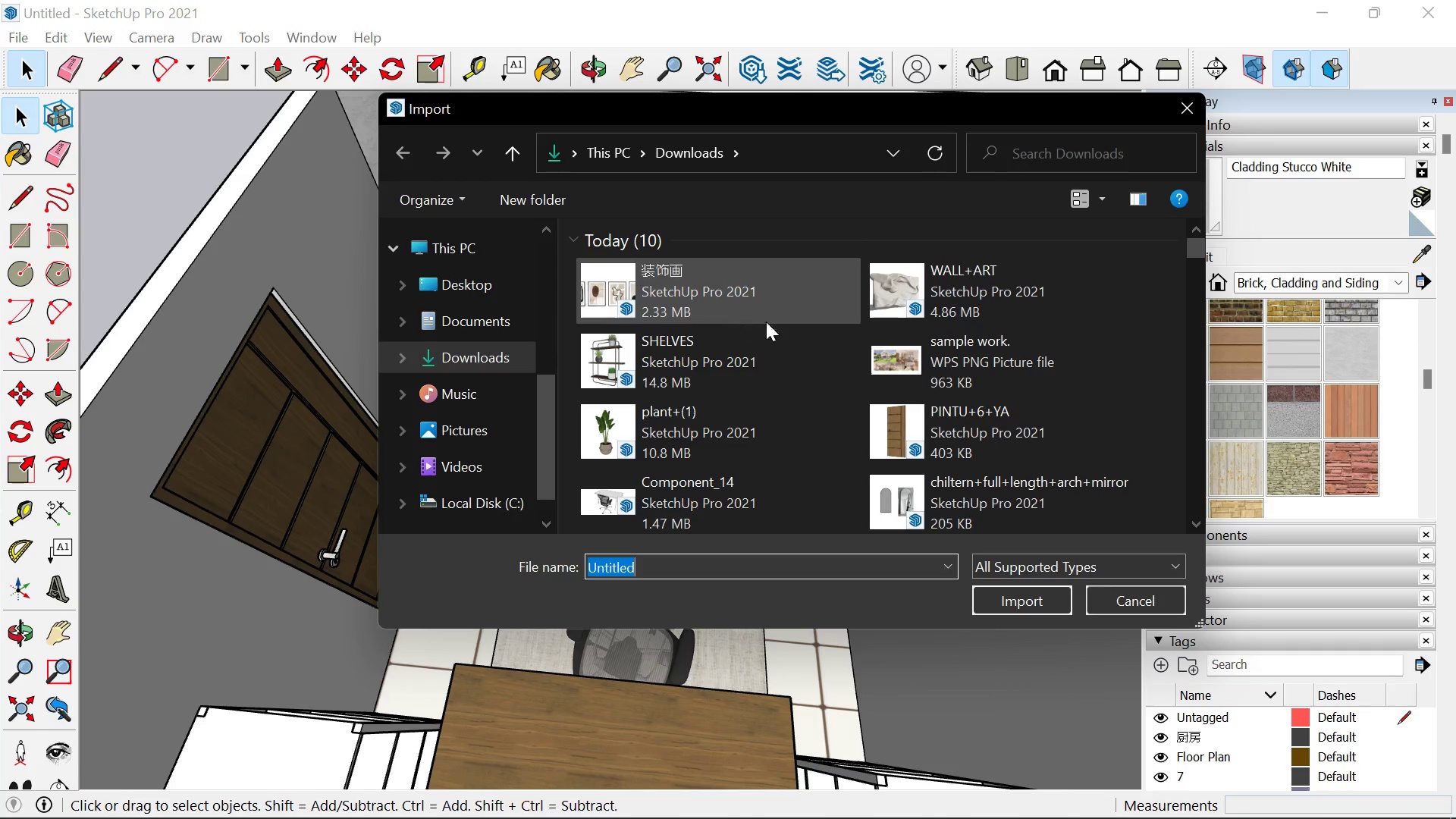 
left_click([655, 373])
 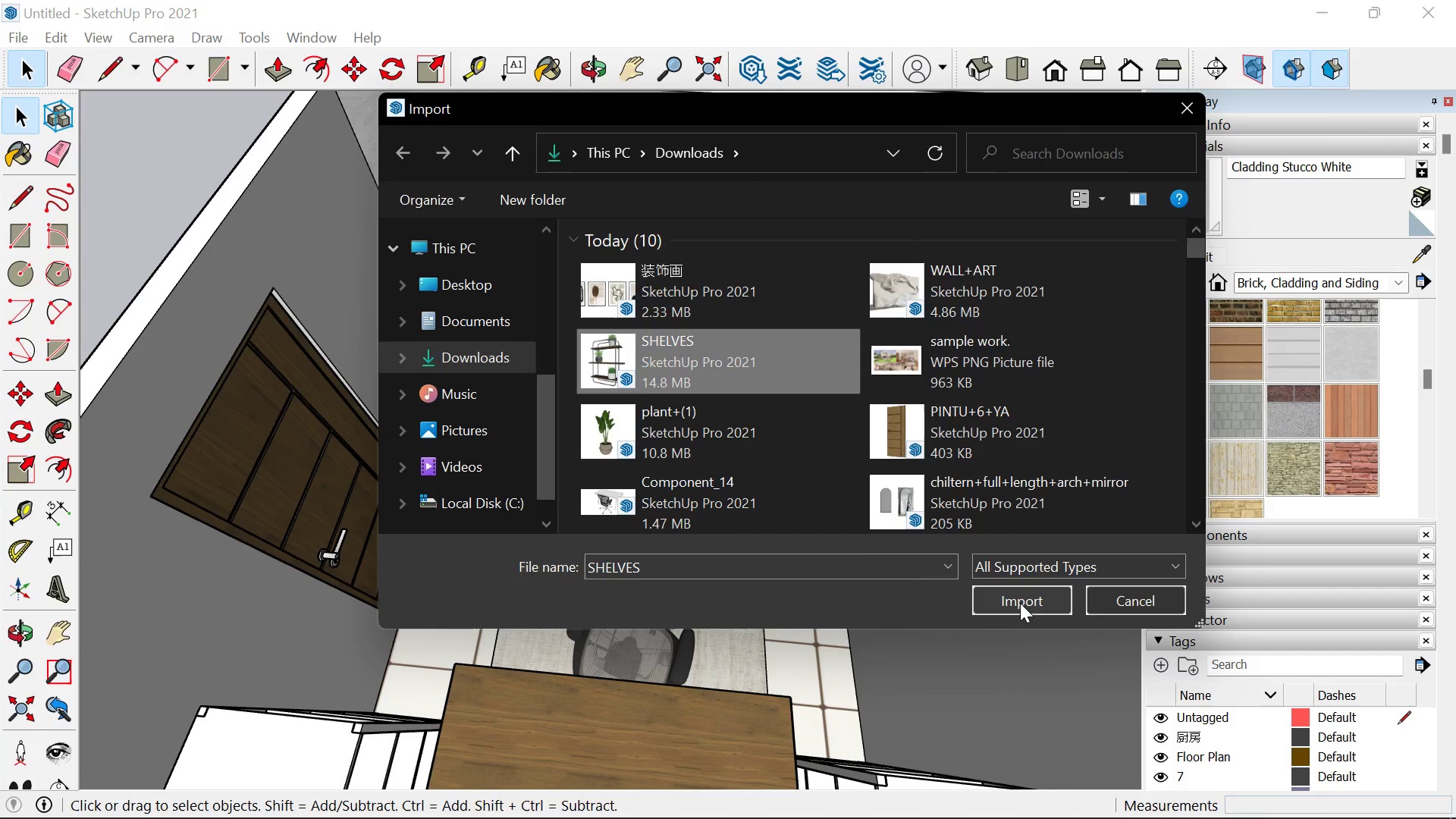 
left_click([1021, 603])
 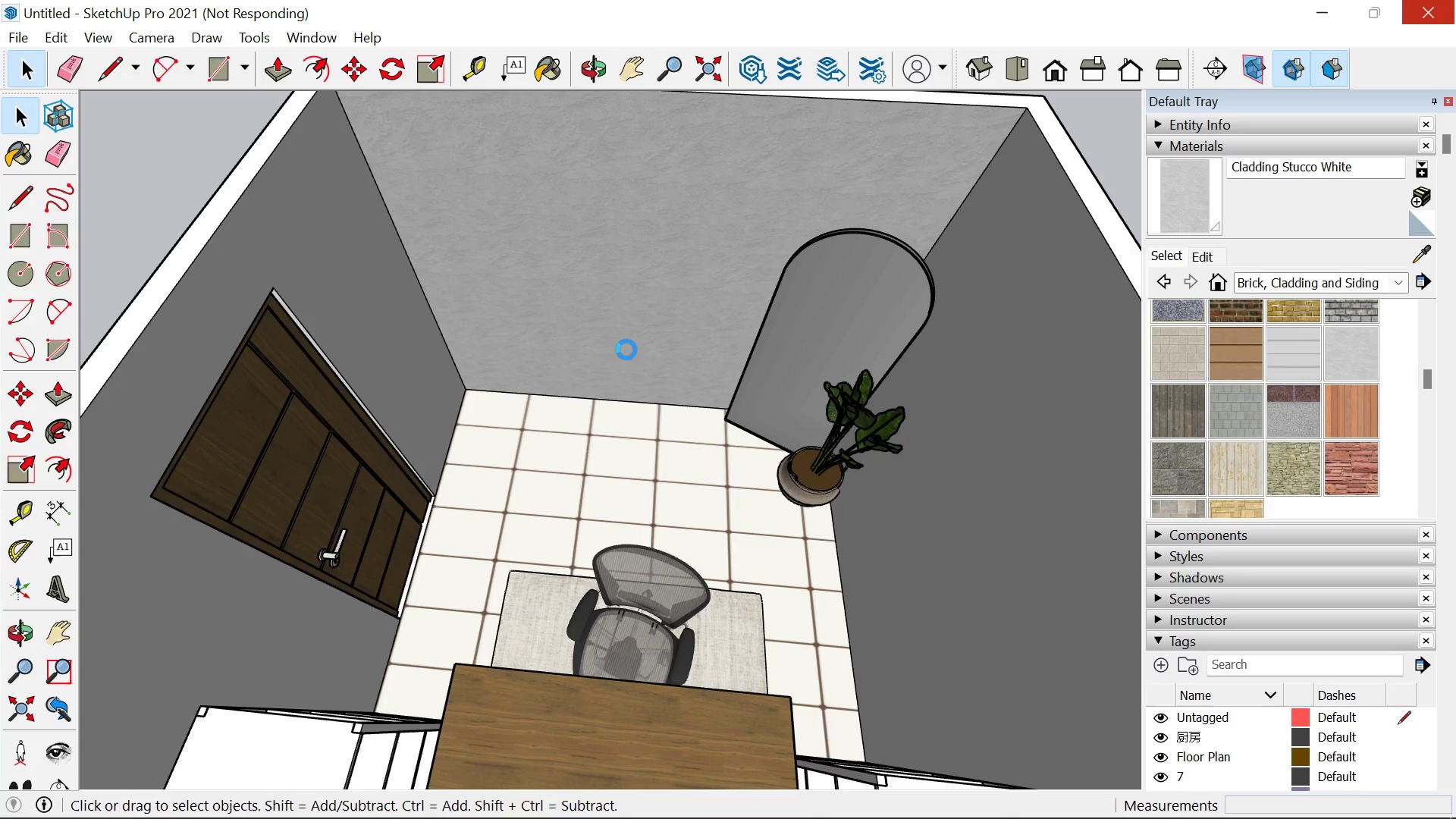 
wait(54.2)
 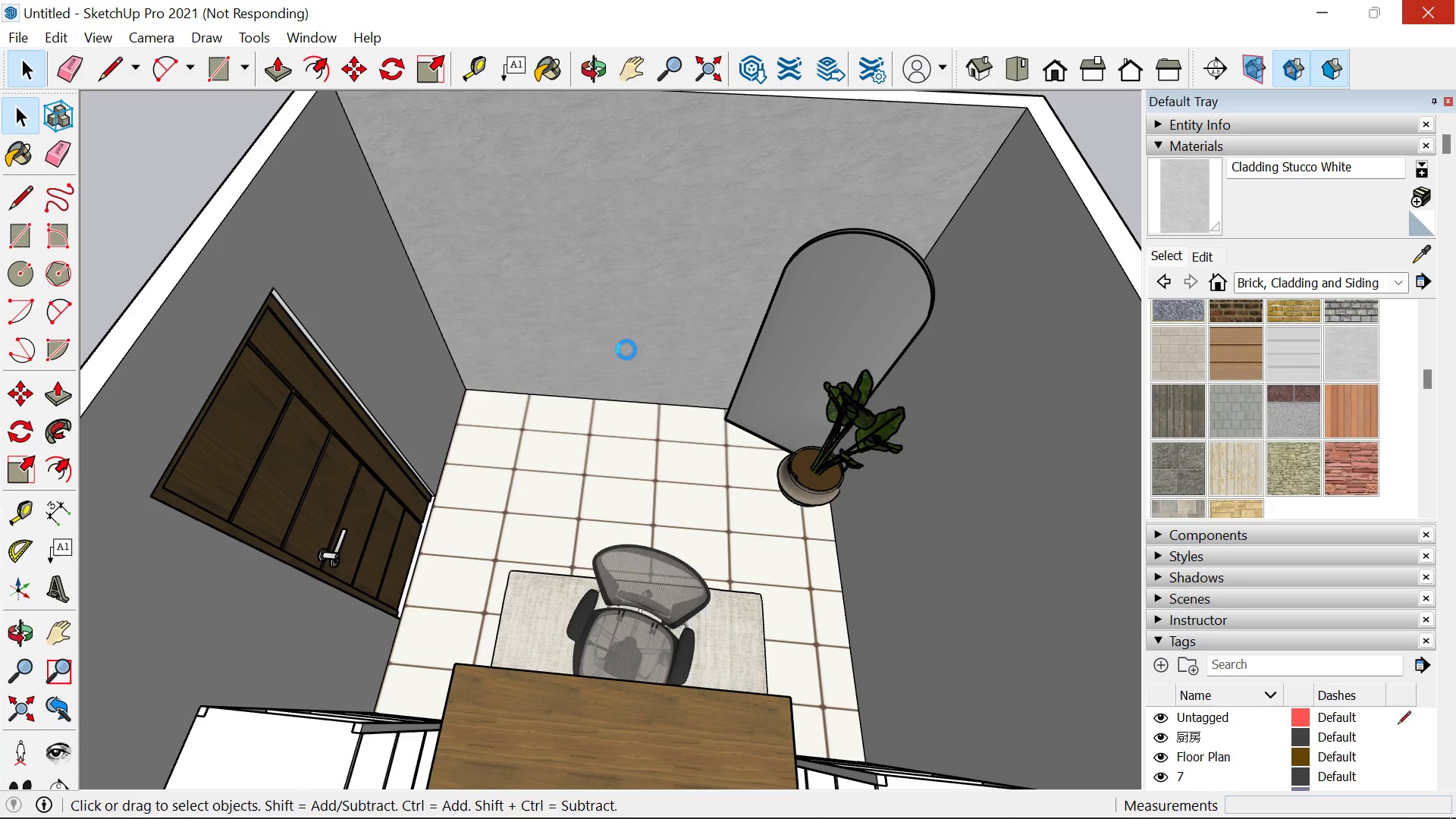 
scroll: coordinate [632, 468], scroll_direction: down, amount: 10.0
 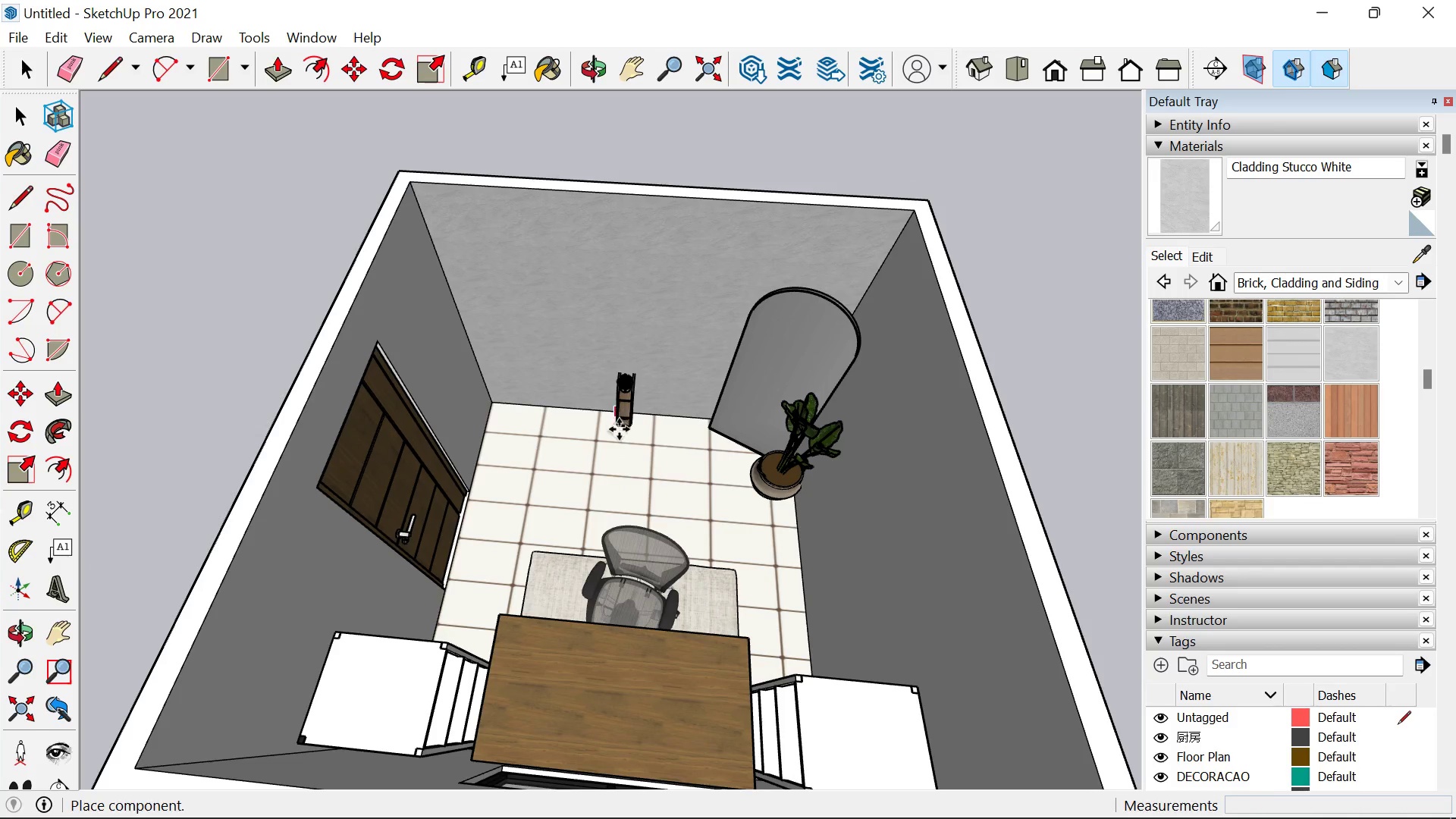 
left_click([620, 438])
 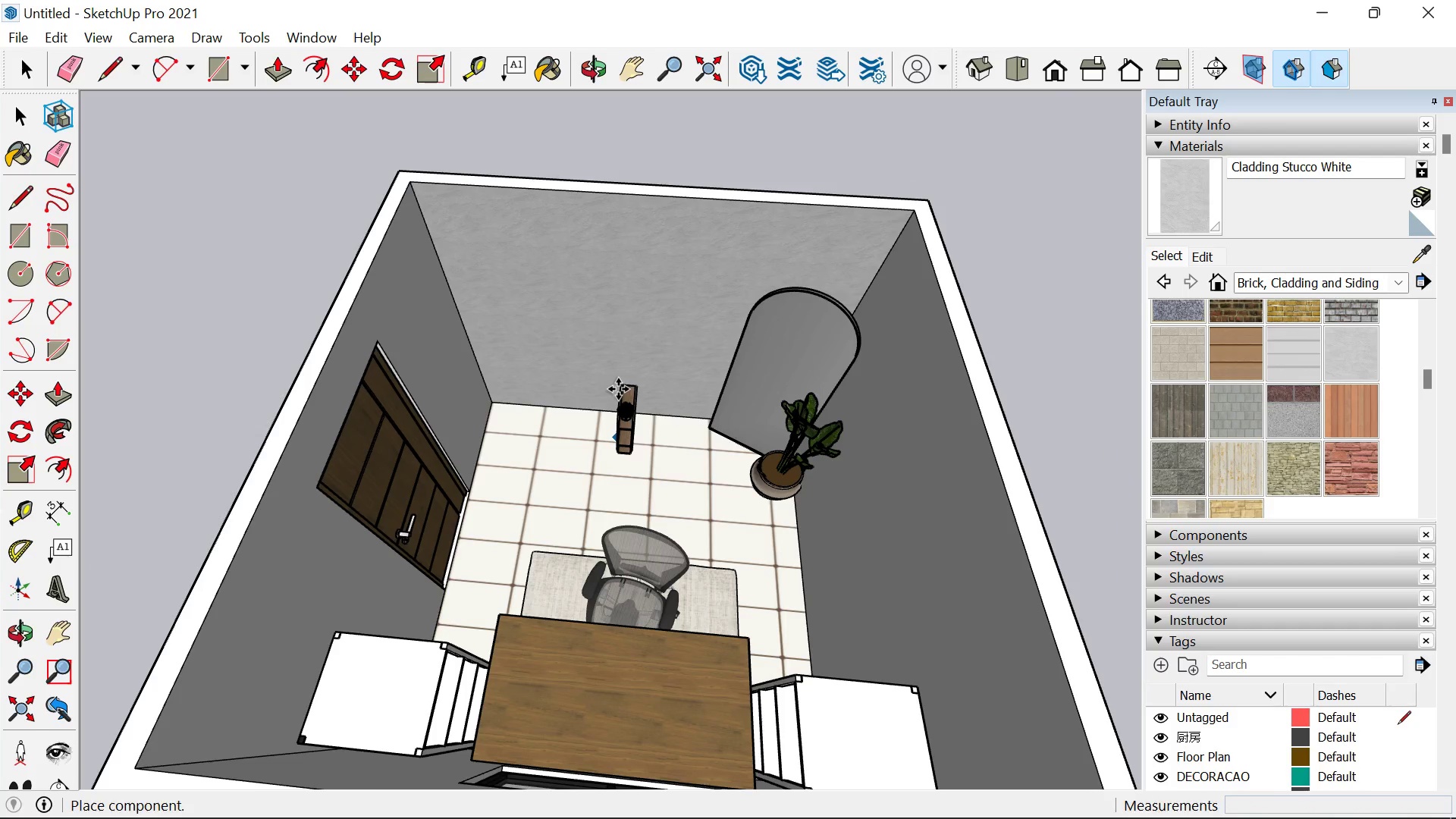 
scroll: coordinate [623, 414], scroll_direction: up, amount: 70.0
 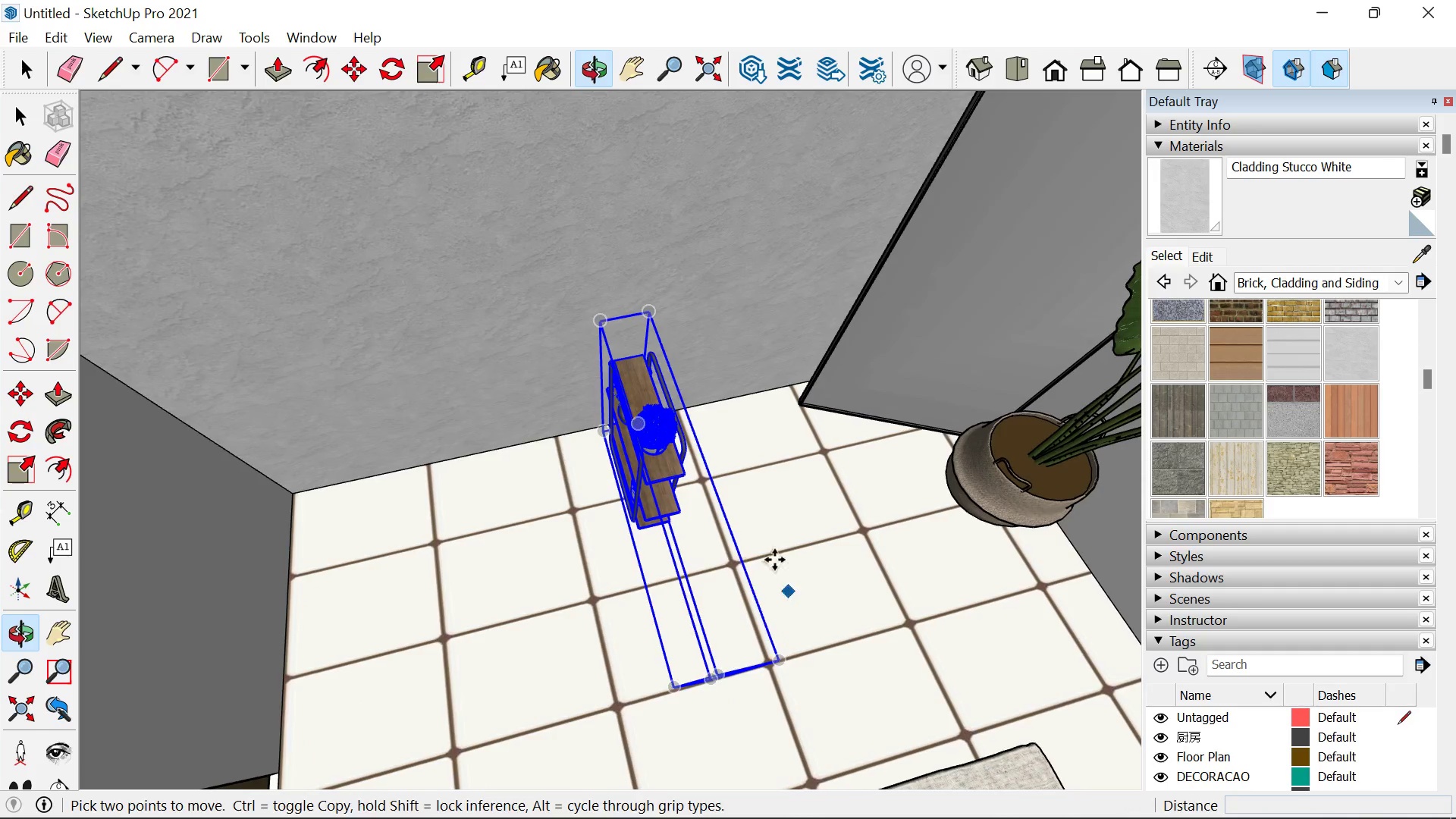 
left_click([728, 615])
 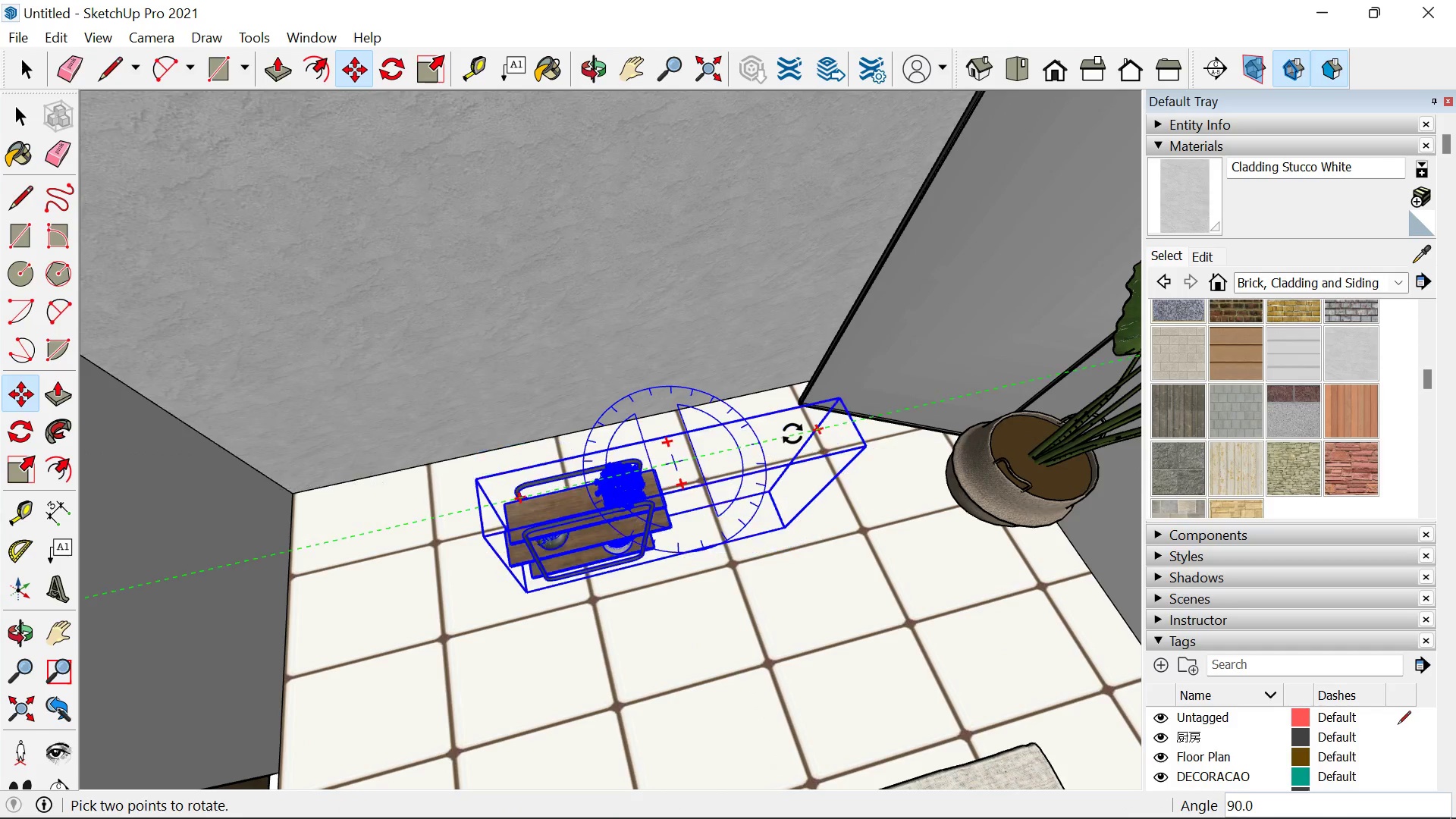 
left_click([792, 433])
 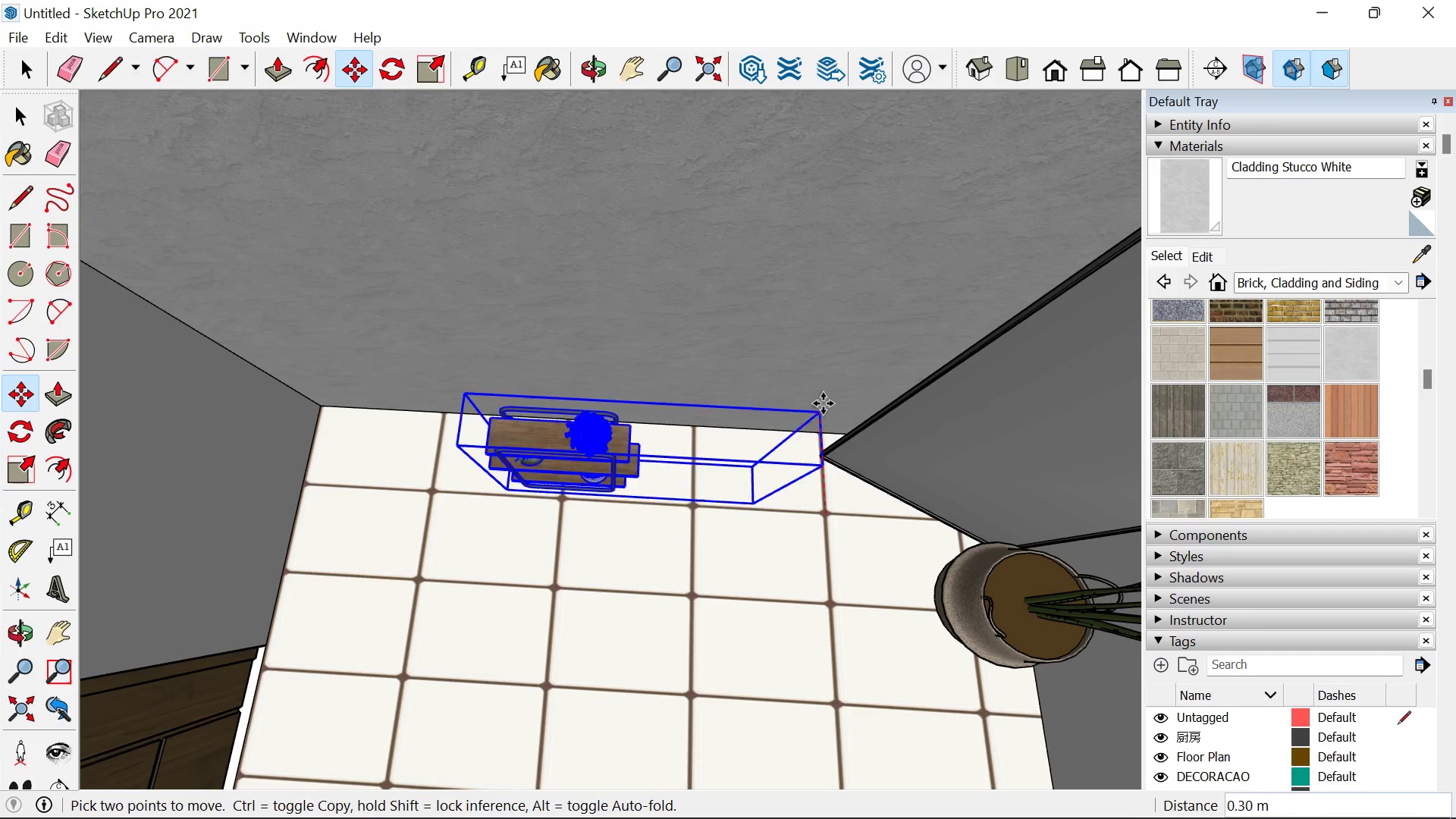 
left_click([816, 356])
 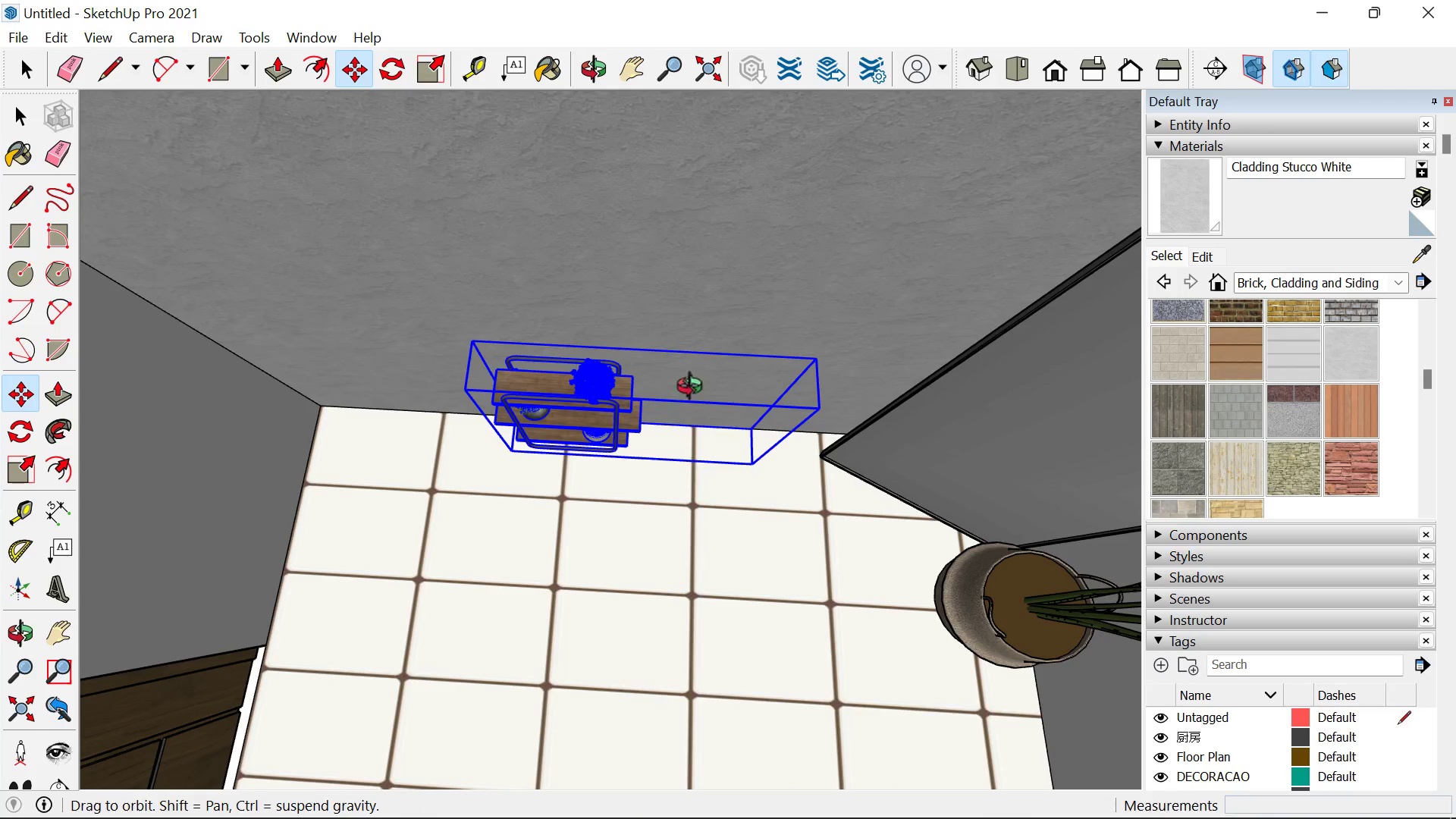 
left_click([675, 389])
 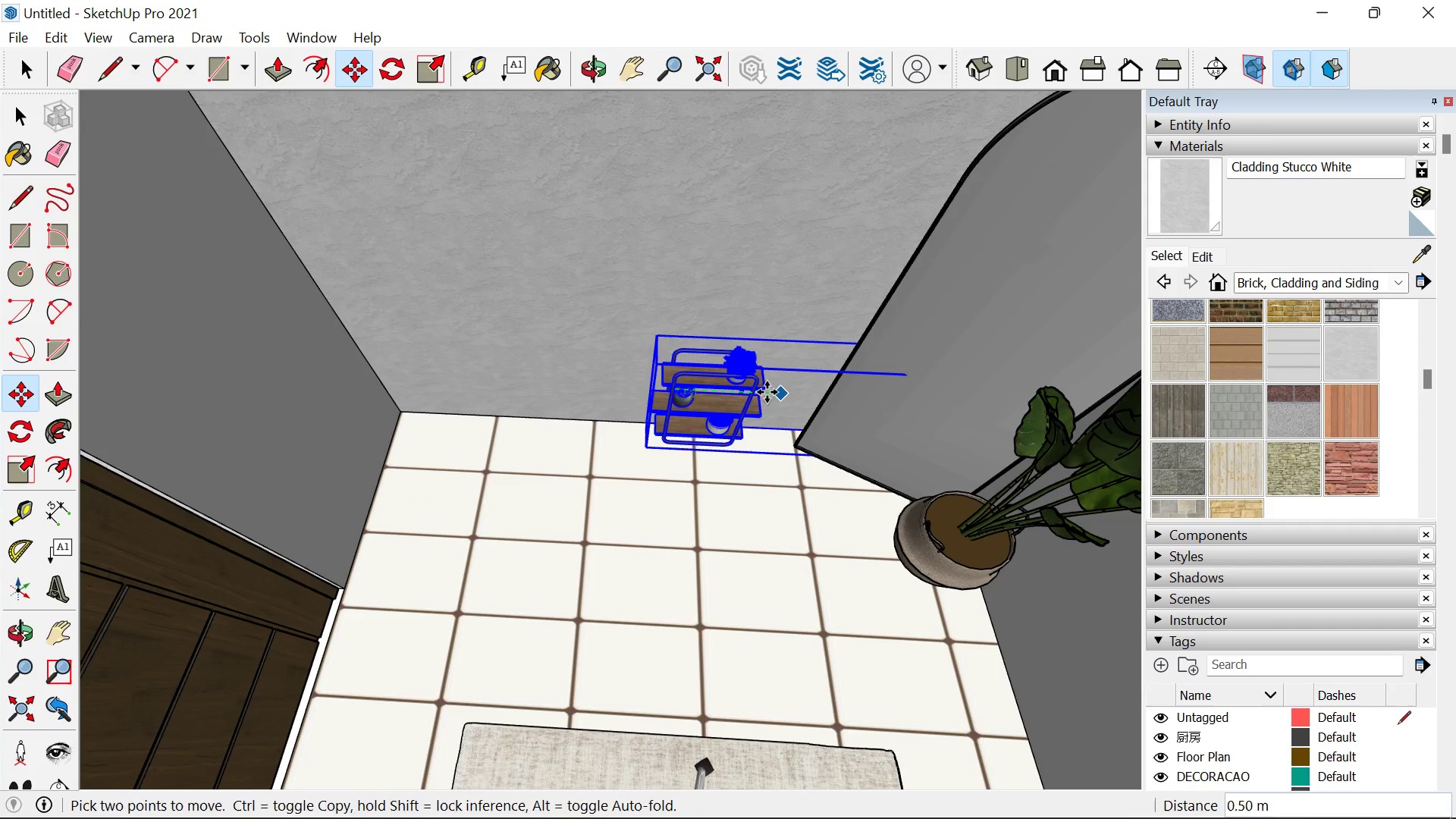 
scroll: coordinate [689, 382], scroll_direction: down, amount: 11.0
 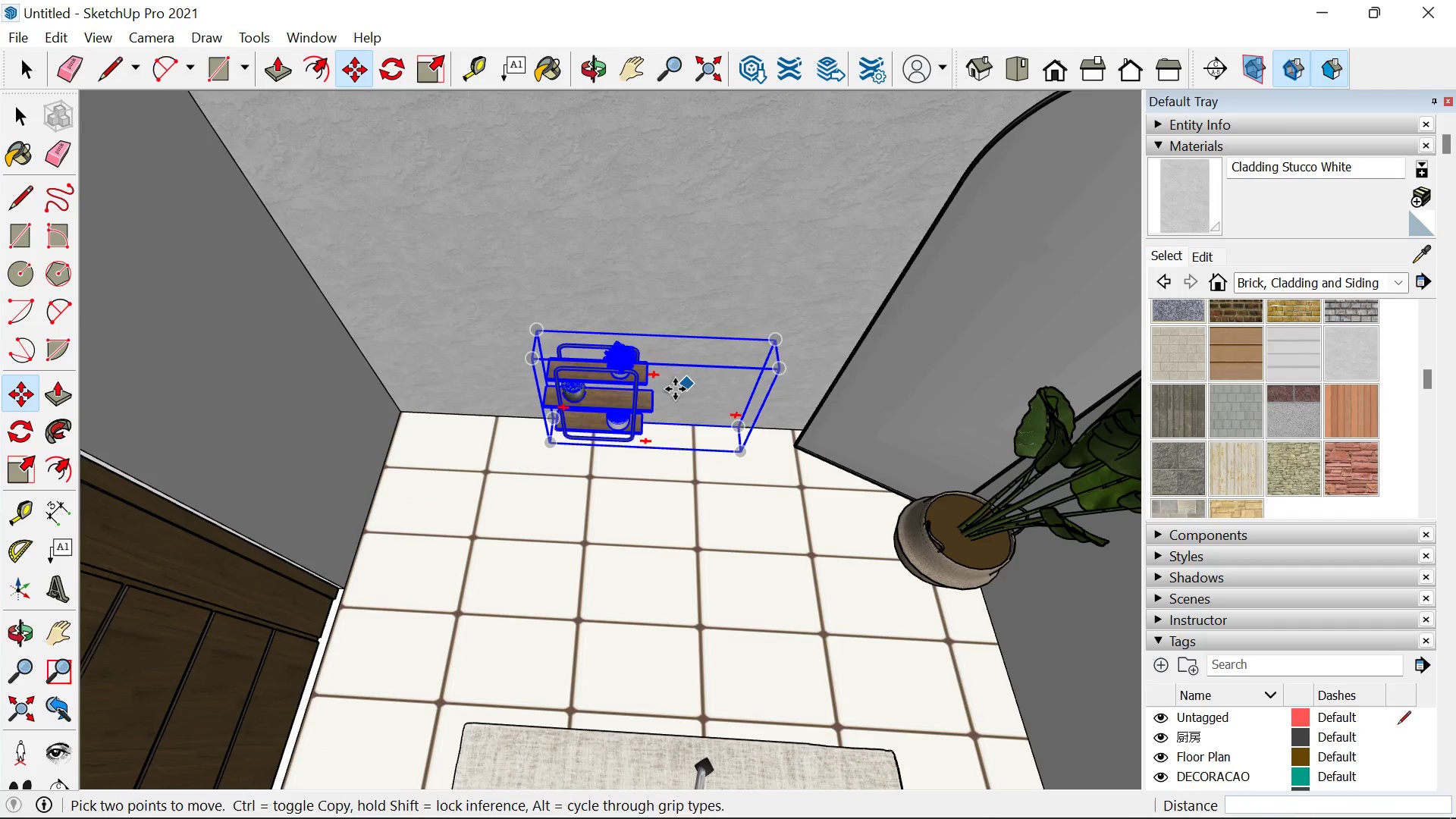 
left_click([767, 392])
 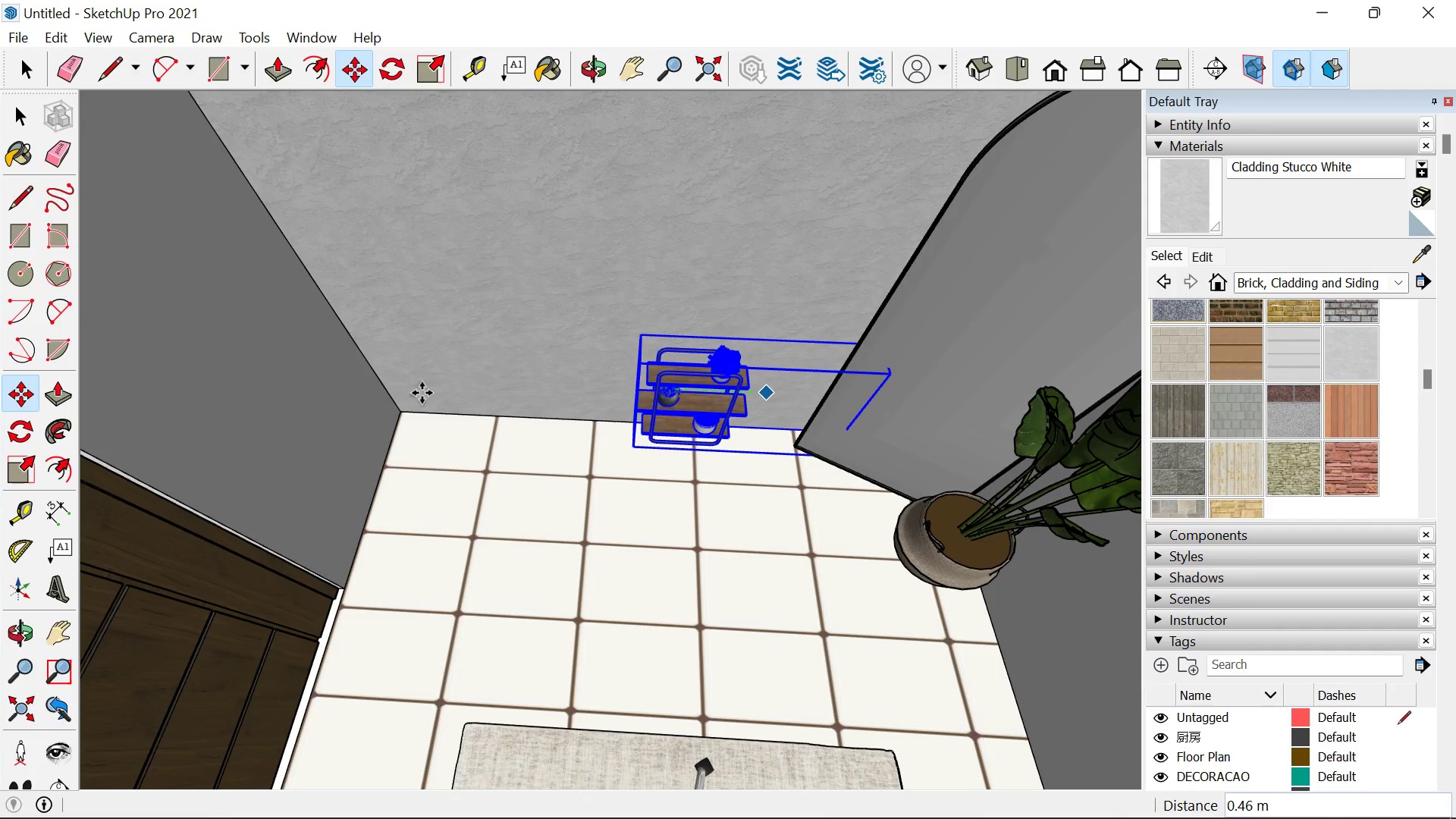 
scroll: coordinate [604, 419], scroll_direction: down, amount: 14.0
 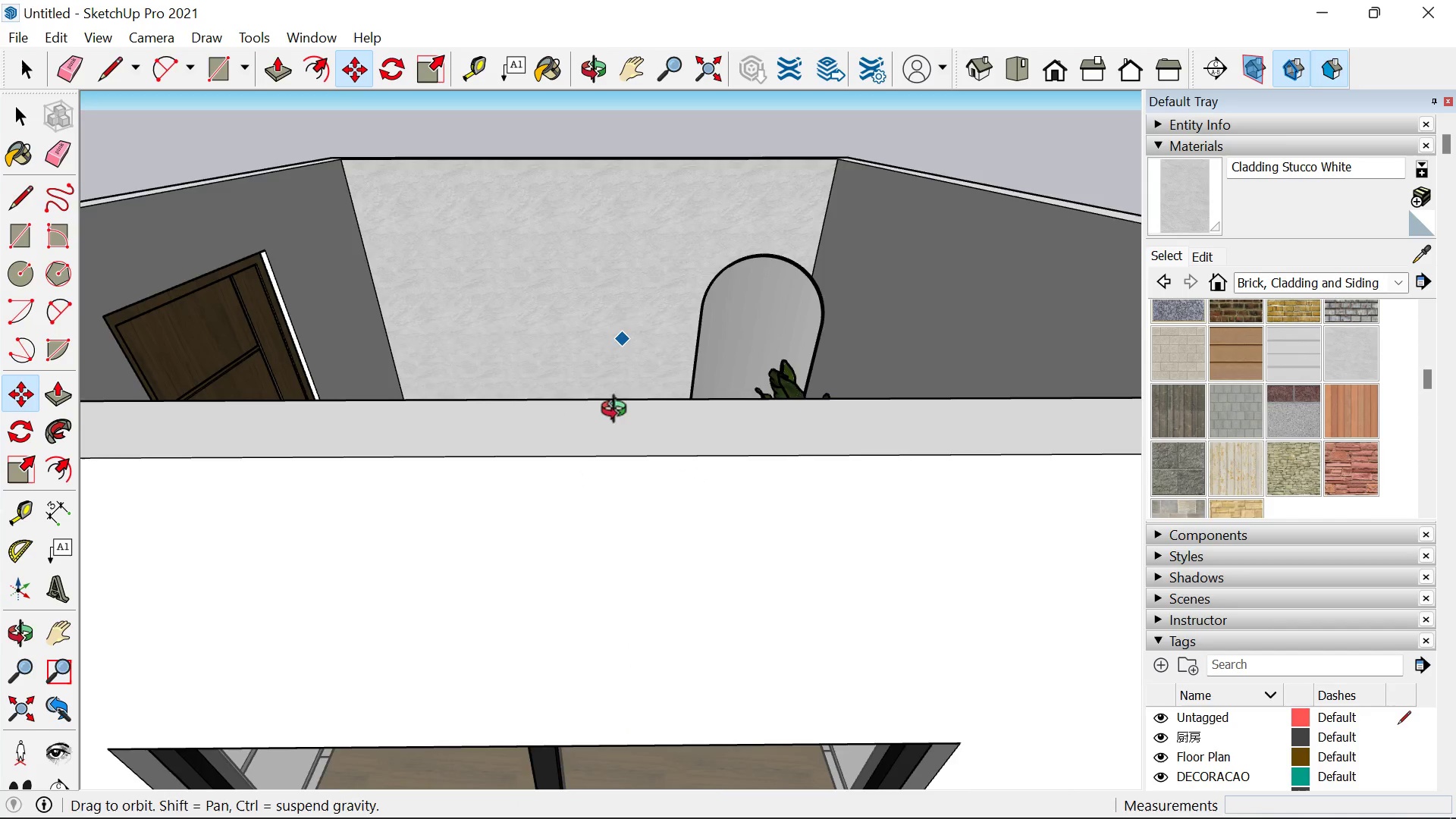 
left_click([620, 427])
 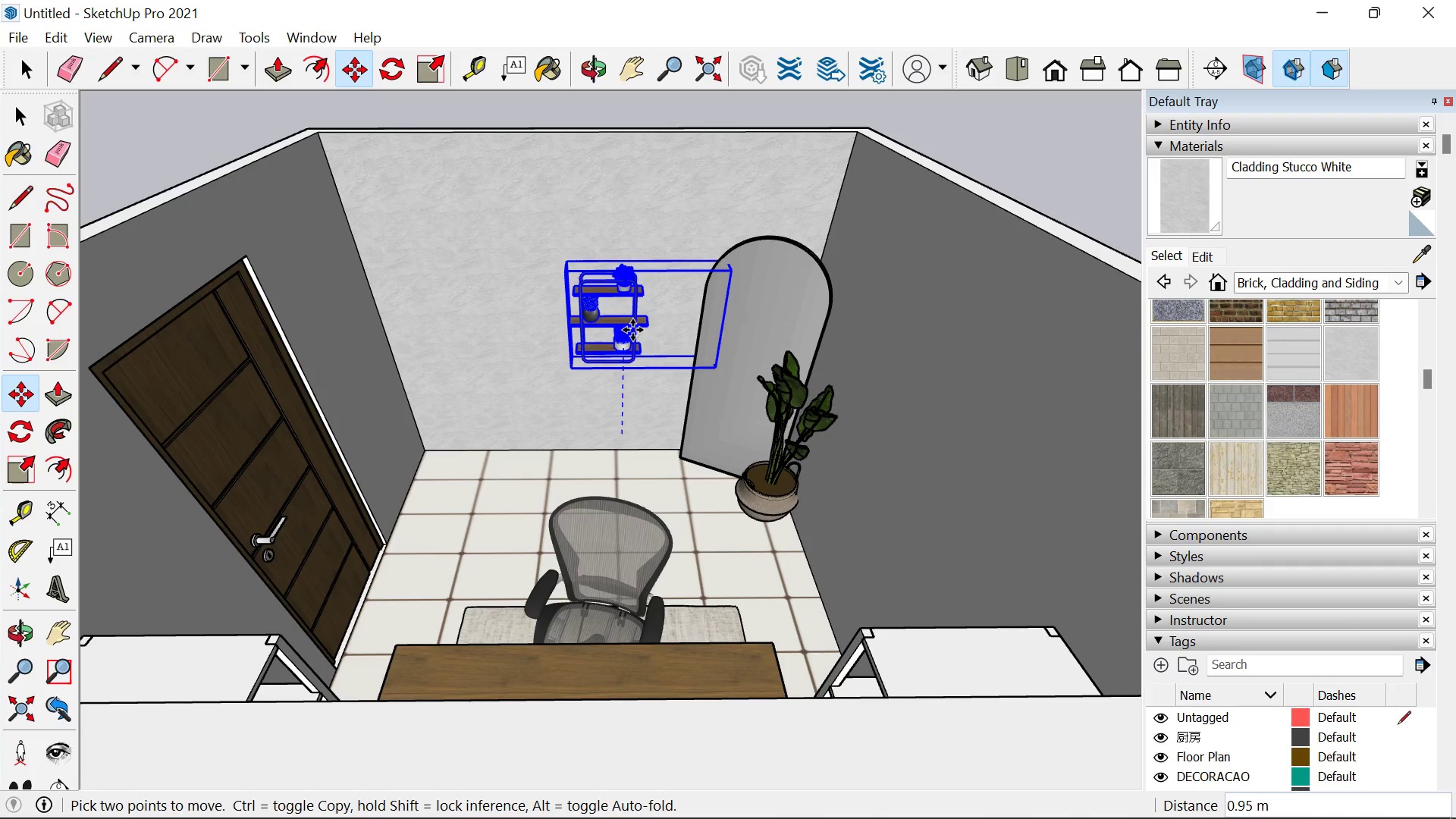 
key(ArrowUp)
 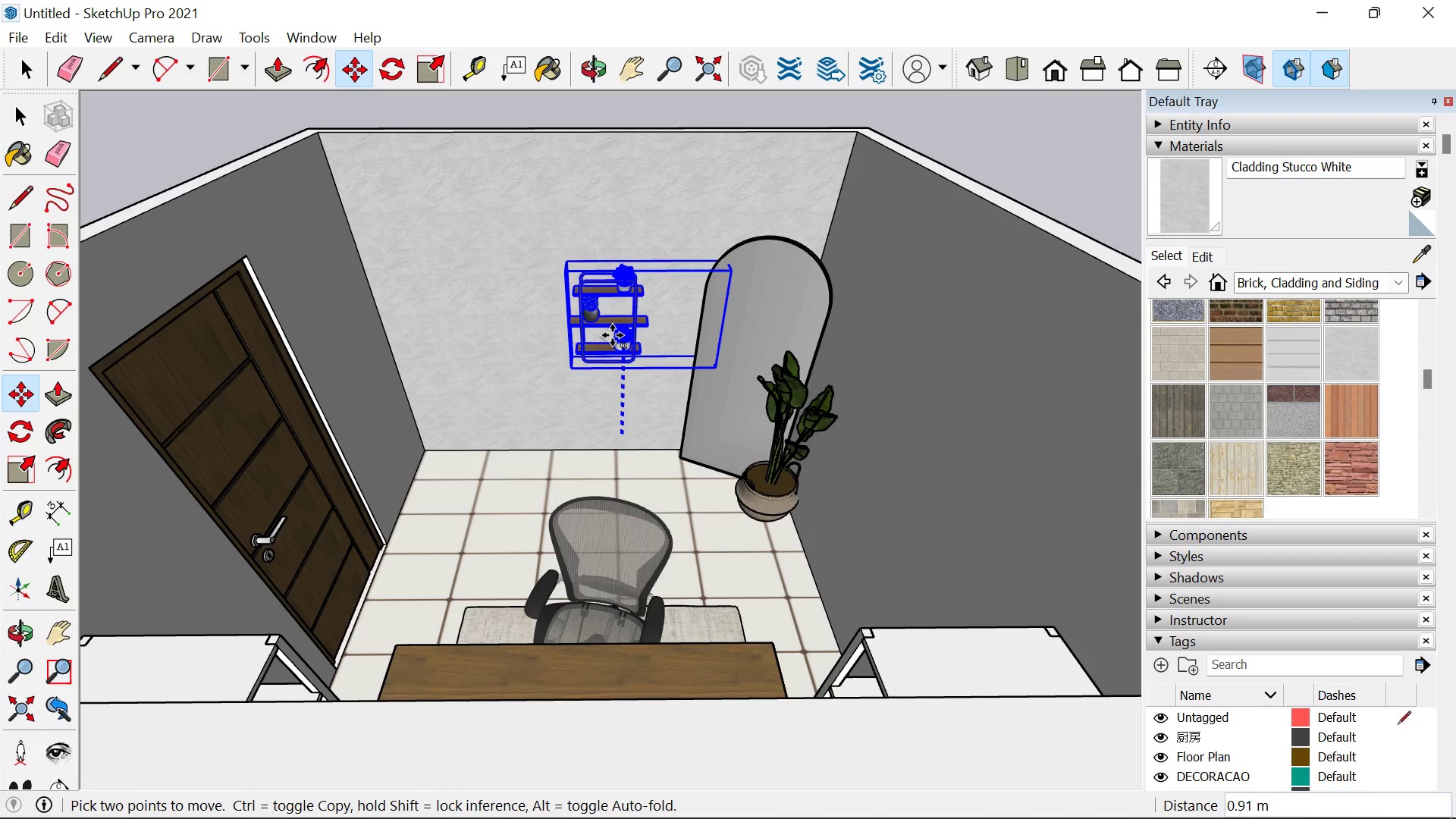 
left_click([613, 337])
 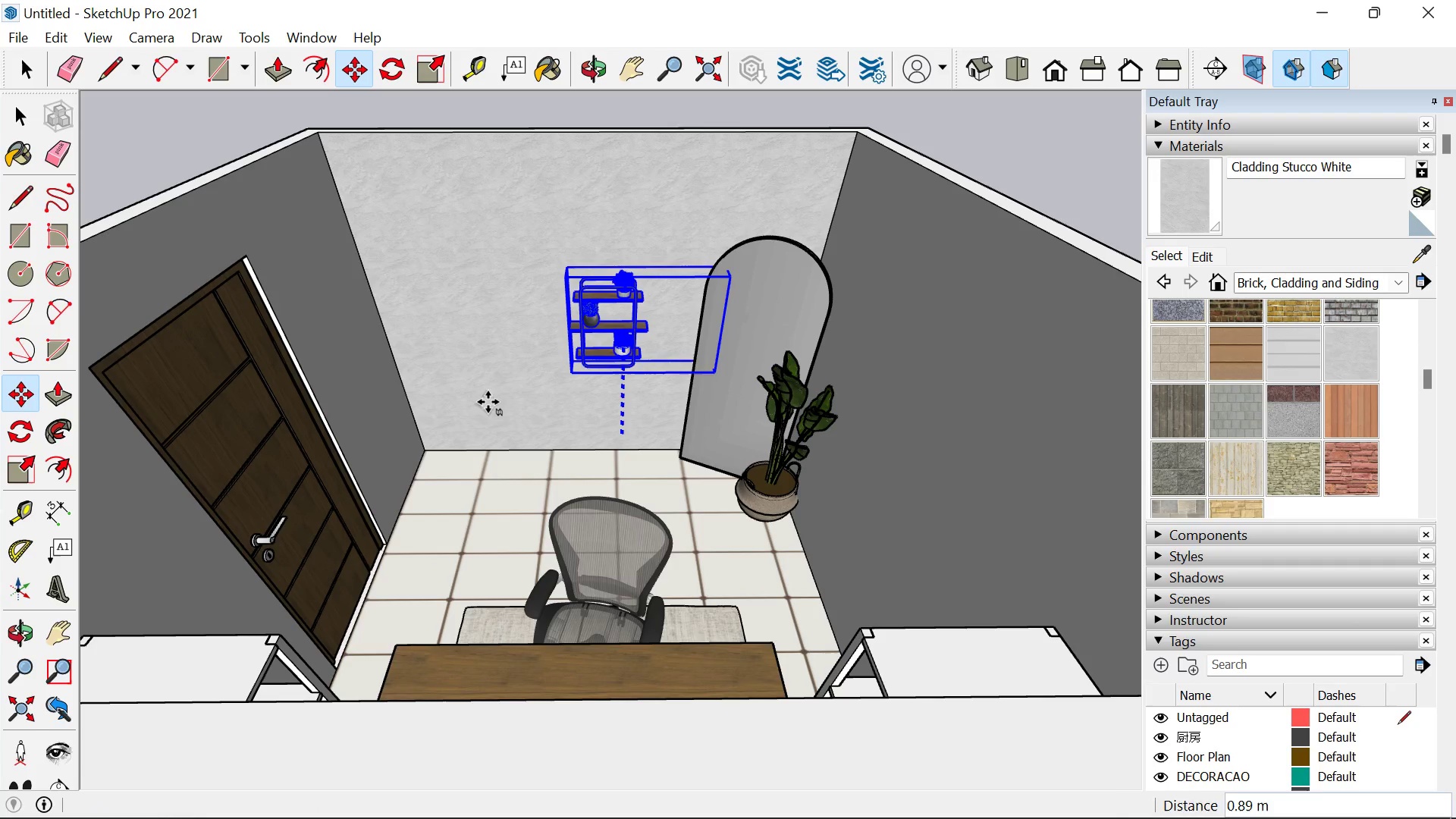 
key(Space)
 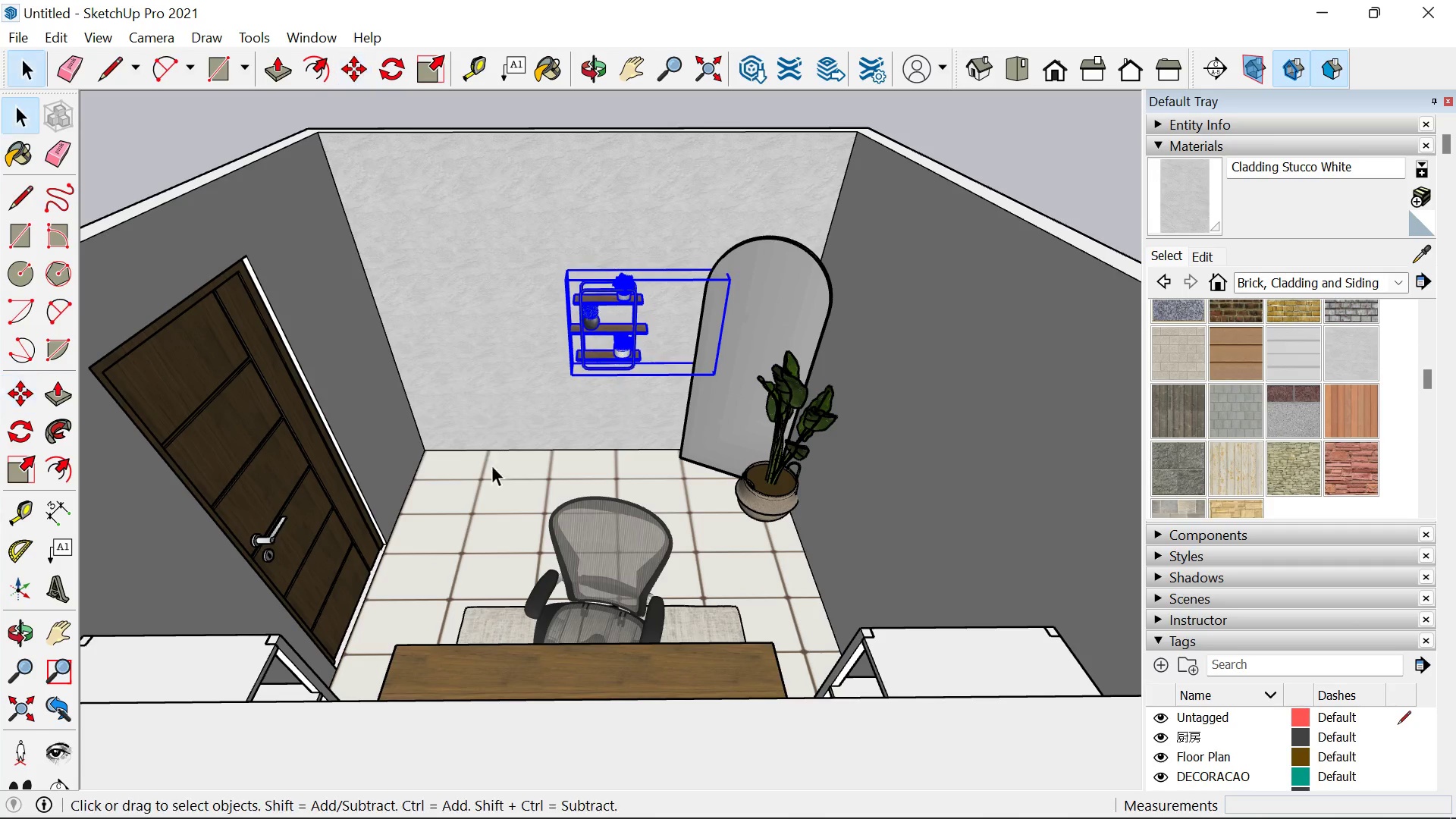 
key(T)
 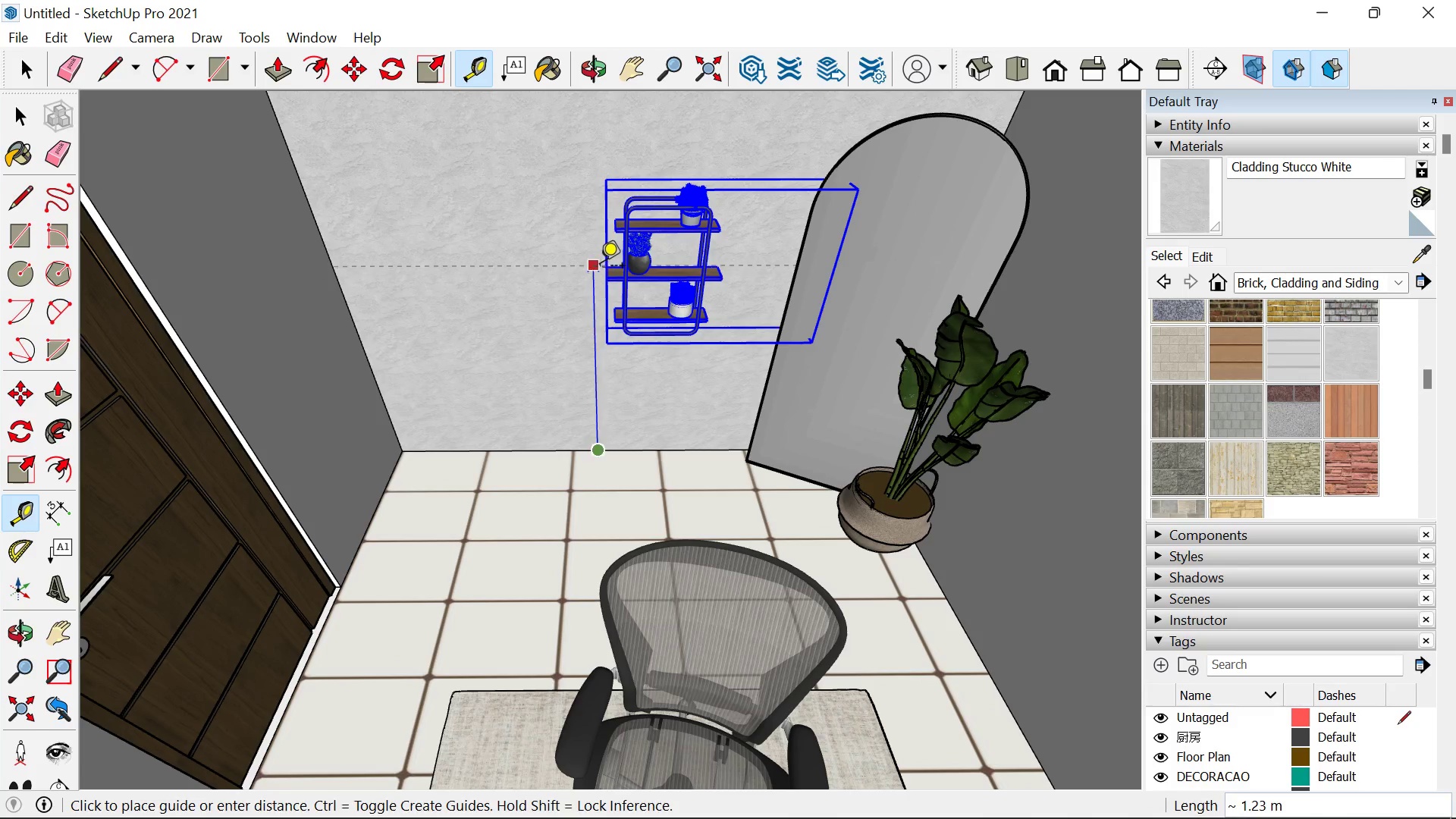 
scroll: coordinate [492, 471], scroll_direction: up, amount: 6.0
 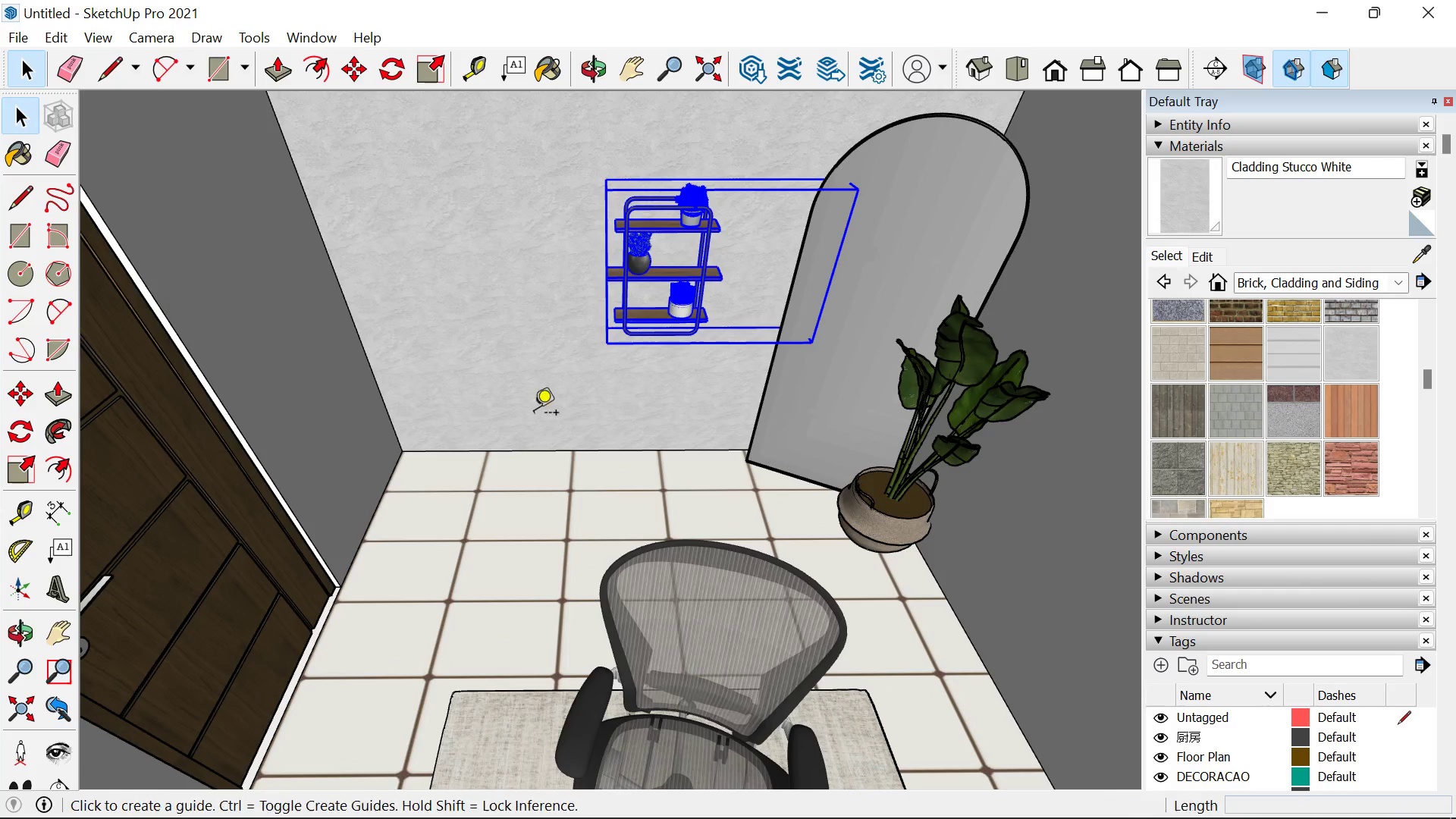 
key(1)
 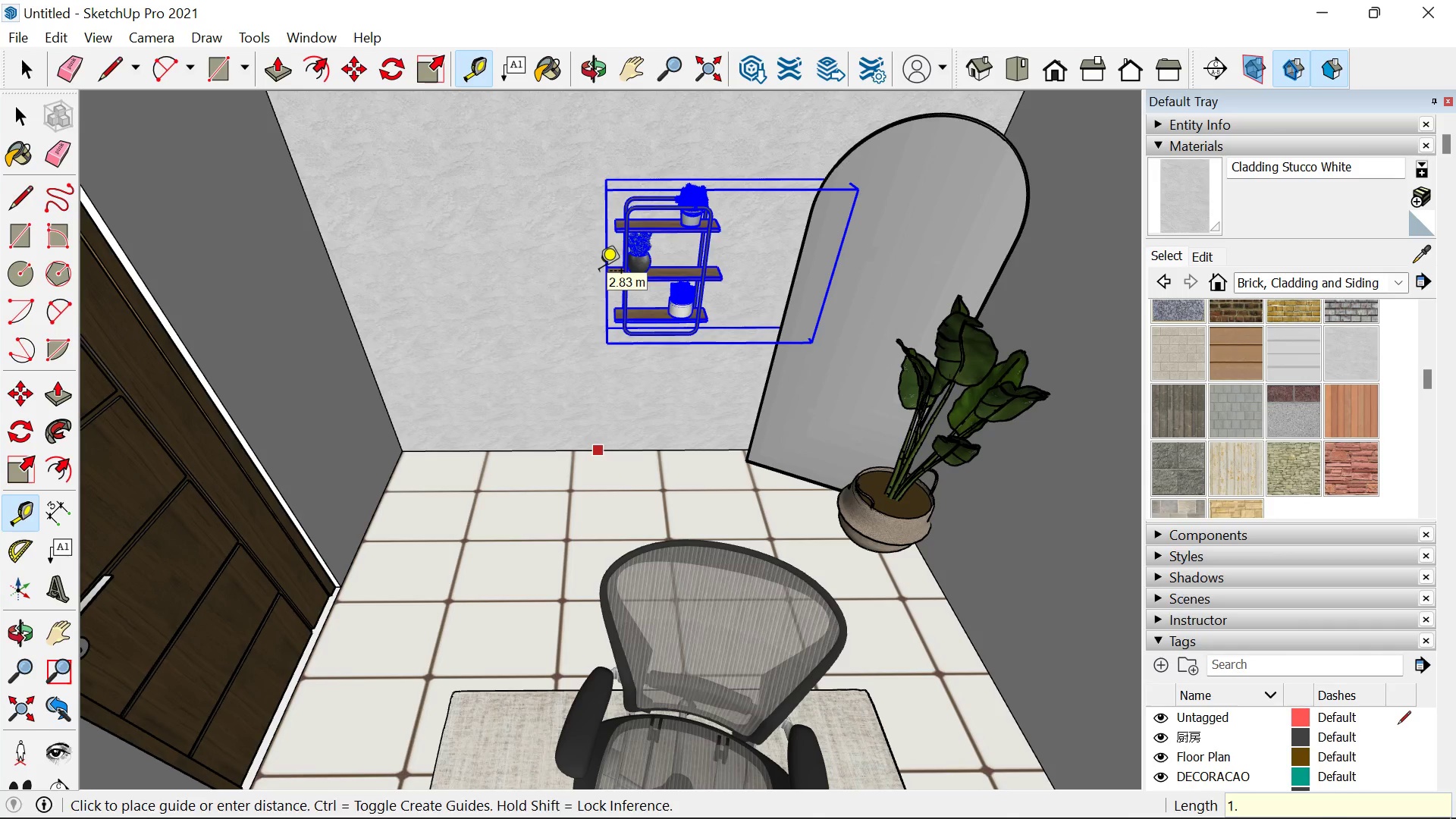 
key(Period)
 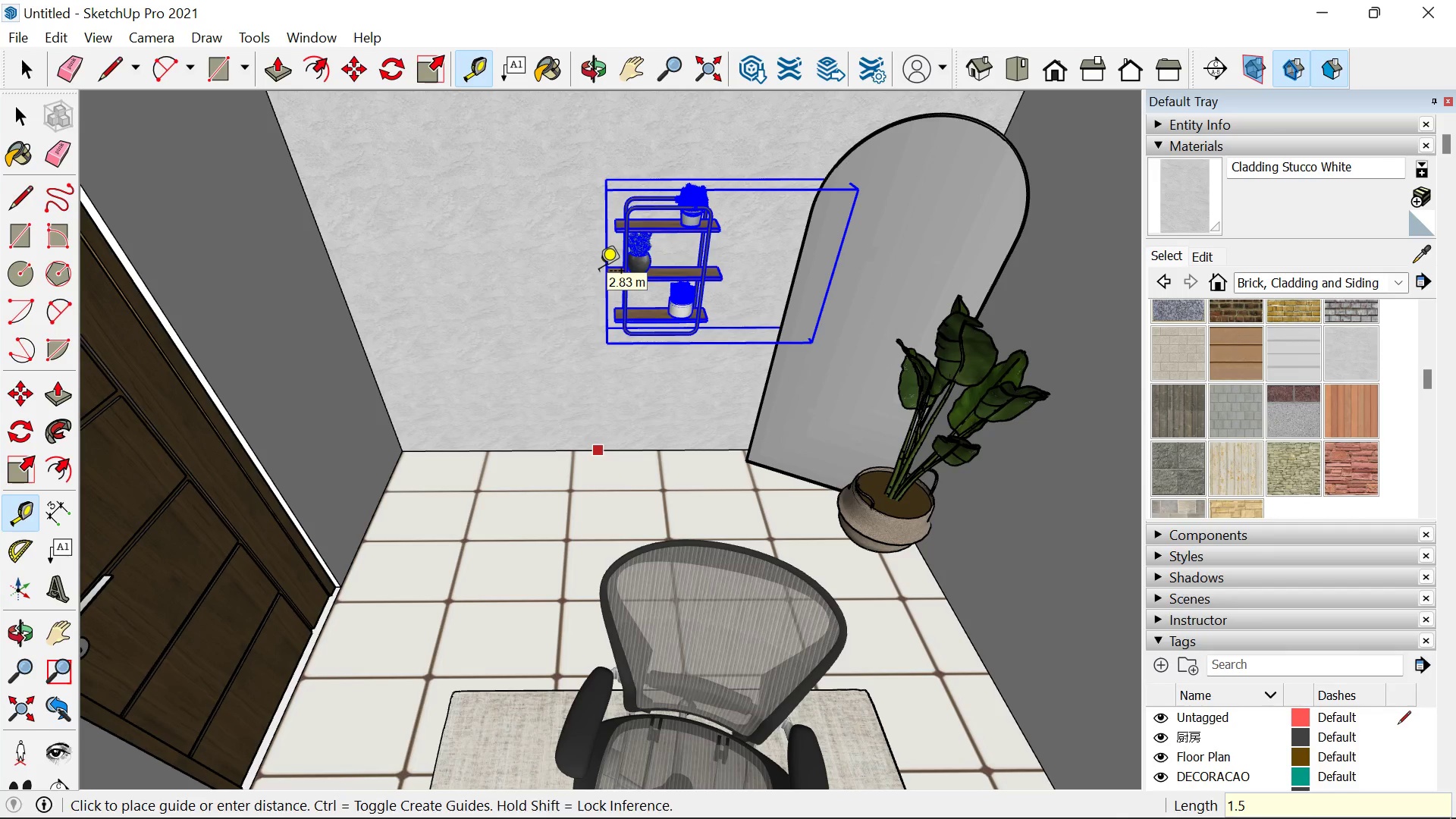 
key(5)
 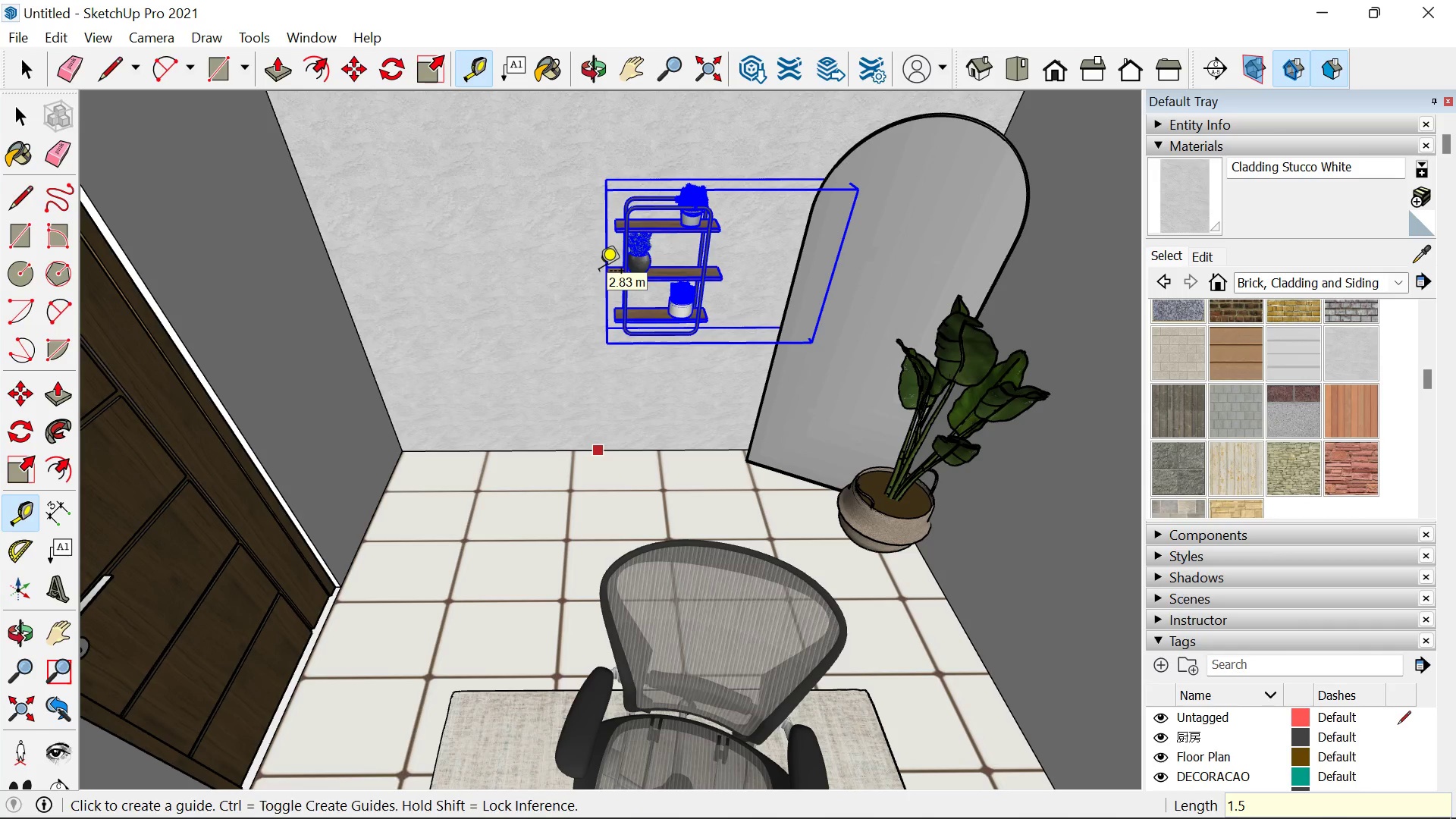 
key(Enter)
 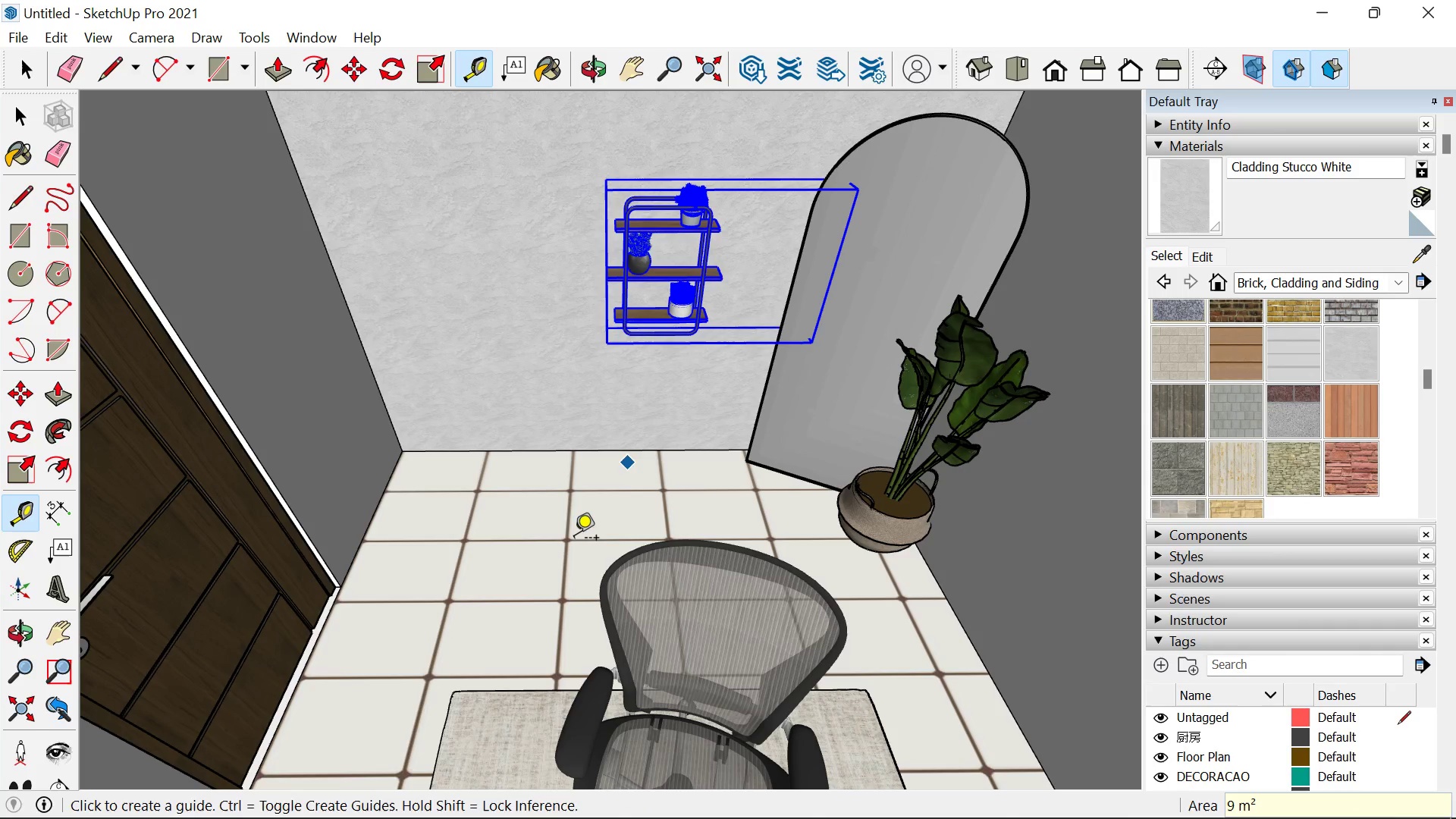 
scroll: coordinate [587, 536], scroll_direction: down, amount: 6.0
 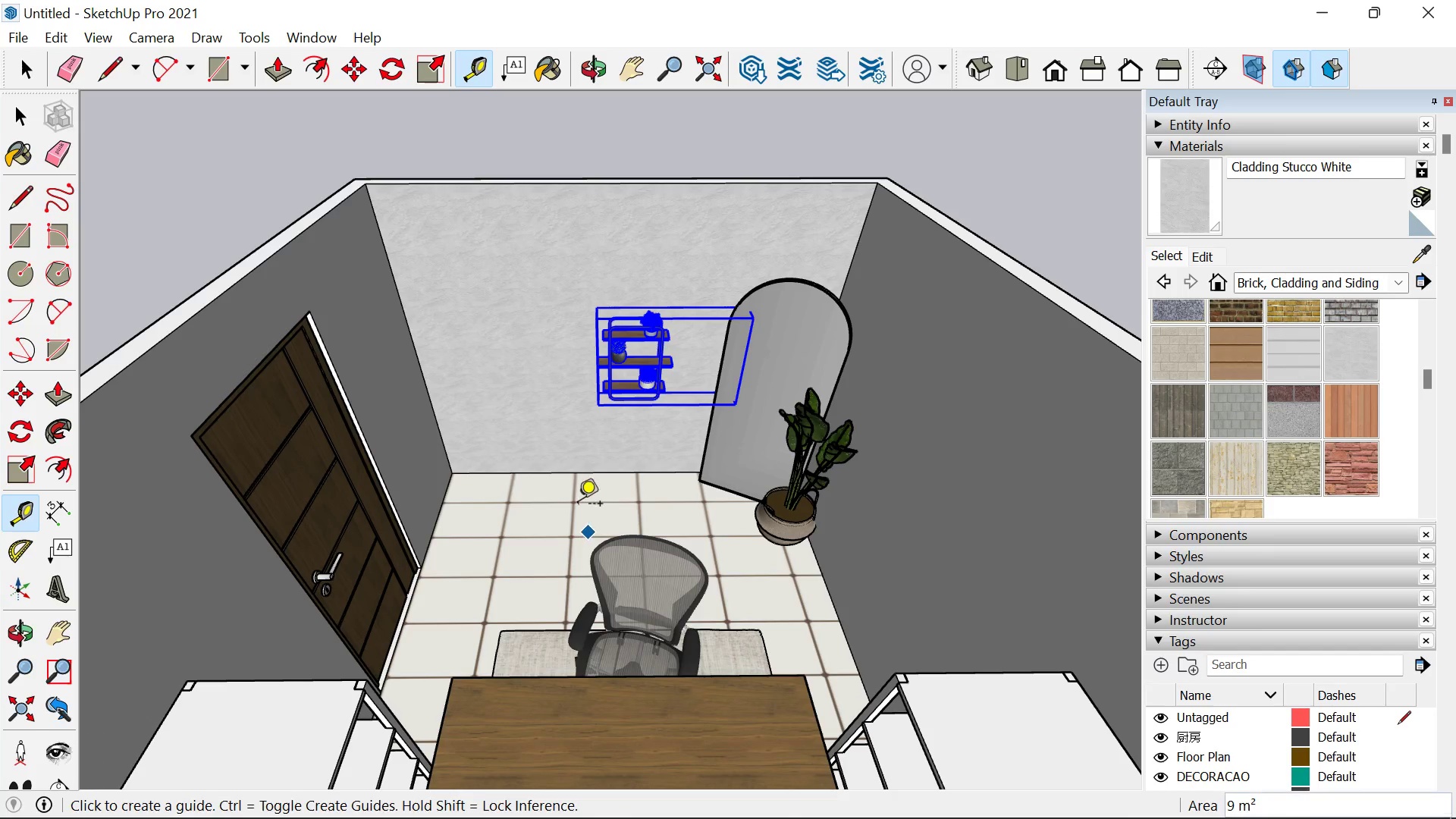 
key(Control+Z)
 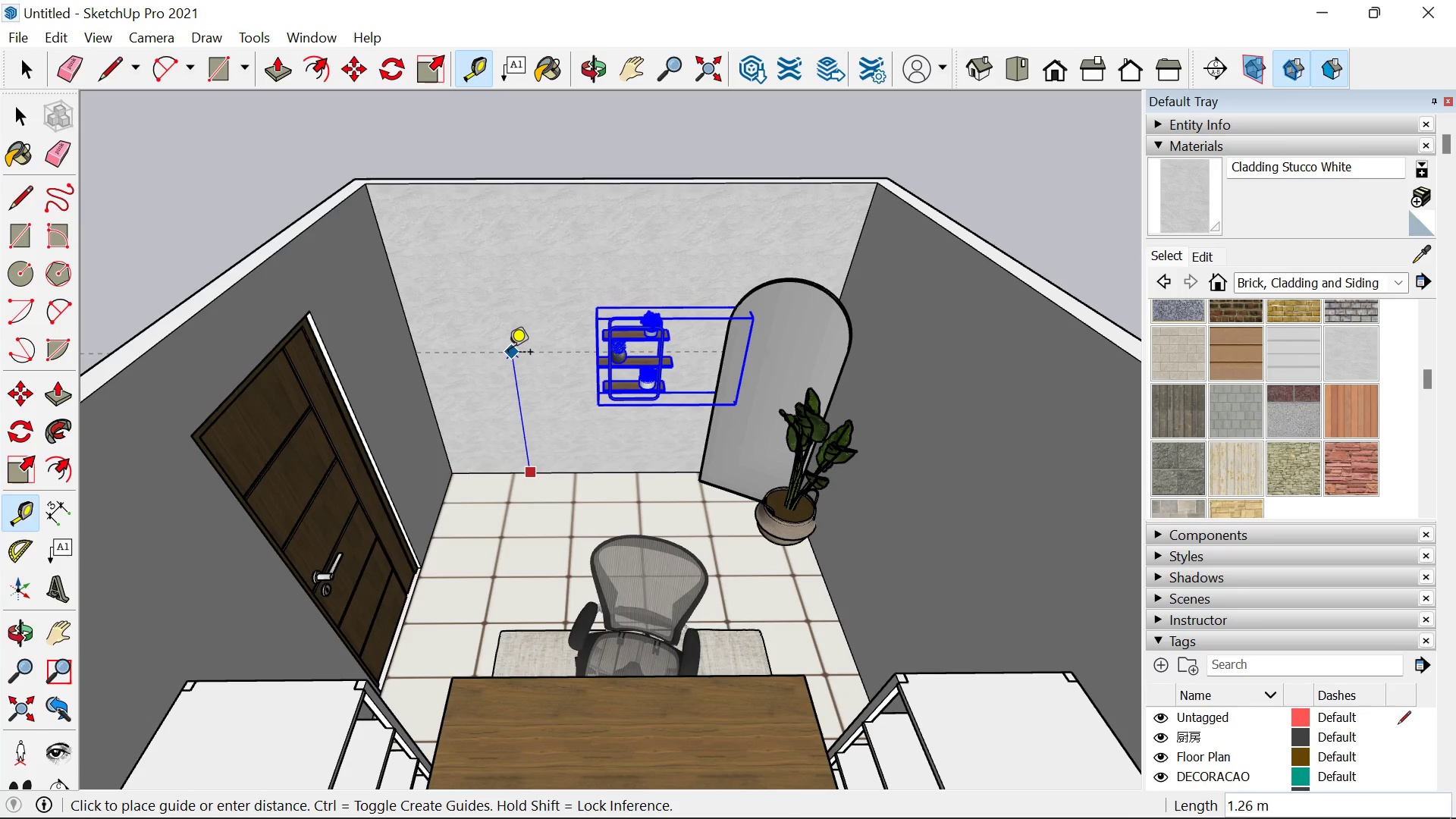 
key(1)
 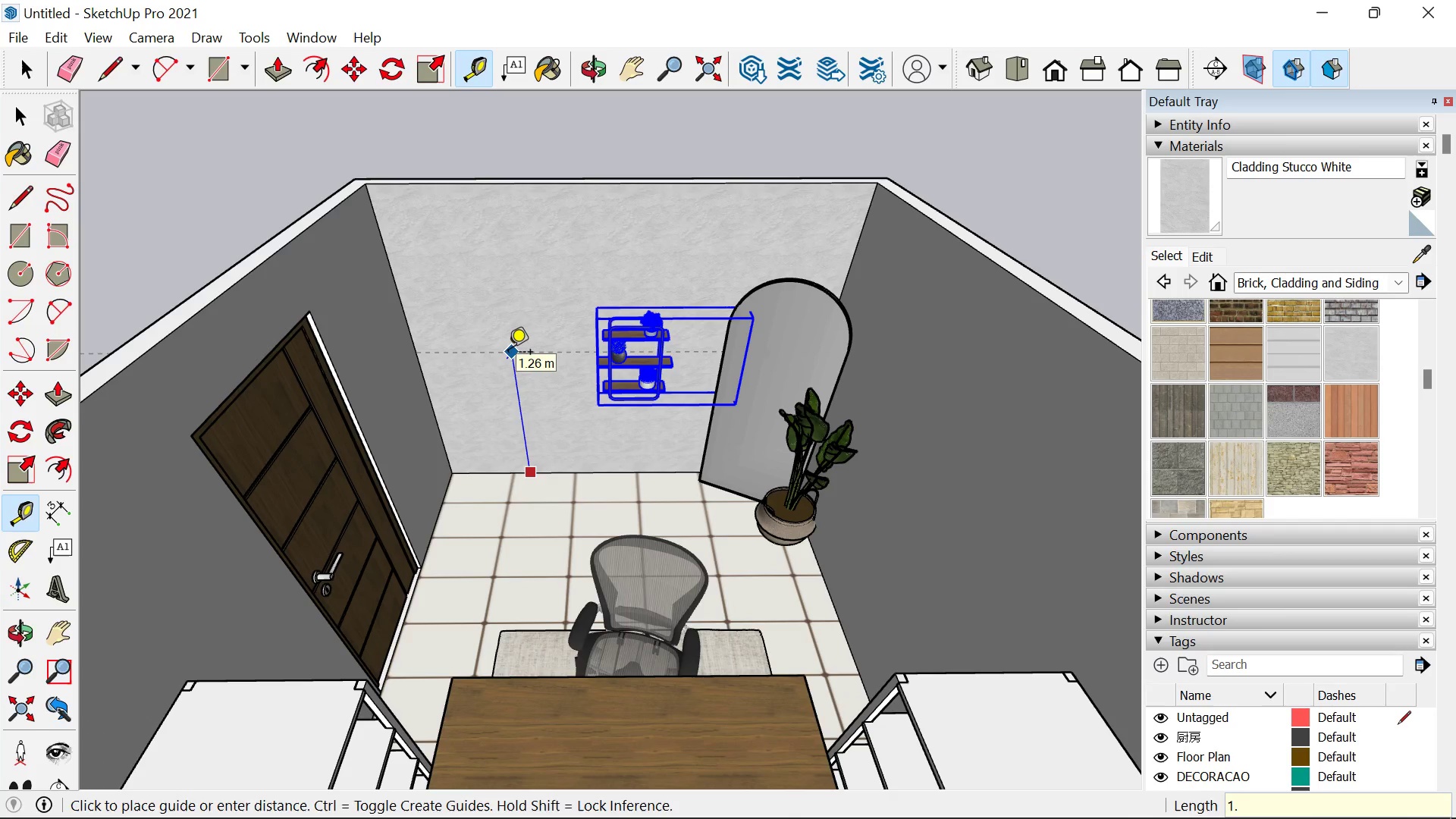 
key(Period)
 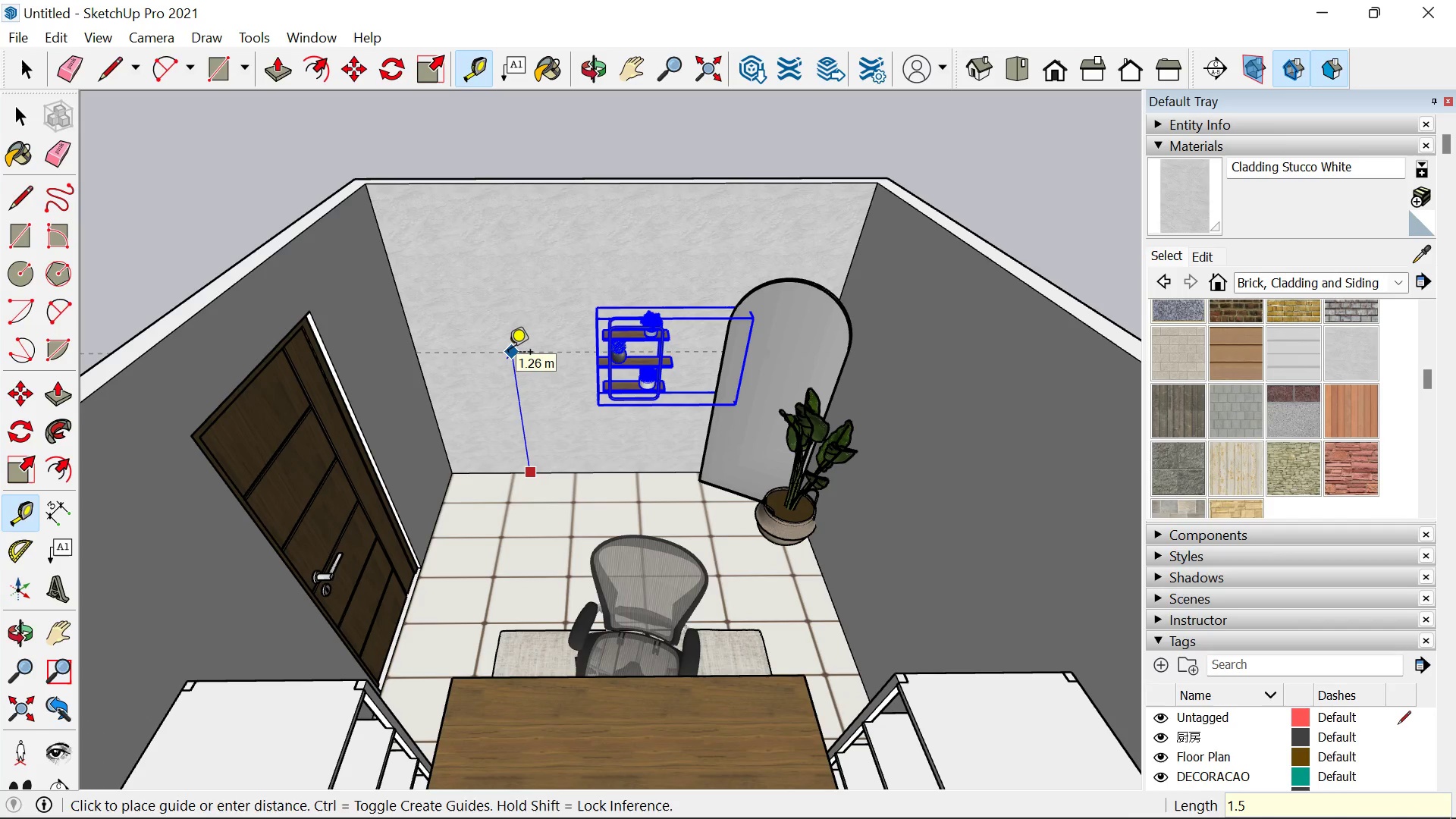 
key(5)
 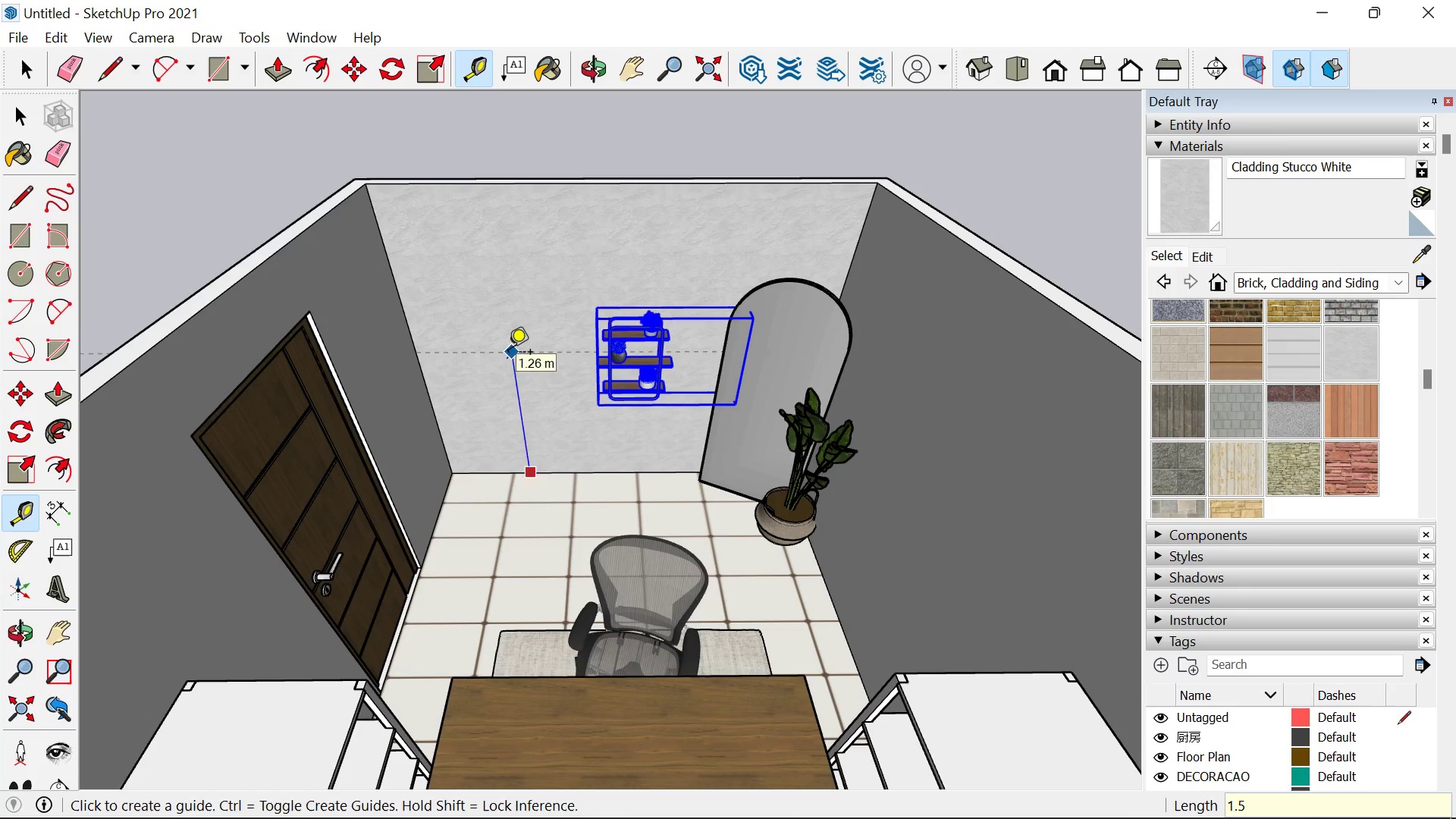 
key(Enter)
 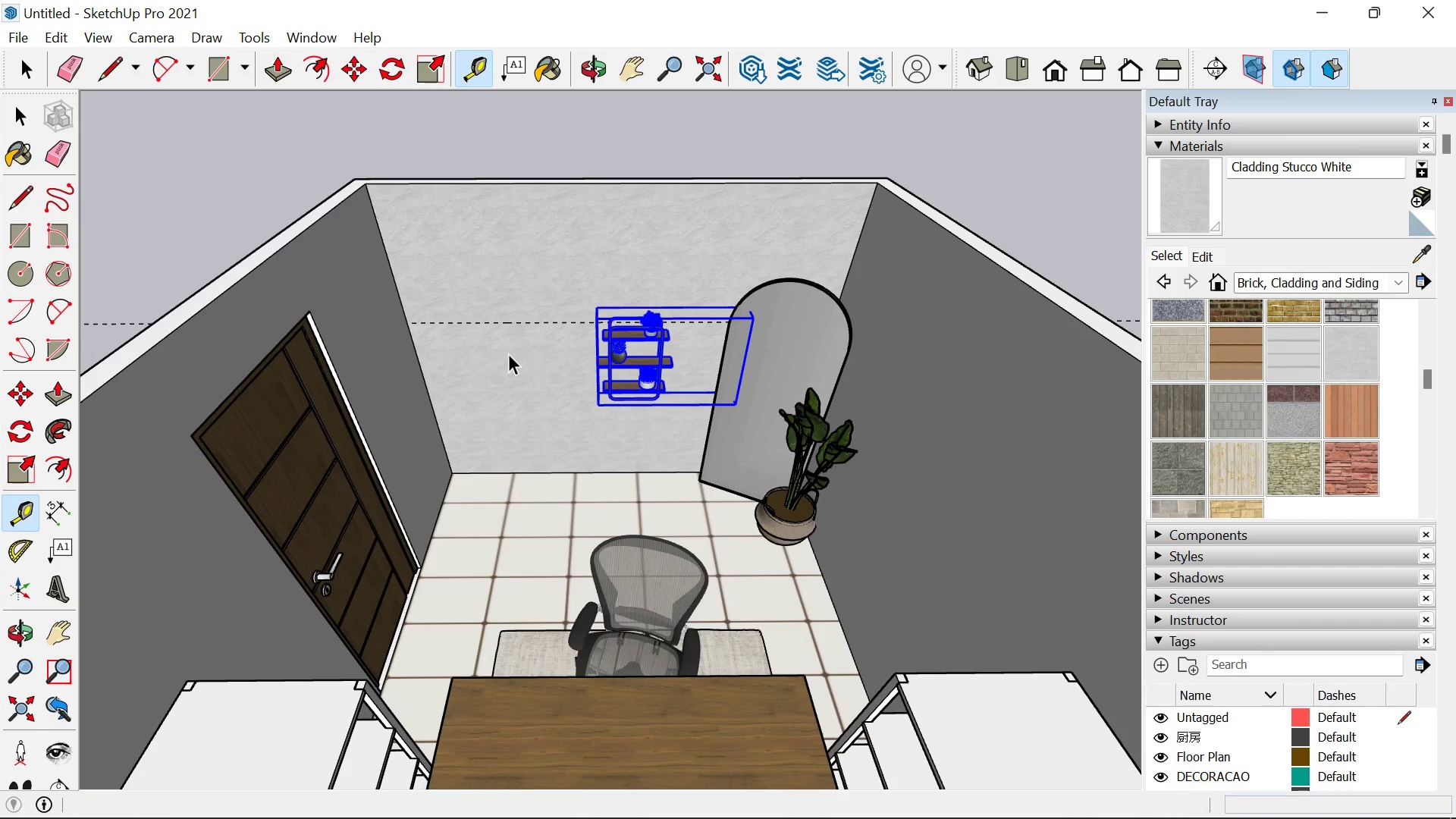 
key(Space)
 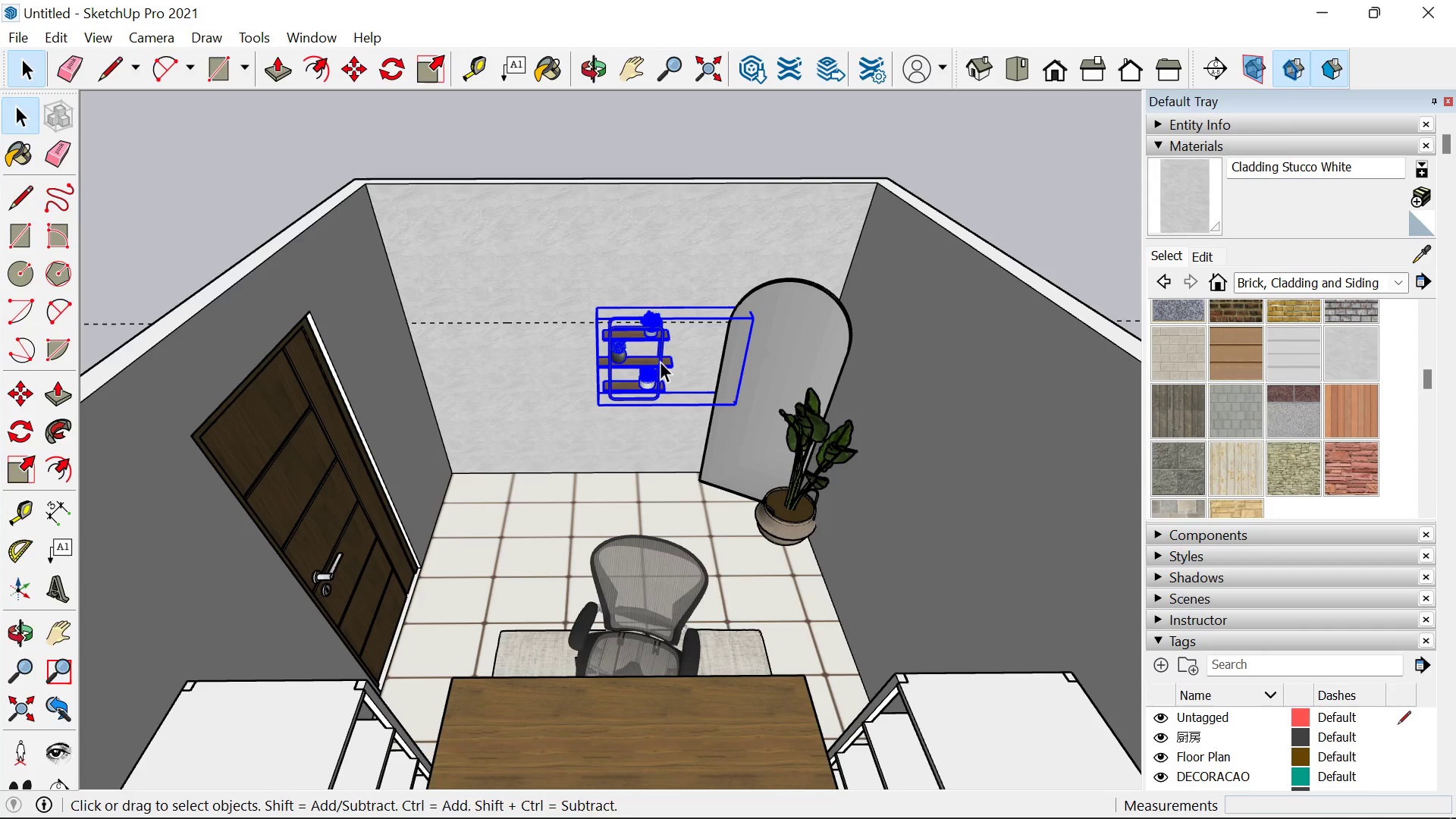 
scroll: coordinate [654, 362], scroll_direction: up, amount: 8.0
 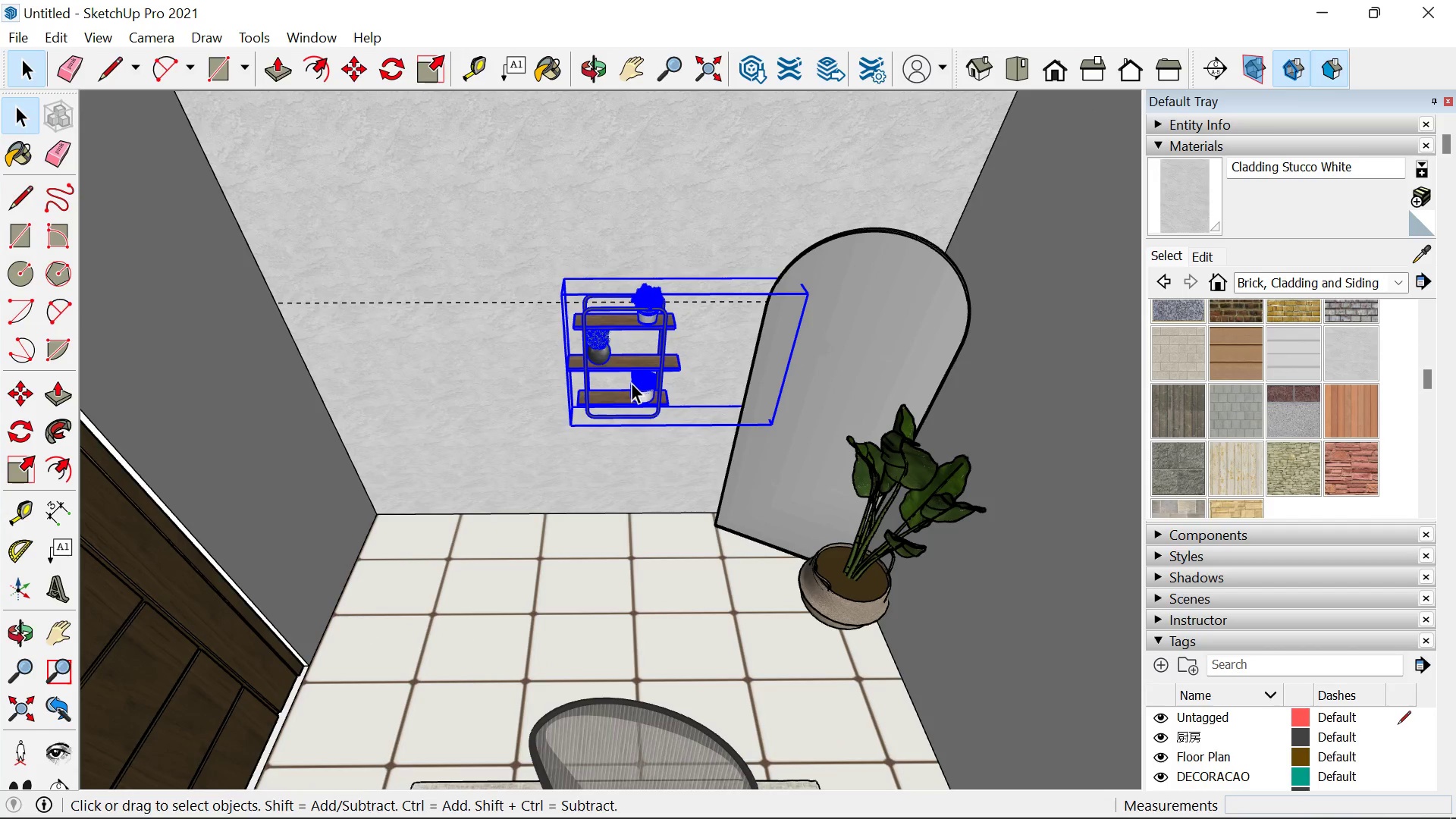 
key(M)
 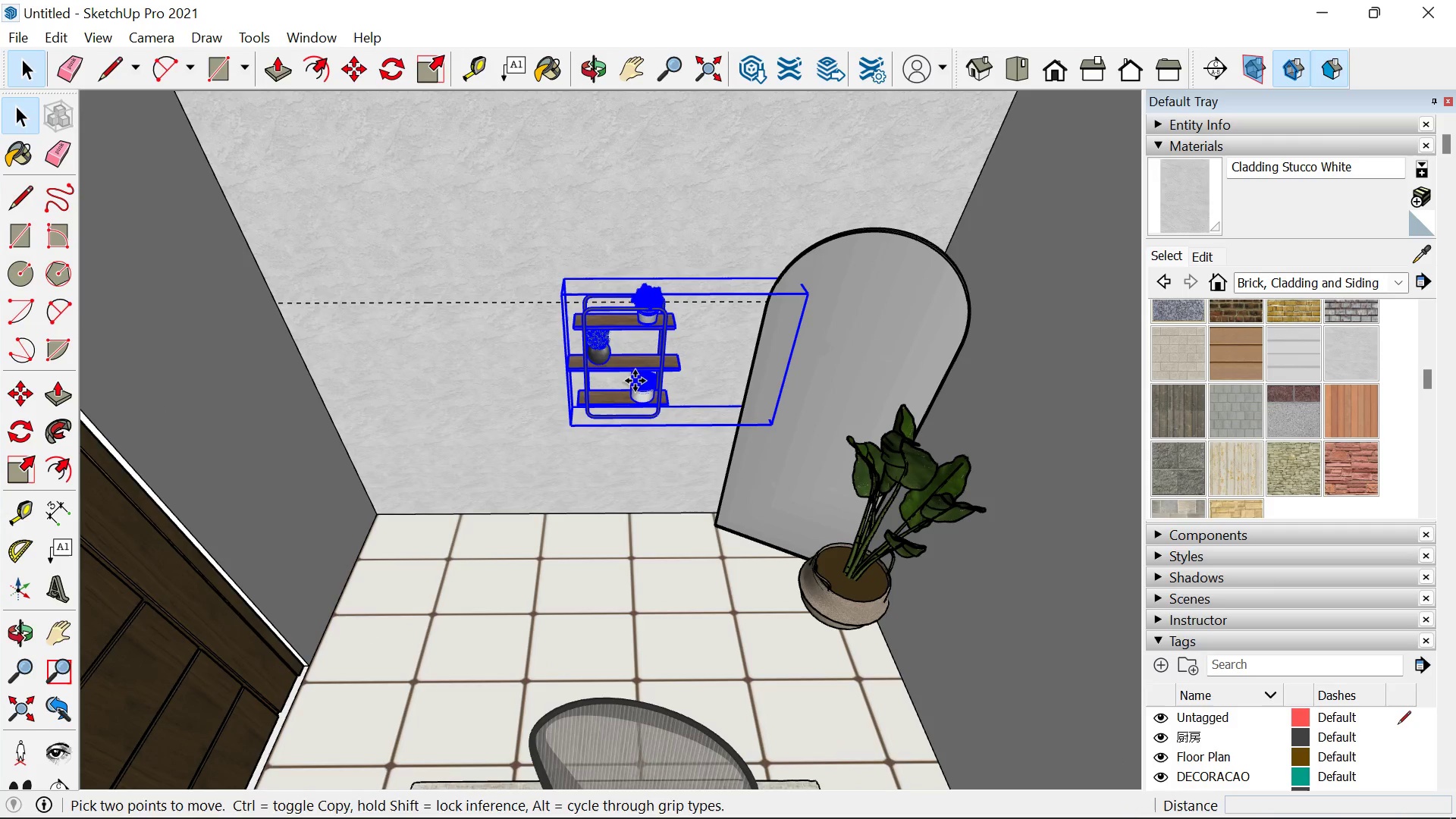 
left_click([635, 381])
 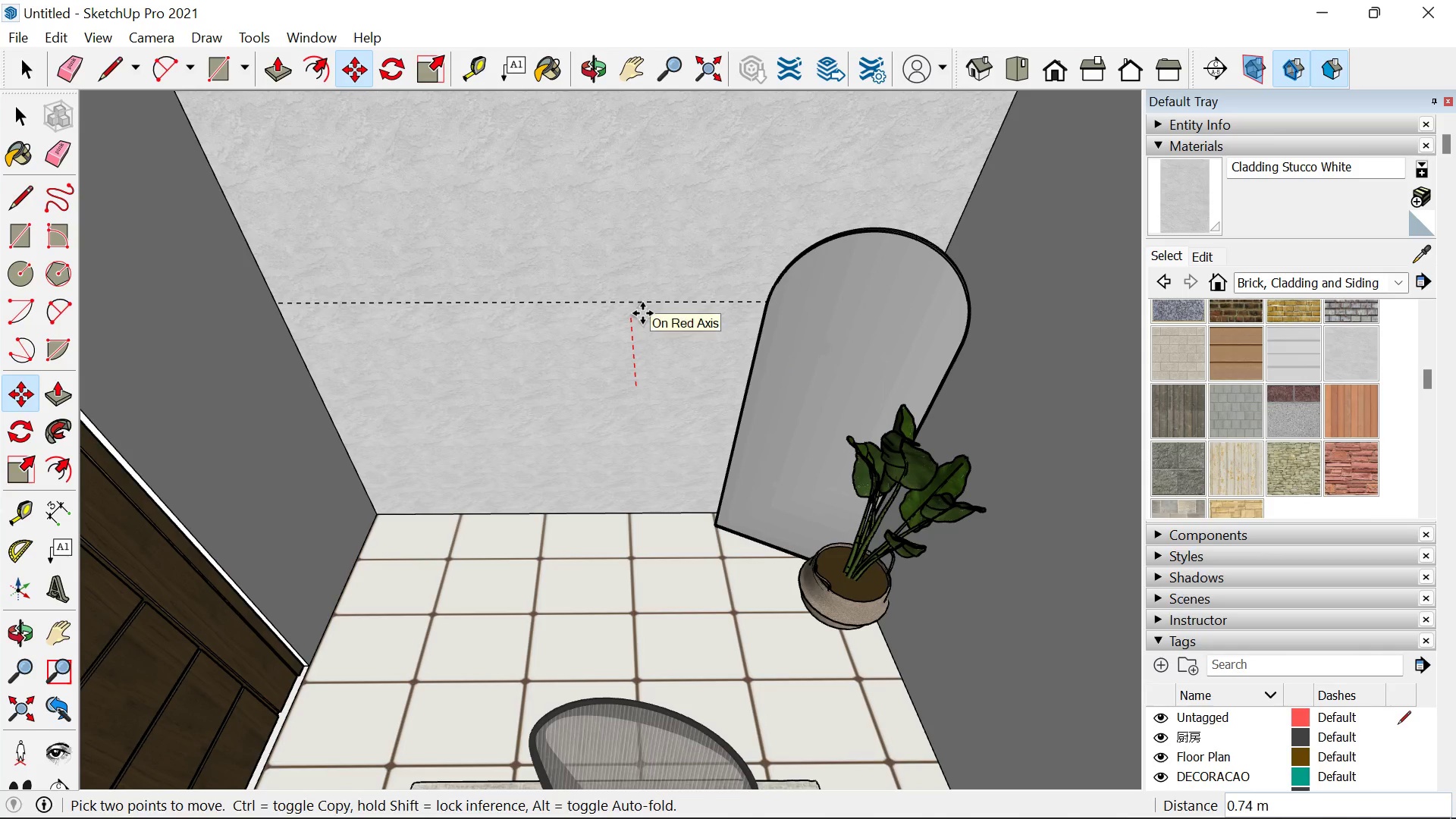 
left_click([646, 317])
 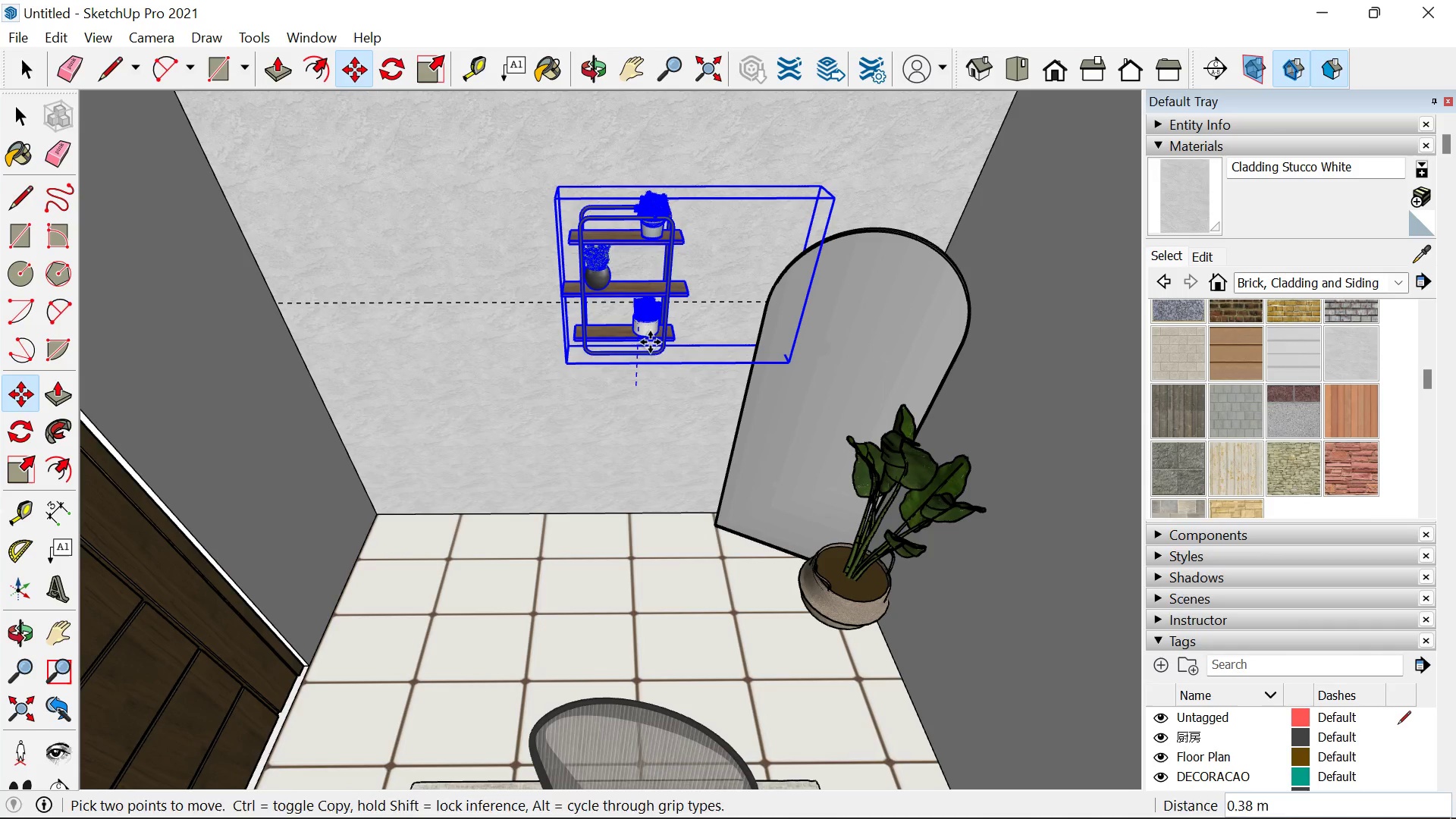 
type(zs)
 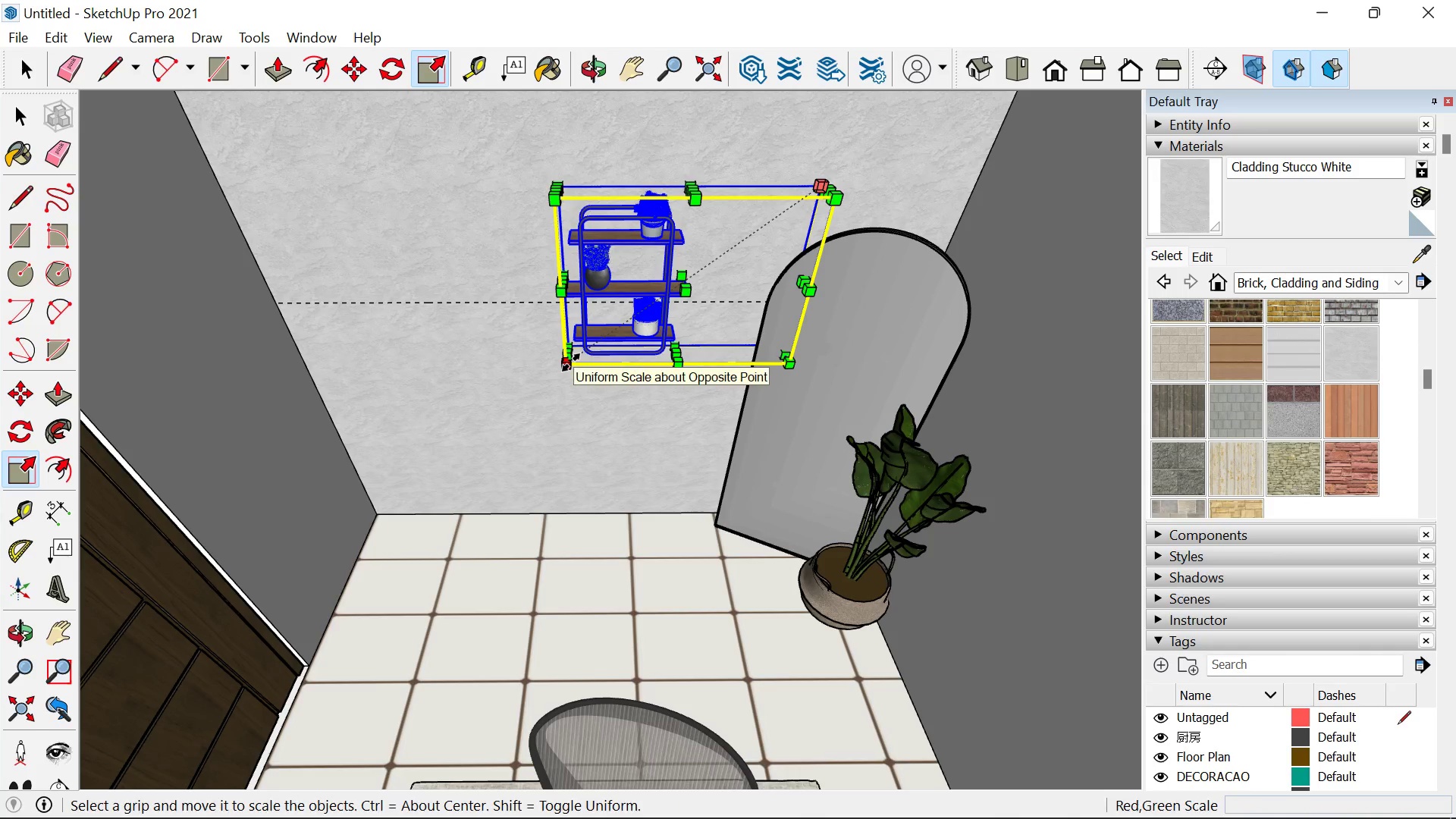 
left_click([571, 362])
 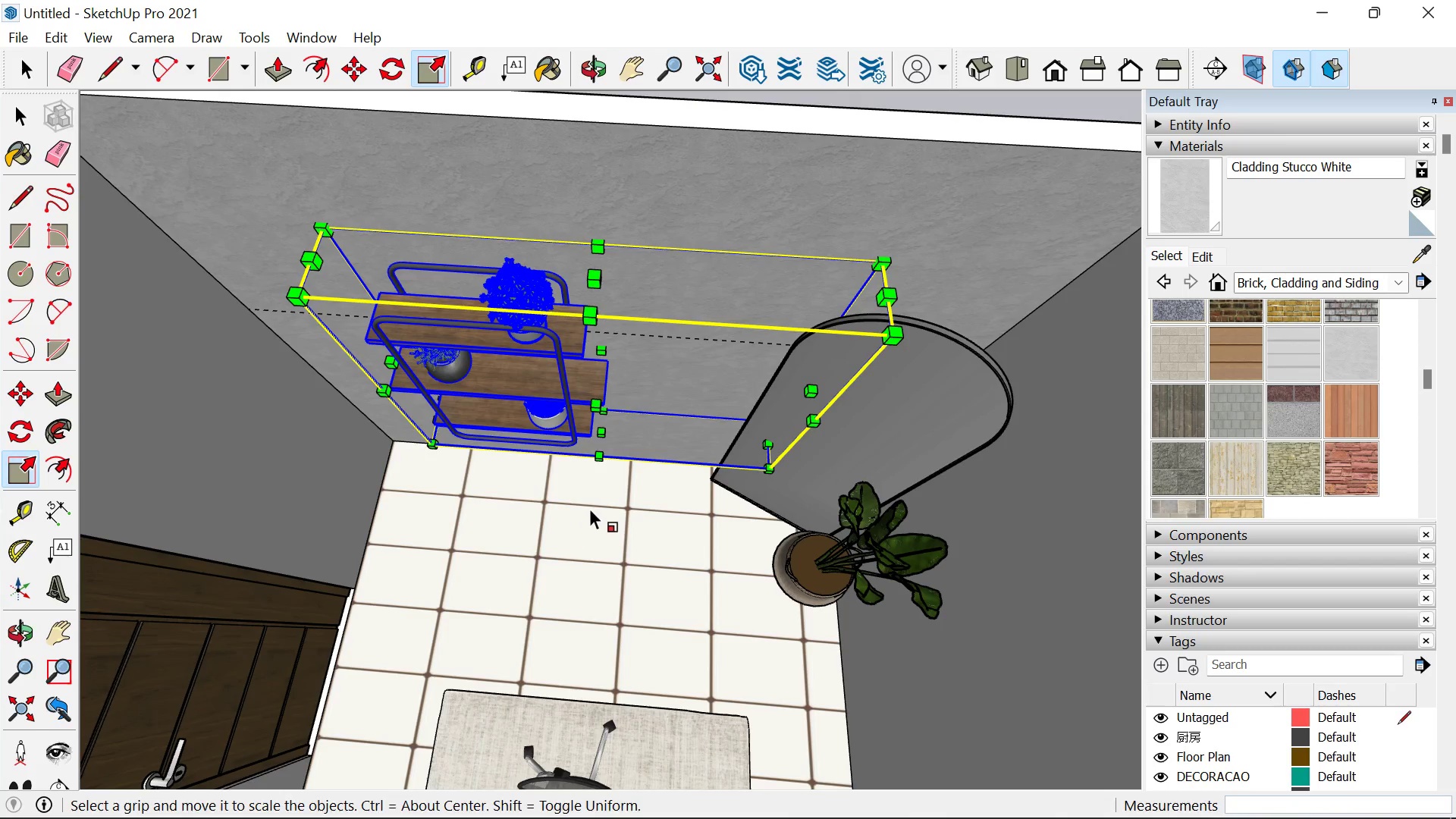 
scroll: coordinate [664, 238], scroll_direction: down, amount: 6.0
 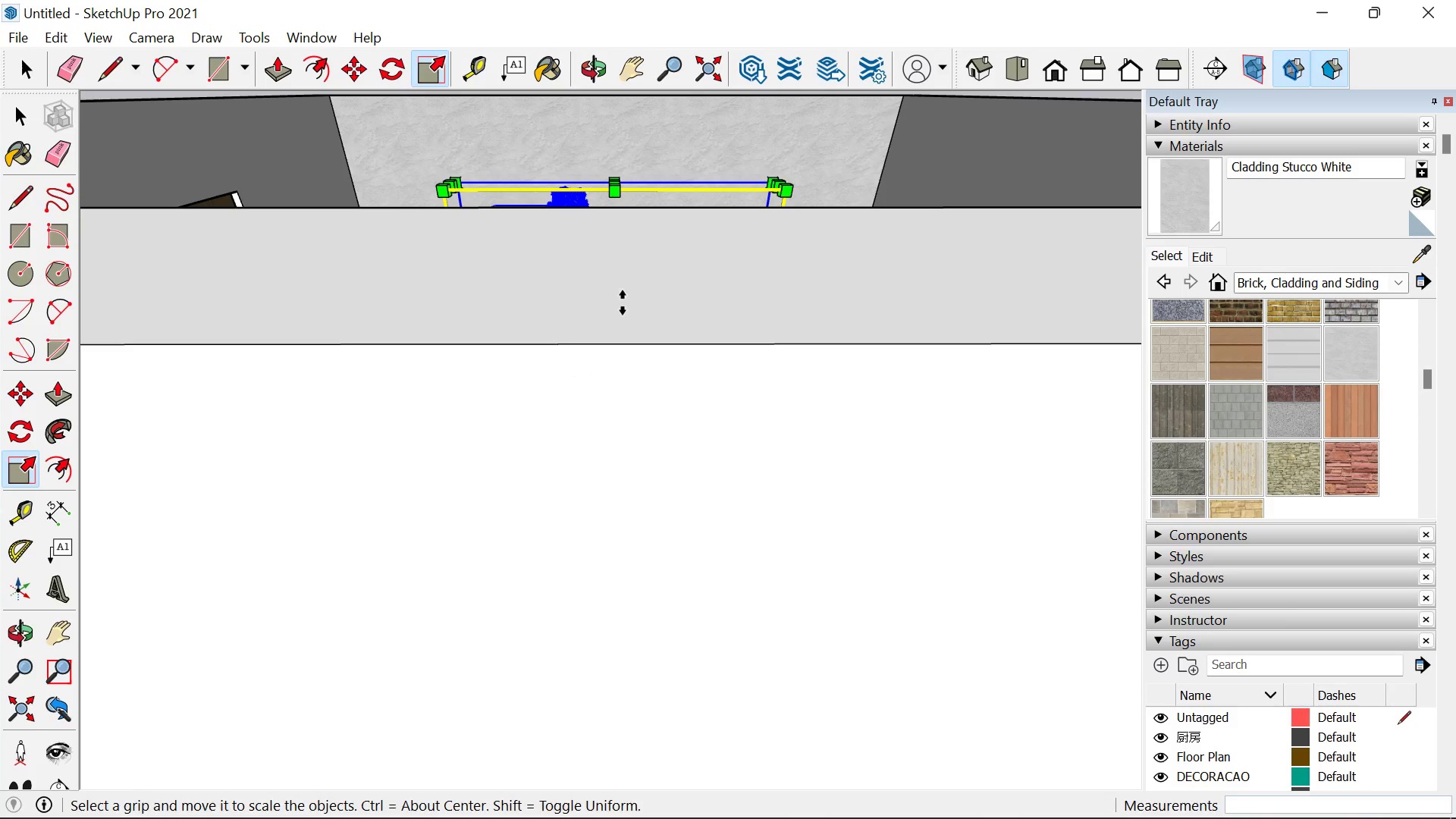 
key(Z)
 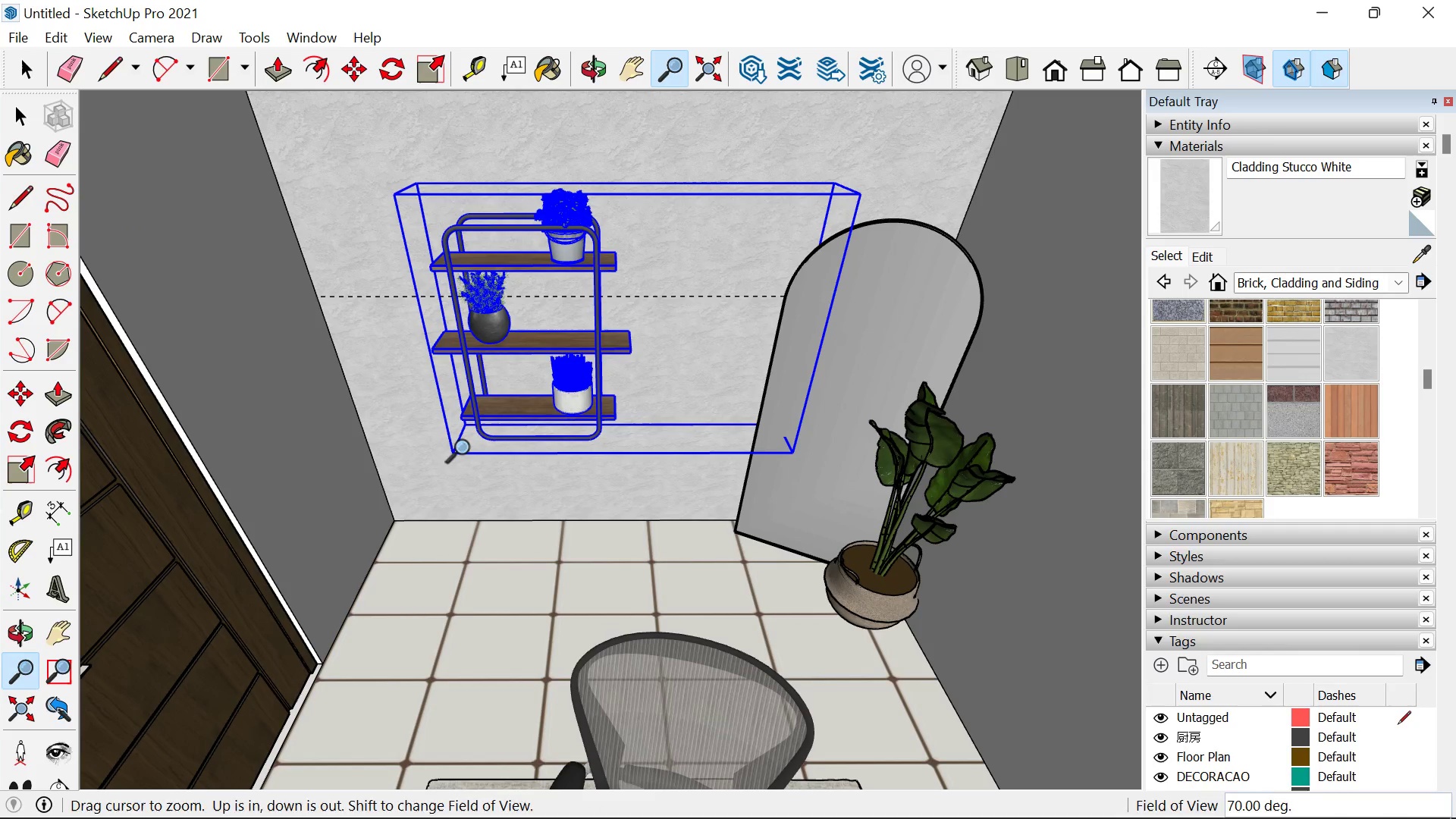 
scroll: coordinate [576, 178], scroll_direction: up, amount: 7.0
 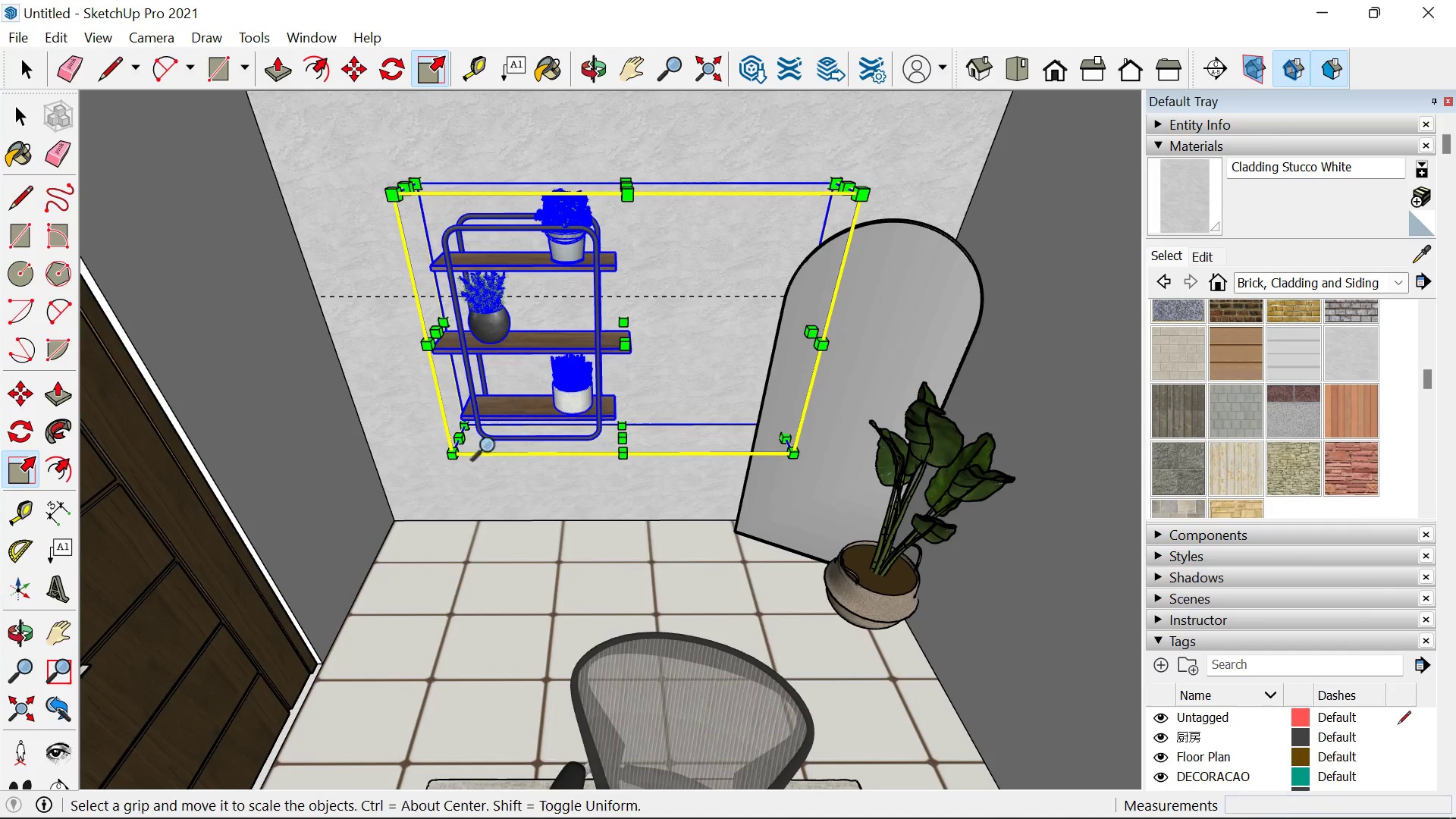 
key(S)
 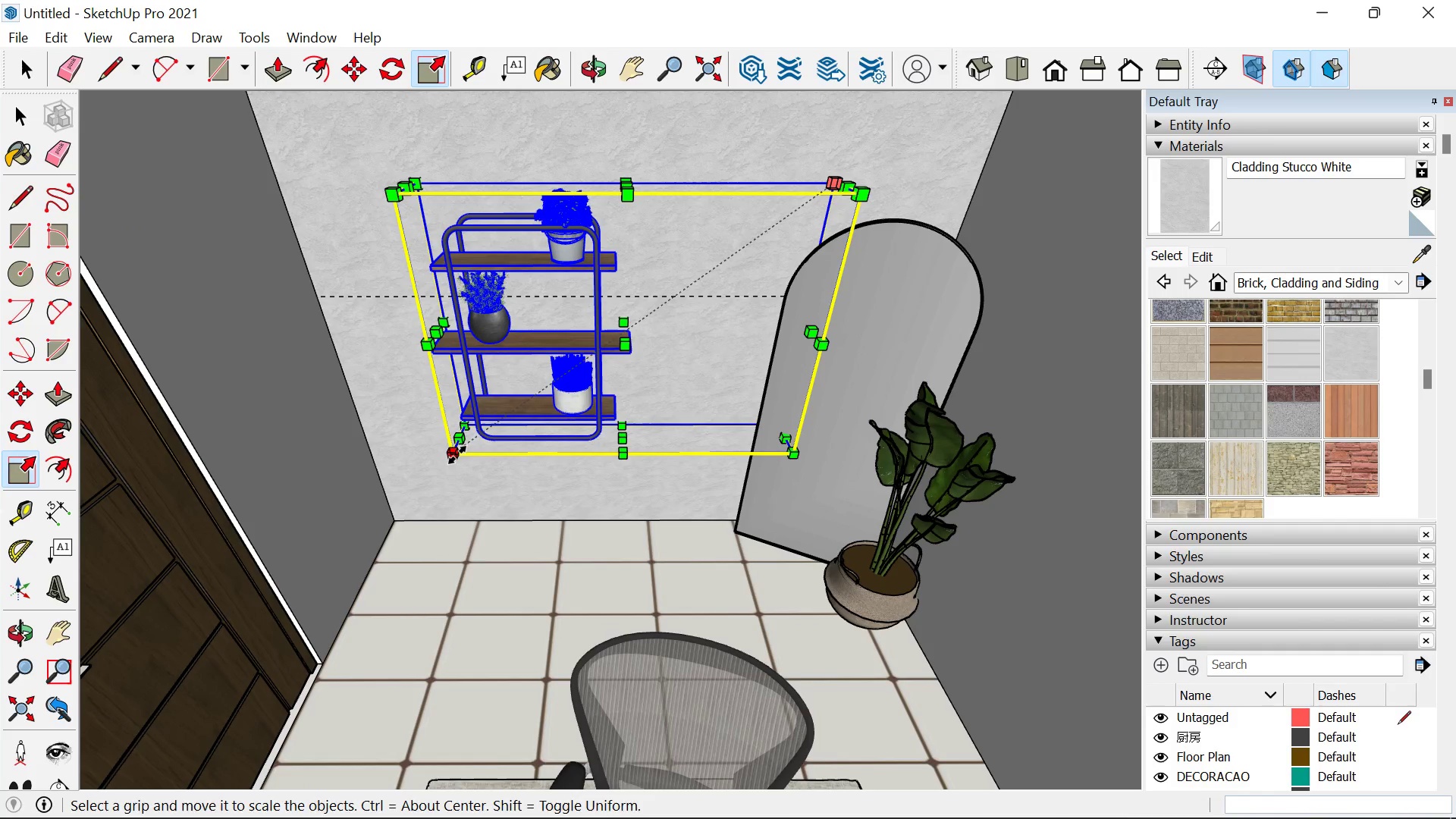 
left_click([457, 455])
 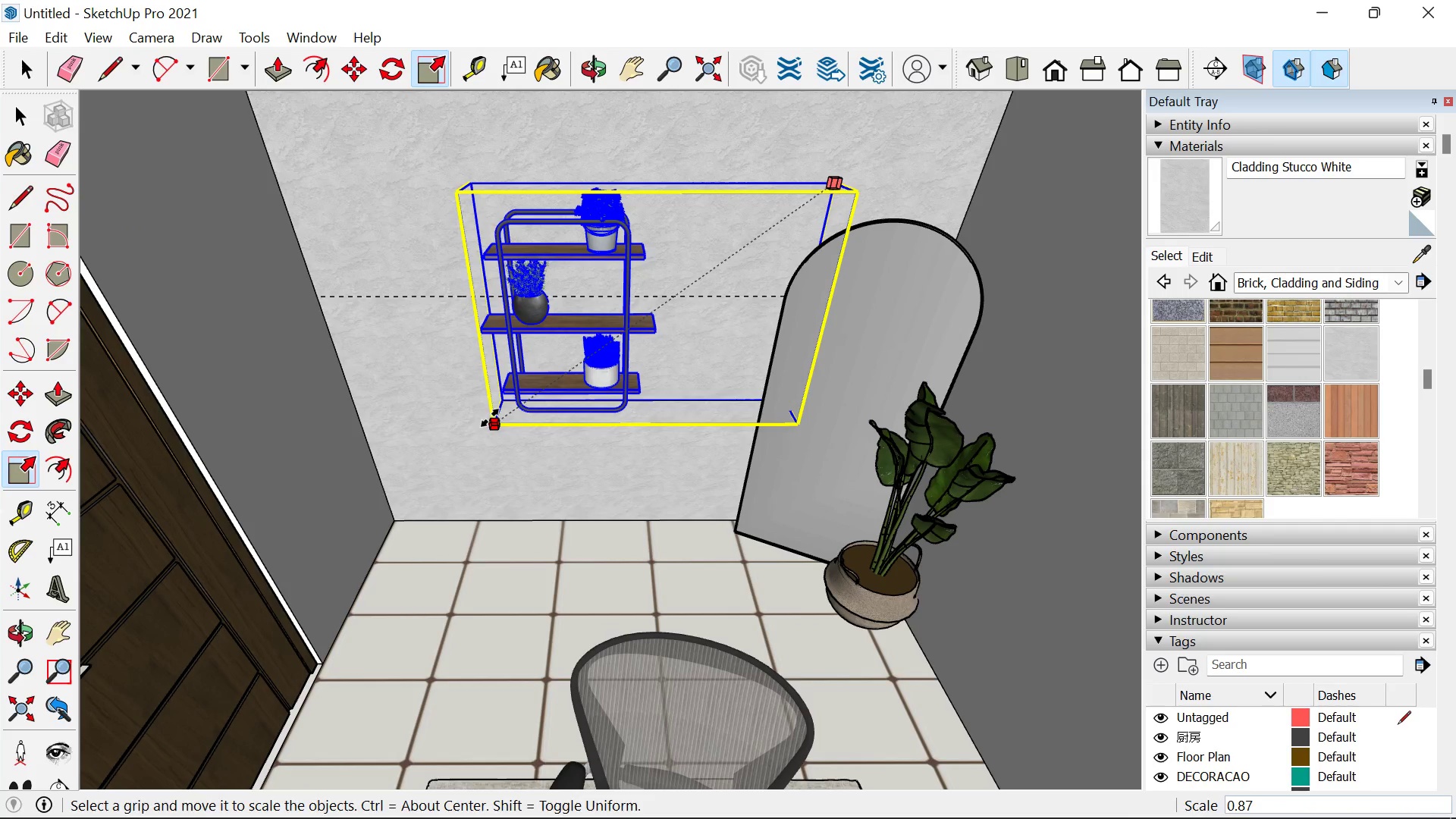 
key(Space)
 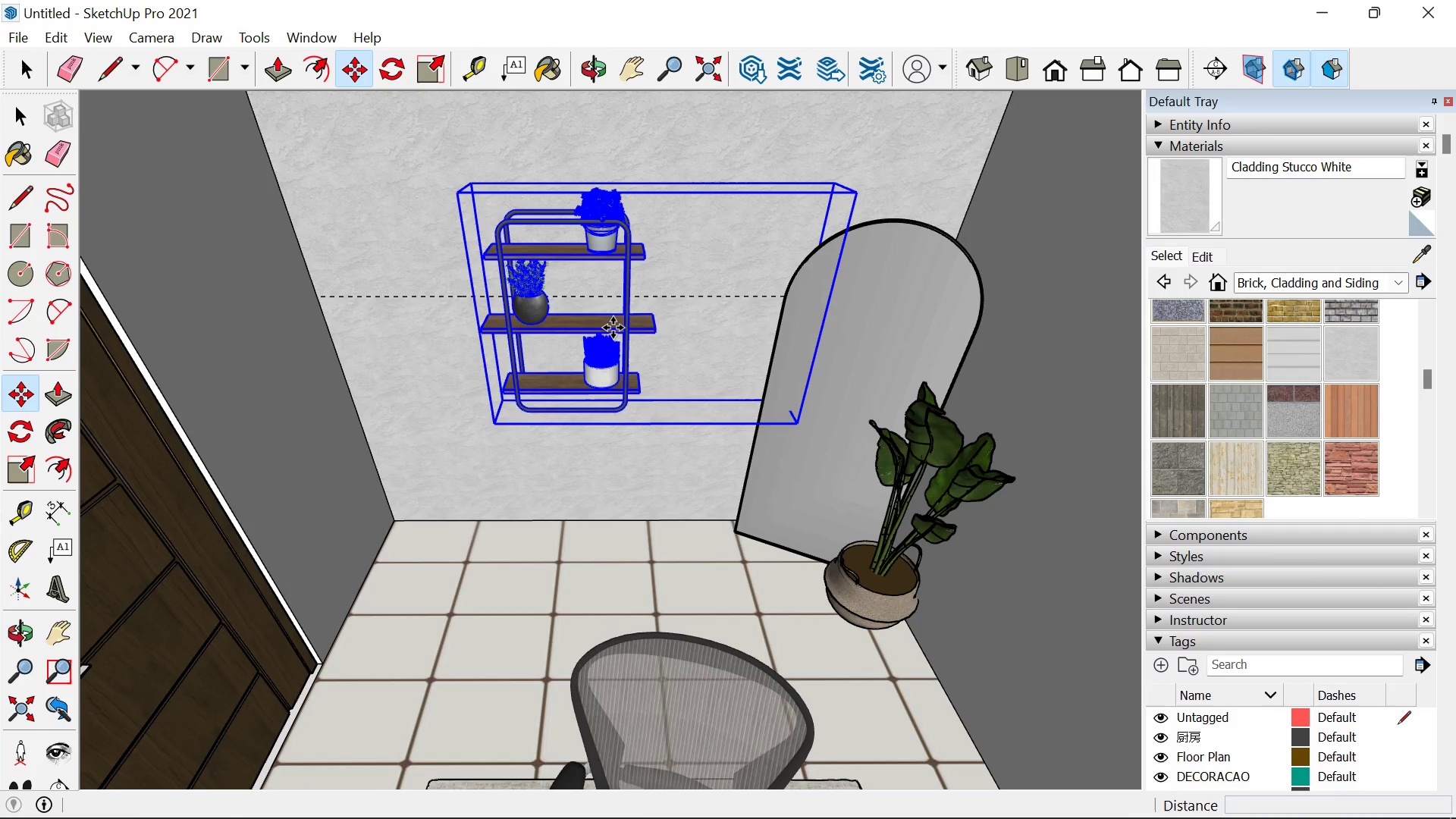 
key(M)
 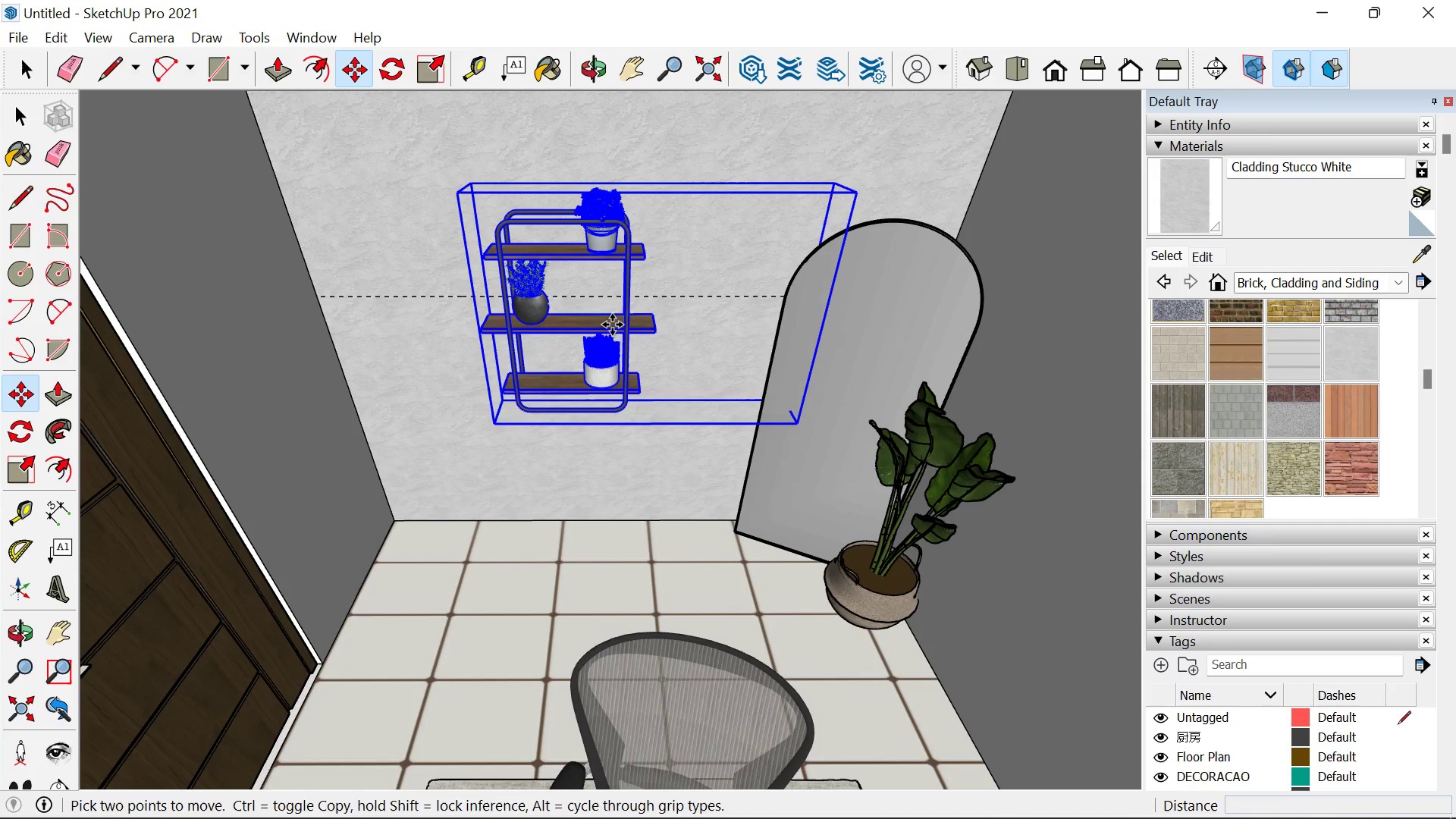 
left_click([612, 325])
 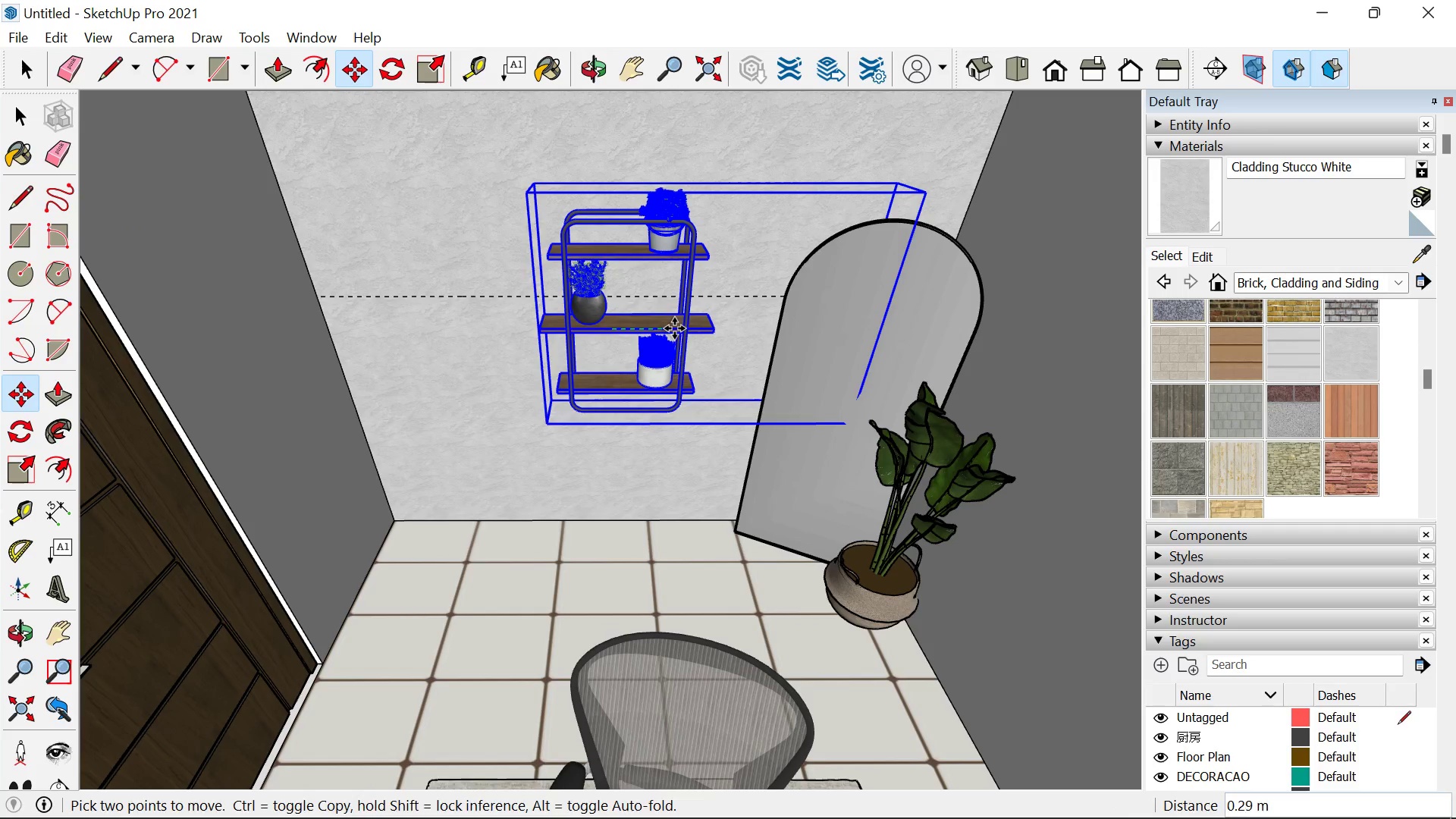 
left_click([676, 328])
 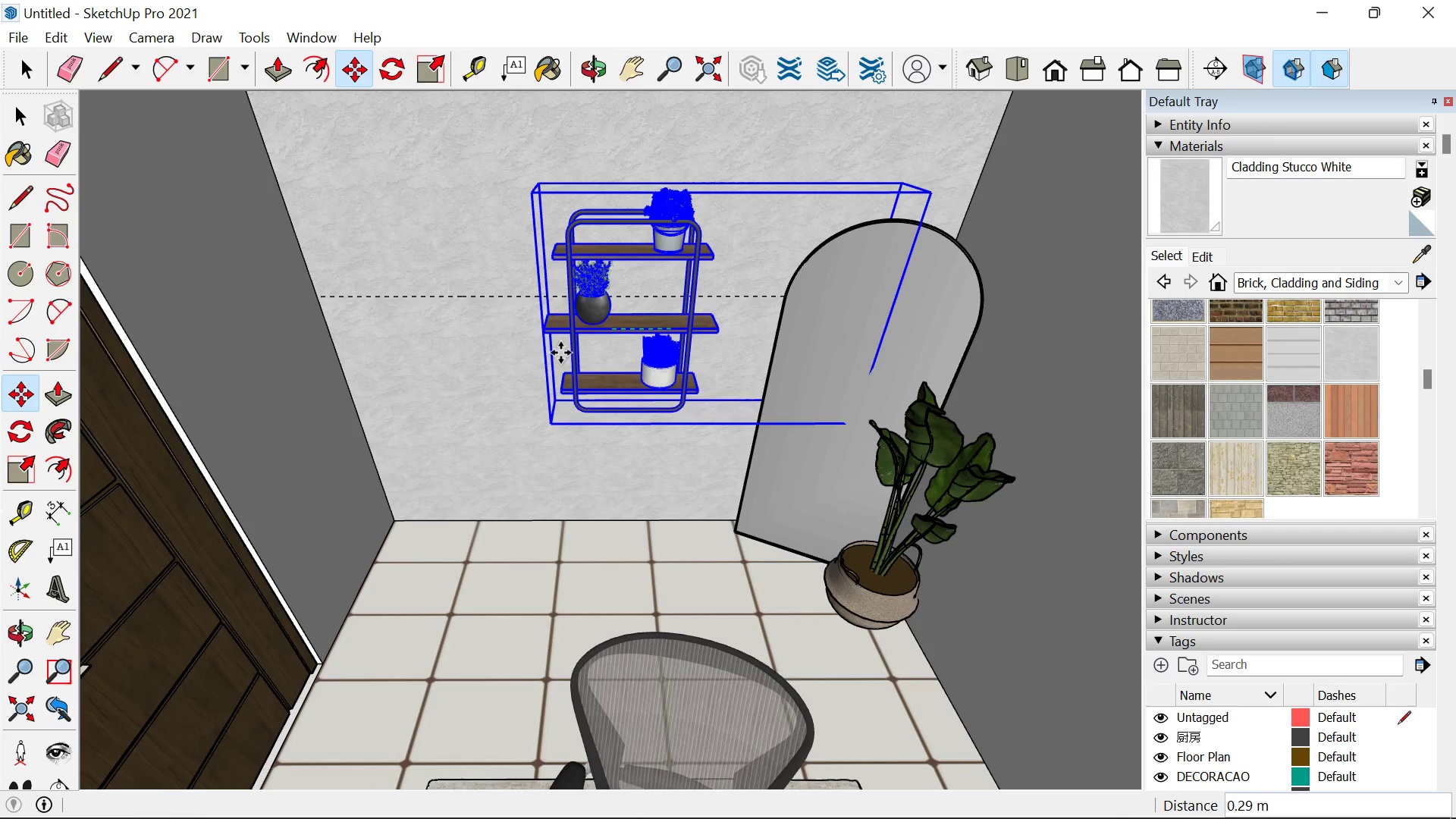 
key(Space)
 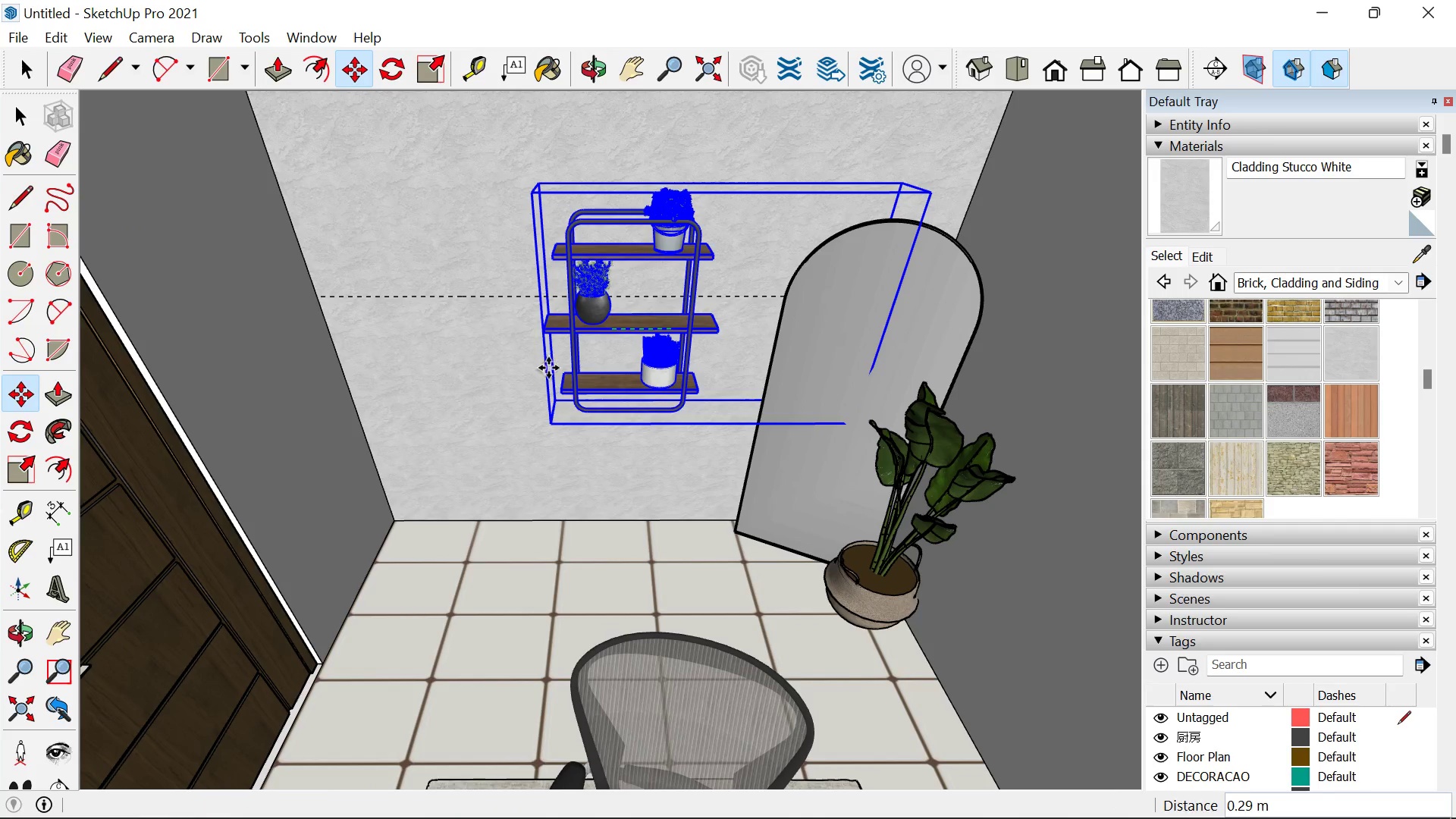 
left_click([1050, 216])
 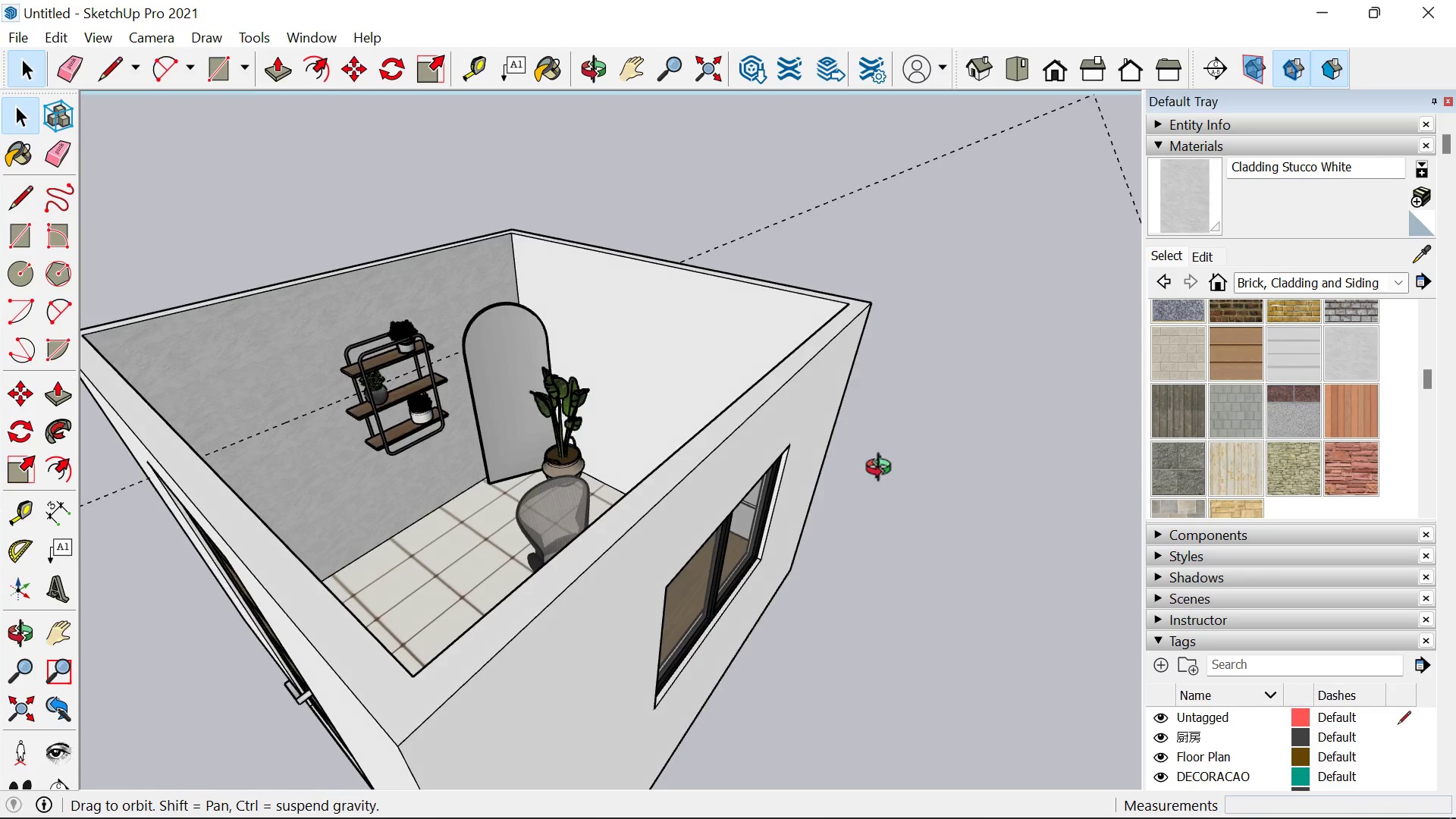 
scroll: coordinate [598, 377], scroll_direction: down, amount: 13.0
 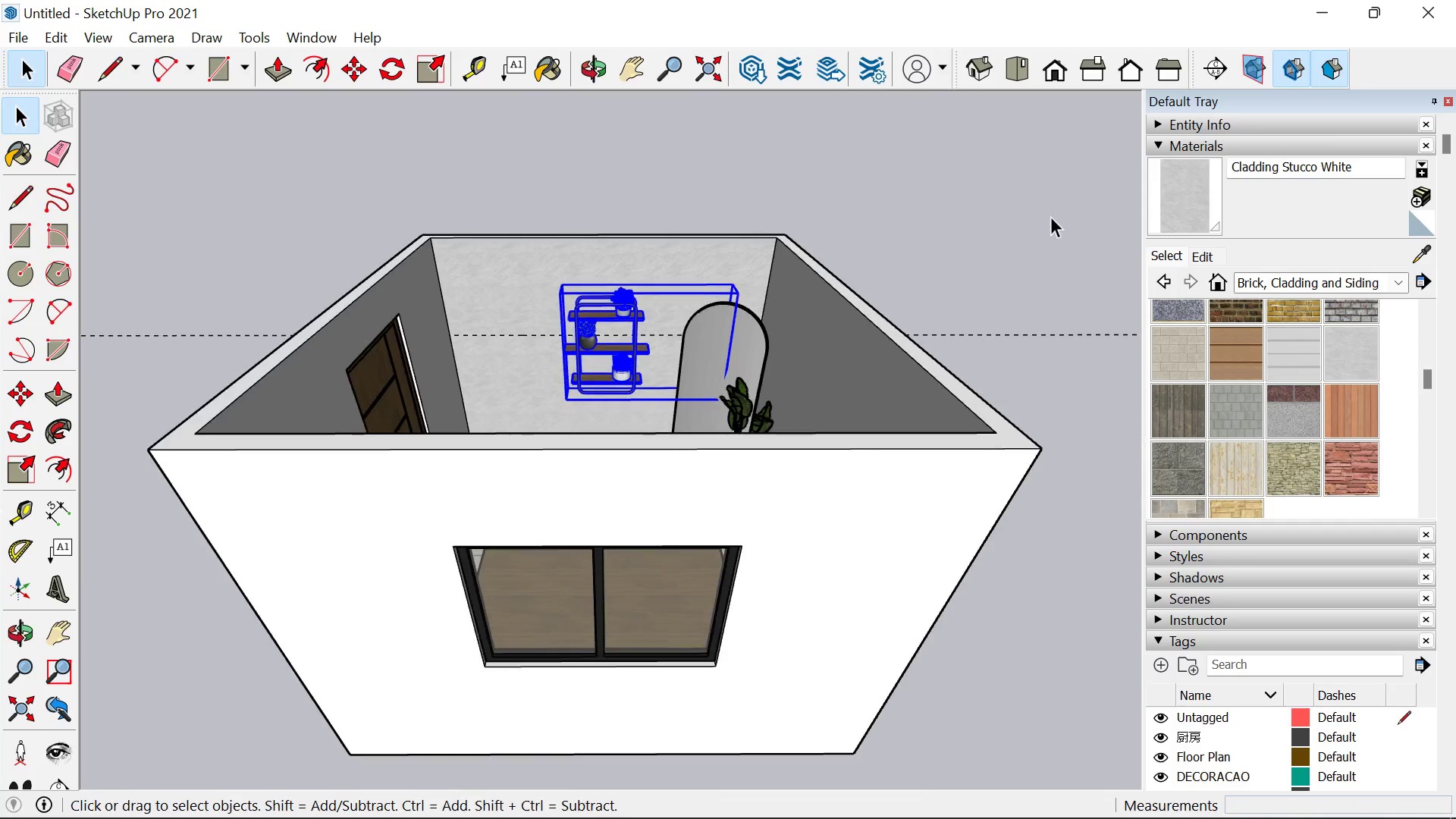 
scroll: coordinate [372, 435], scroll_direction: up, amount: 10.0
 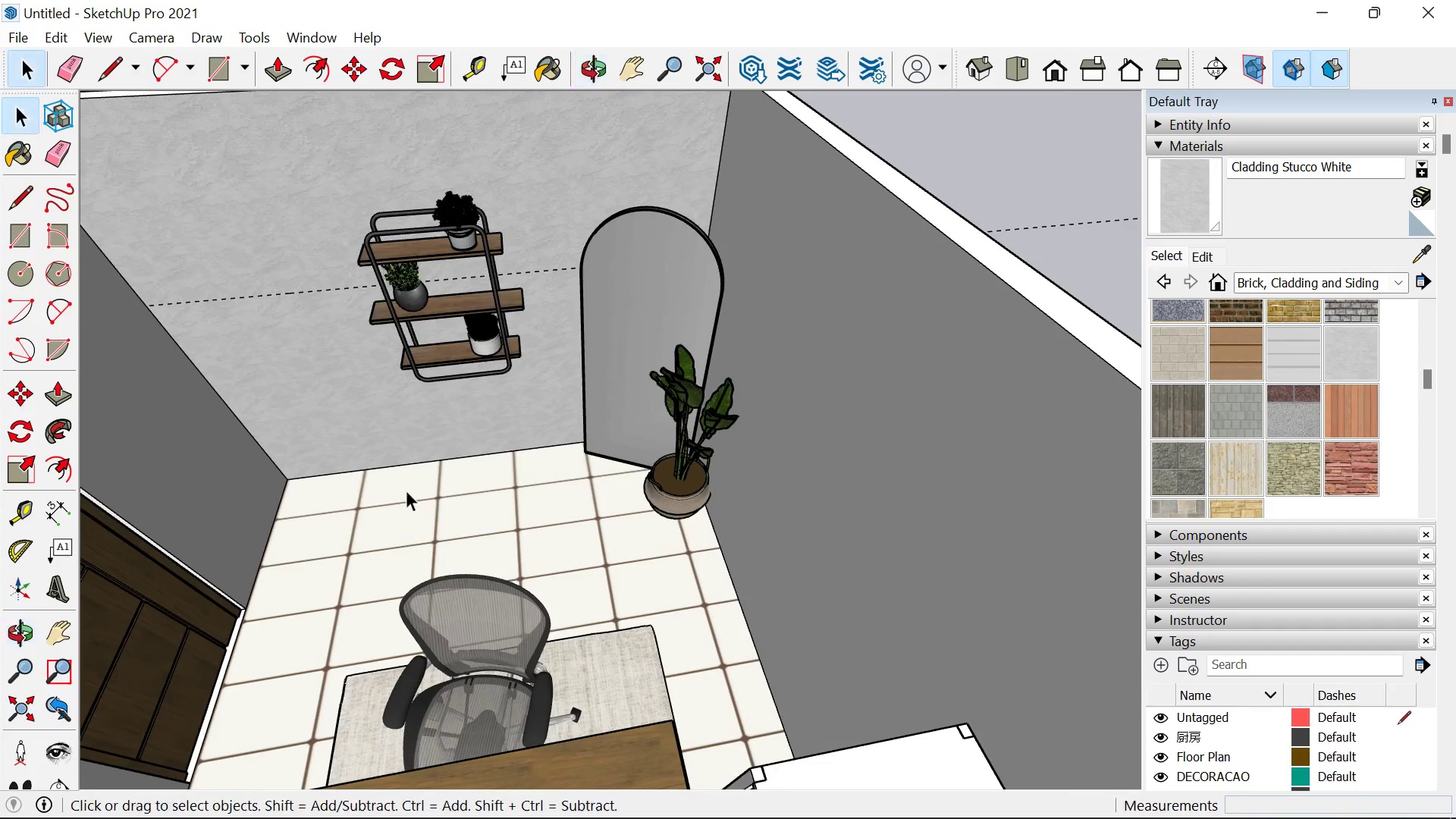 
left_click([473, 356])
 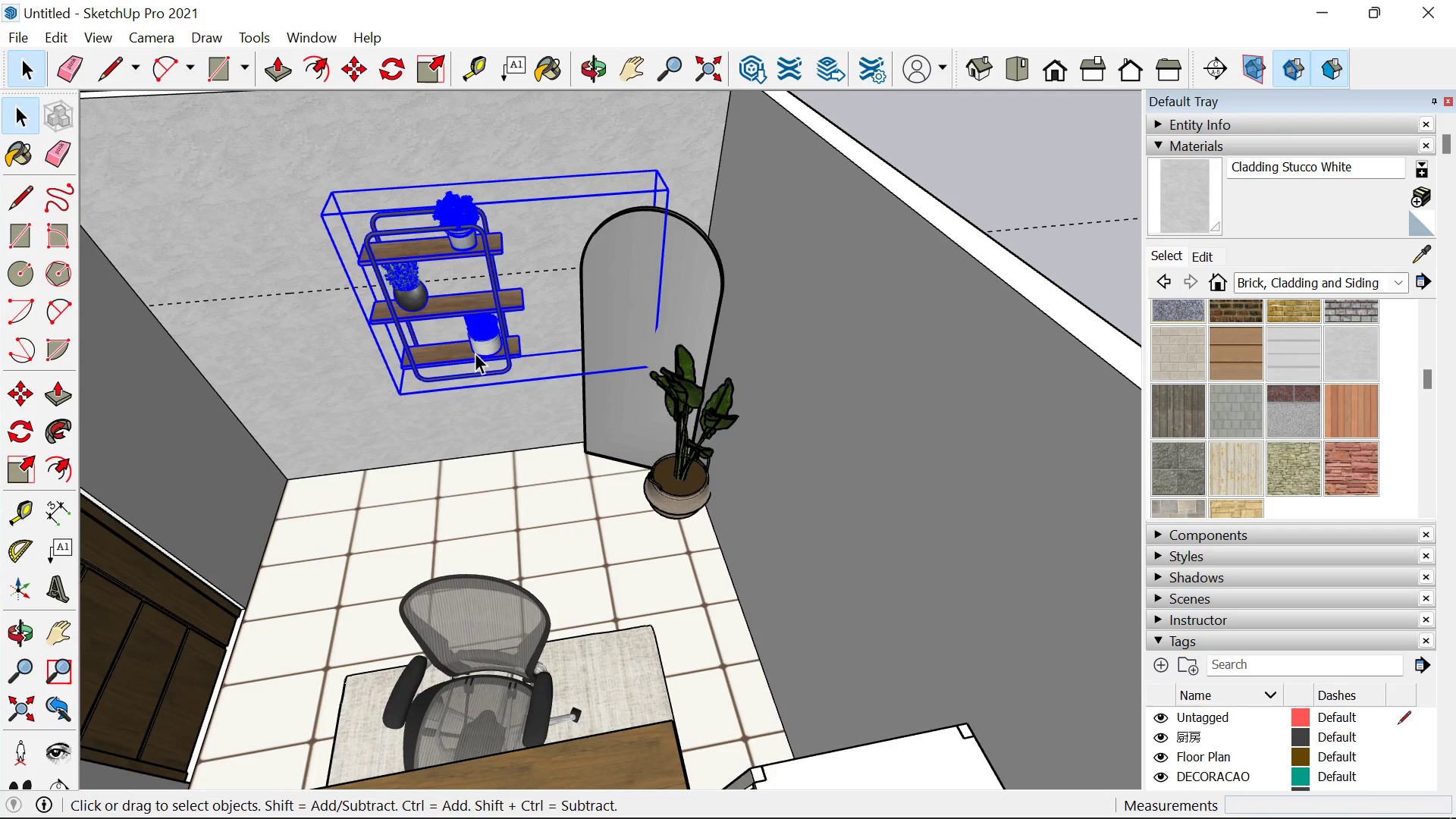 
key(Delete)
 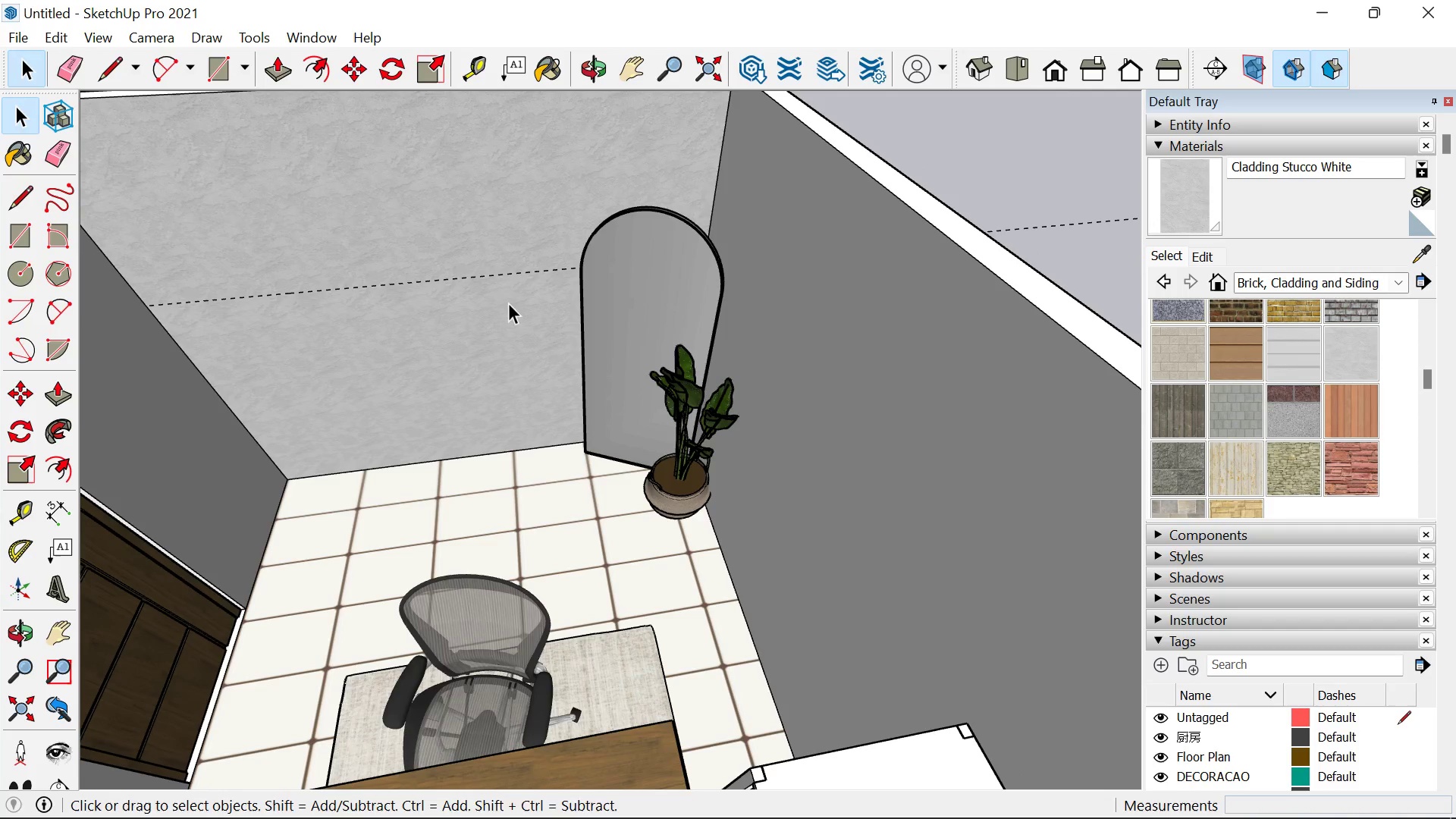 
key(E)
 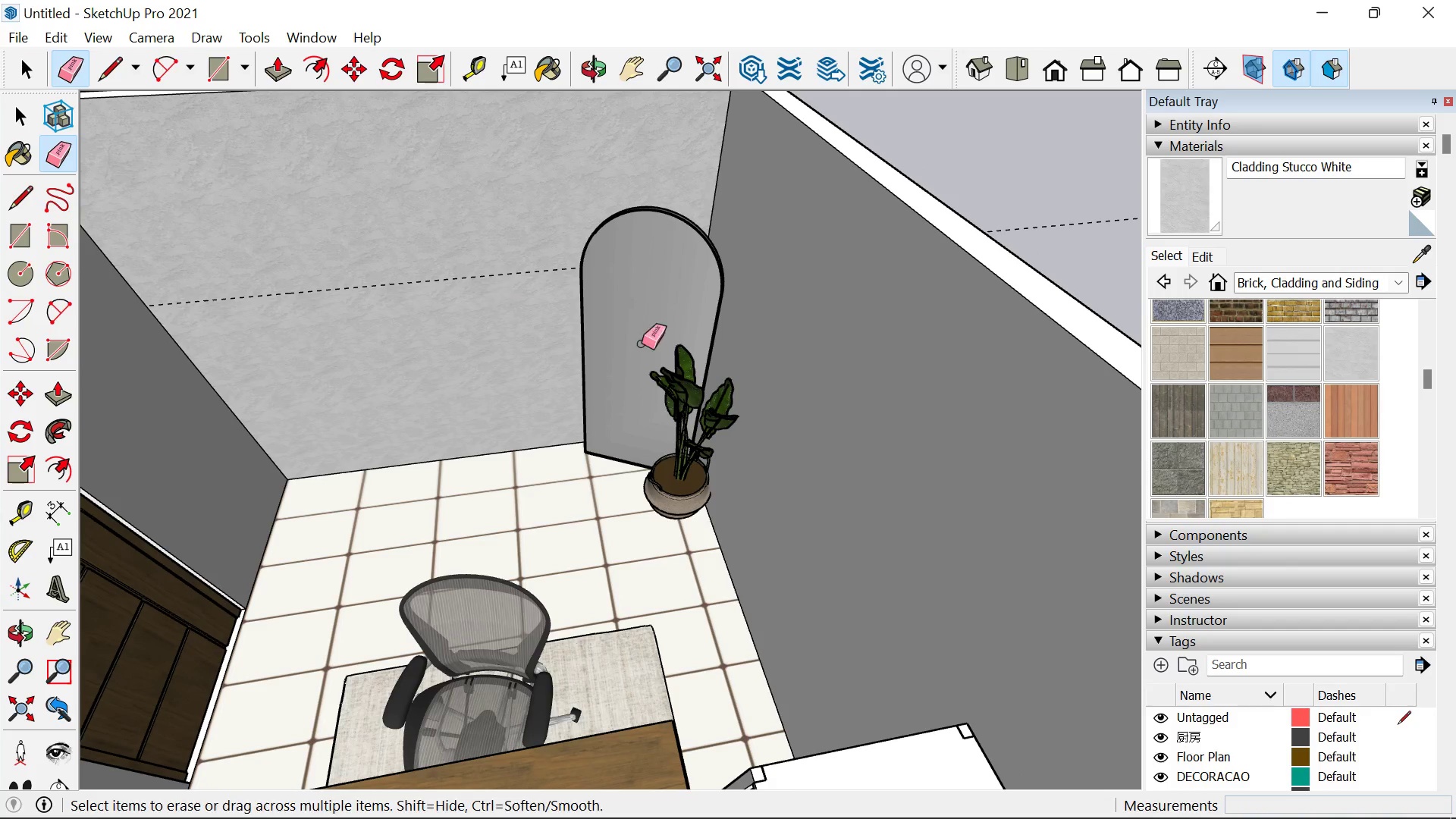 
key(Space)
 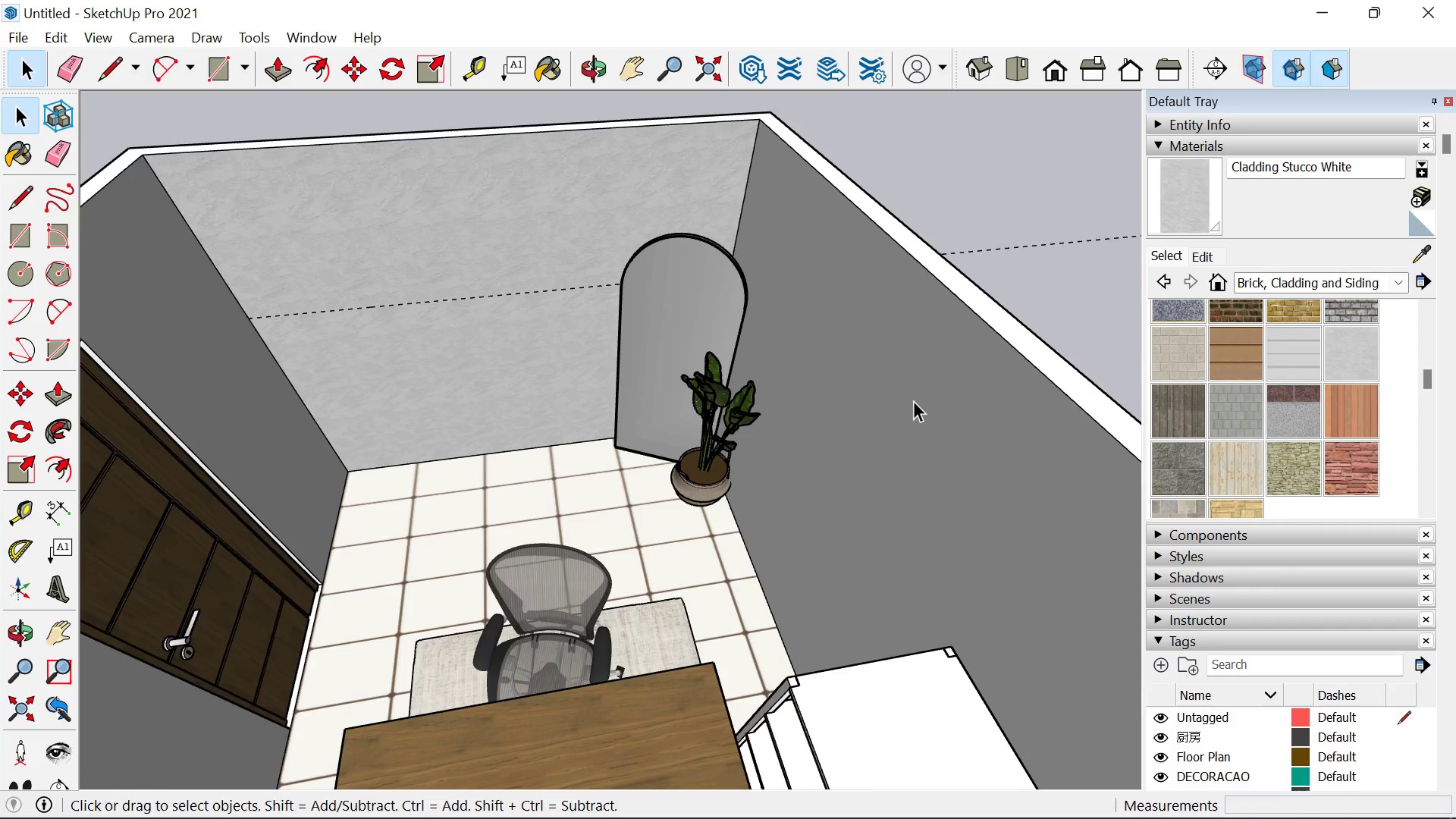 
scroll: coordinate [900, 397], scroll_direction: down, amount: 8.0
 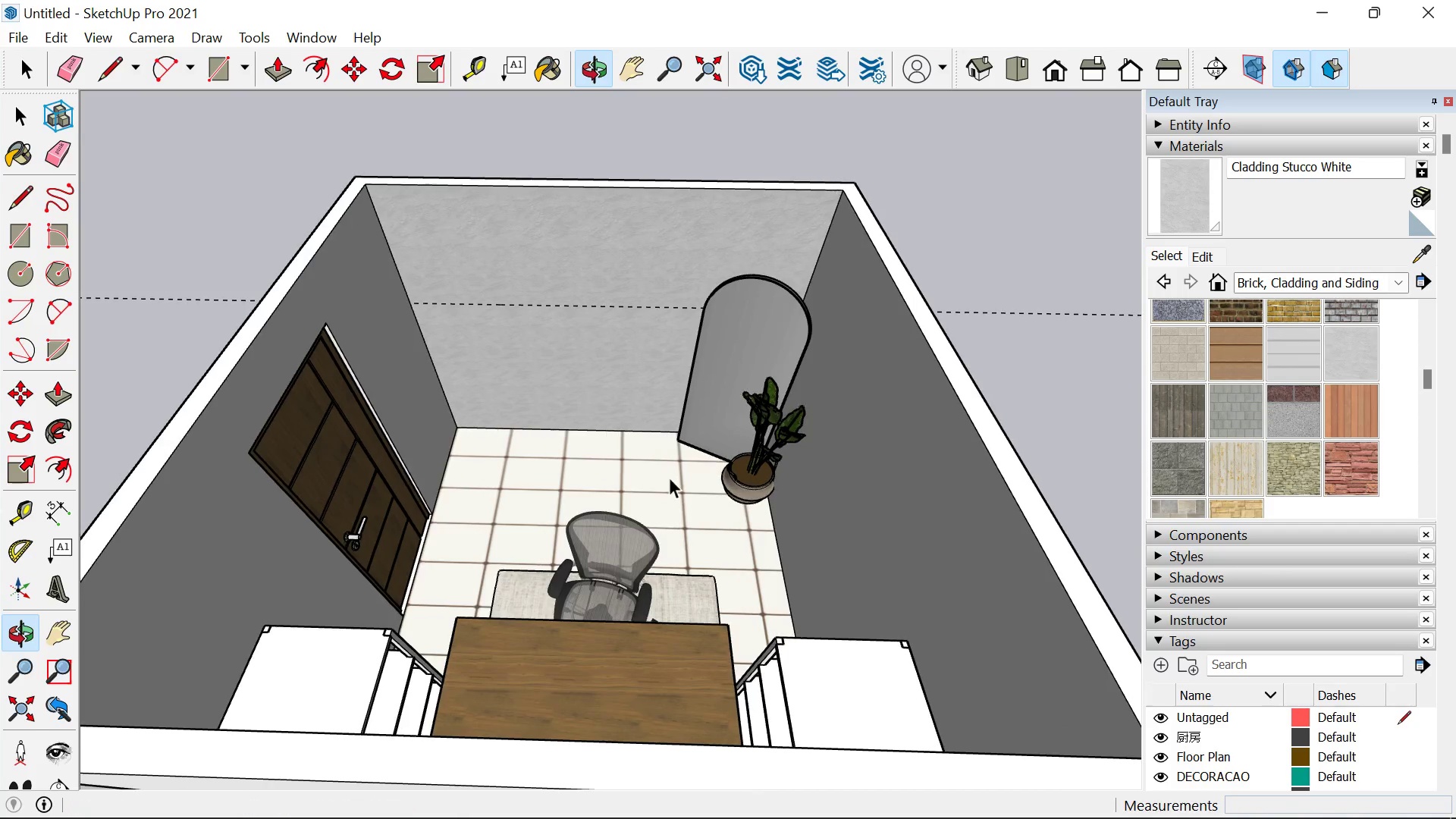 
key(E)
 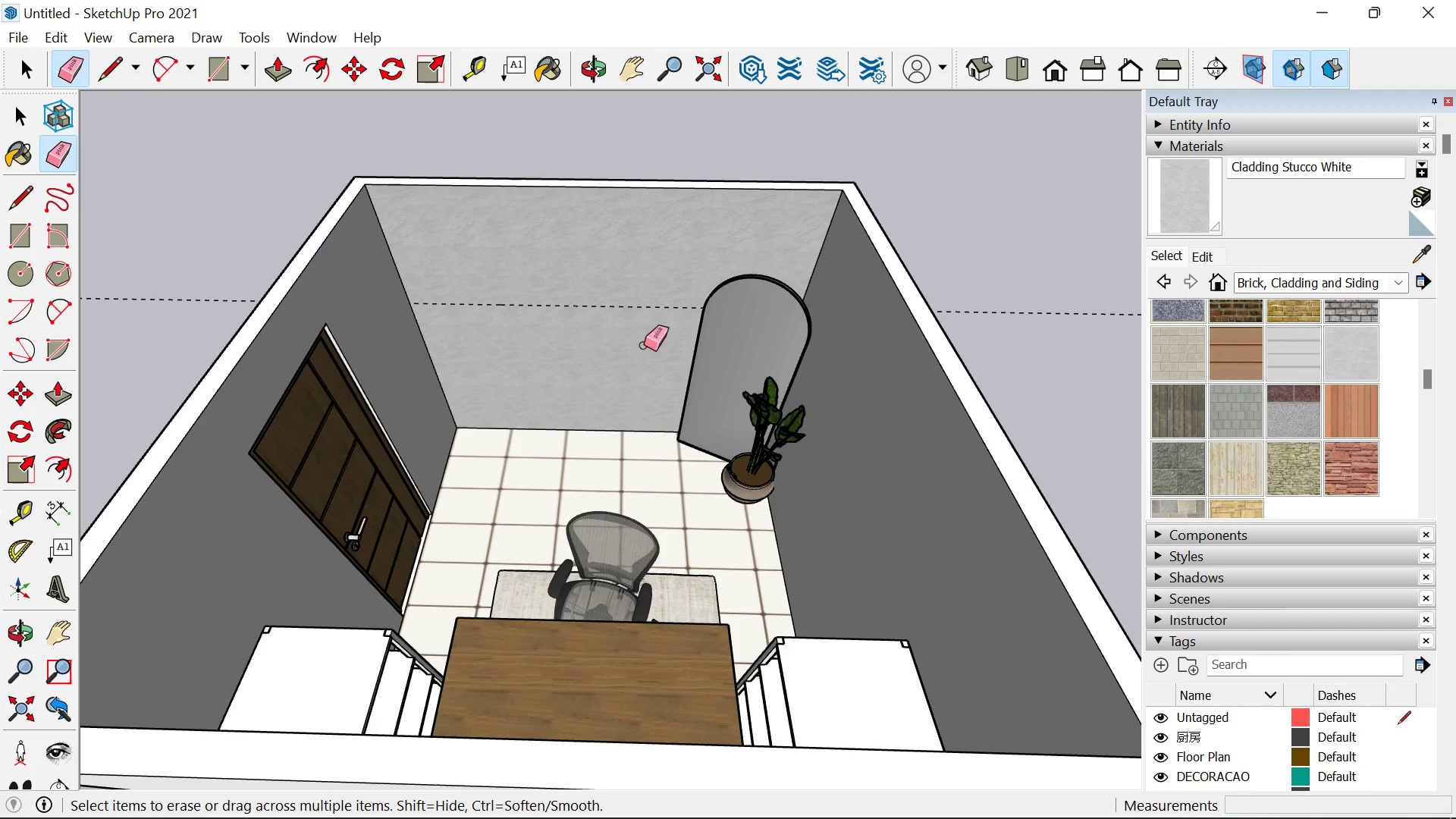 
key(Space)
 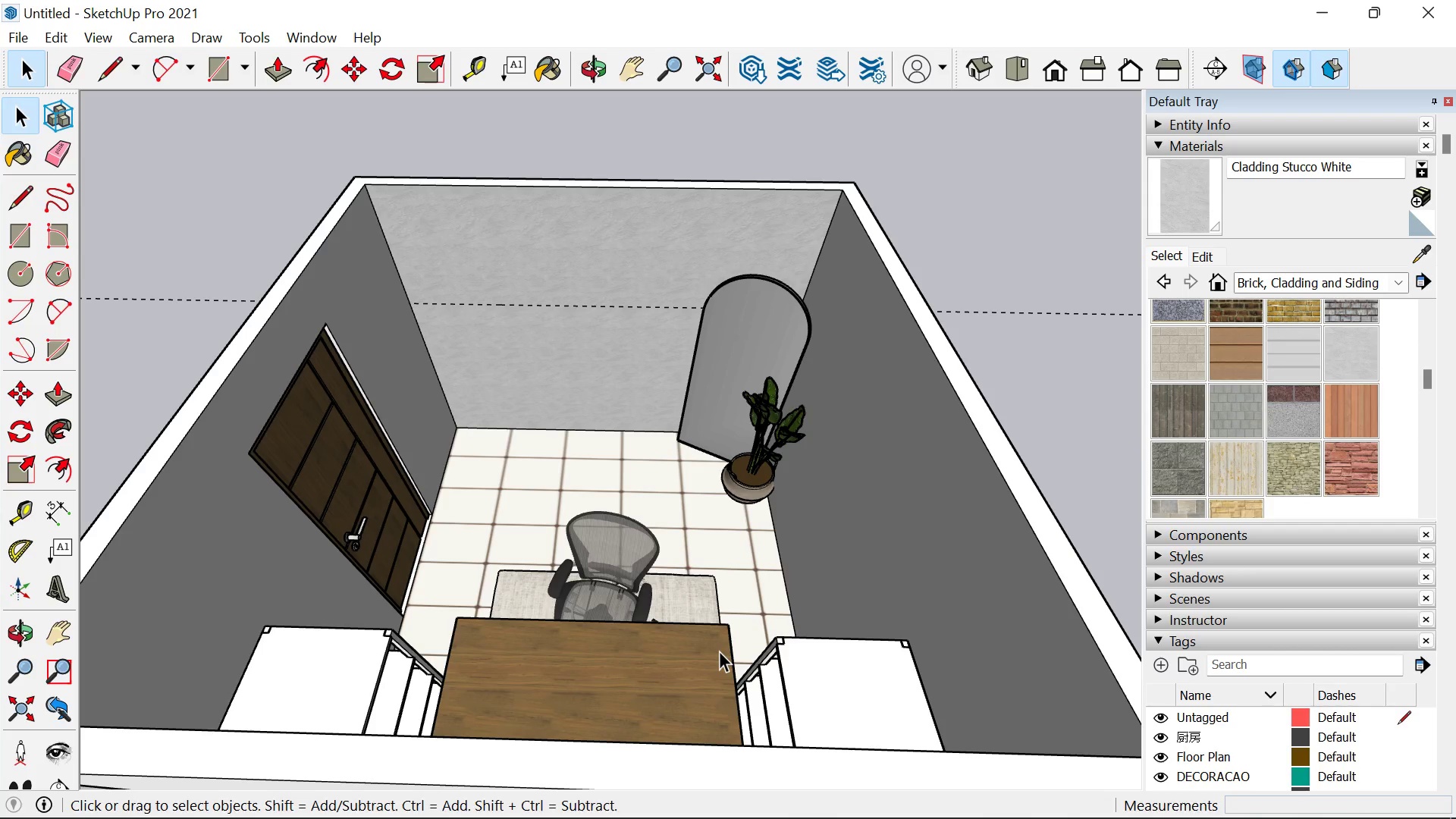 
key(E)
 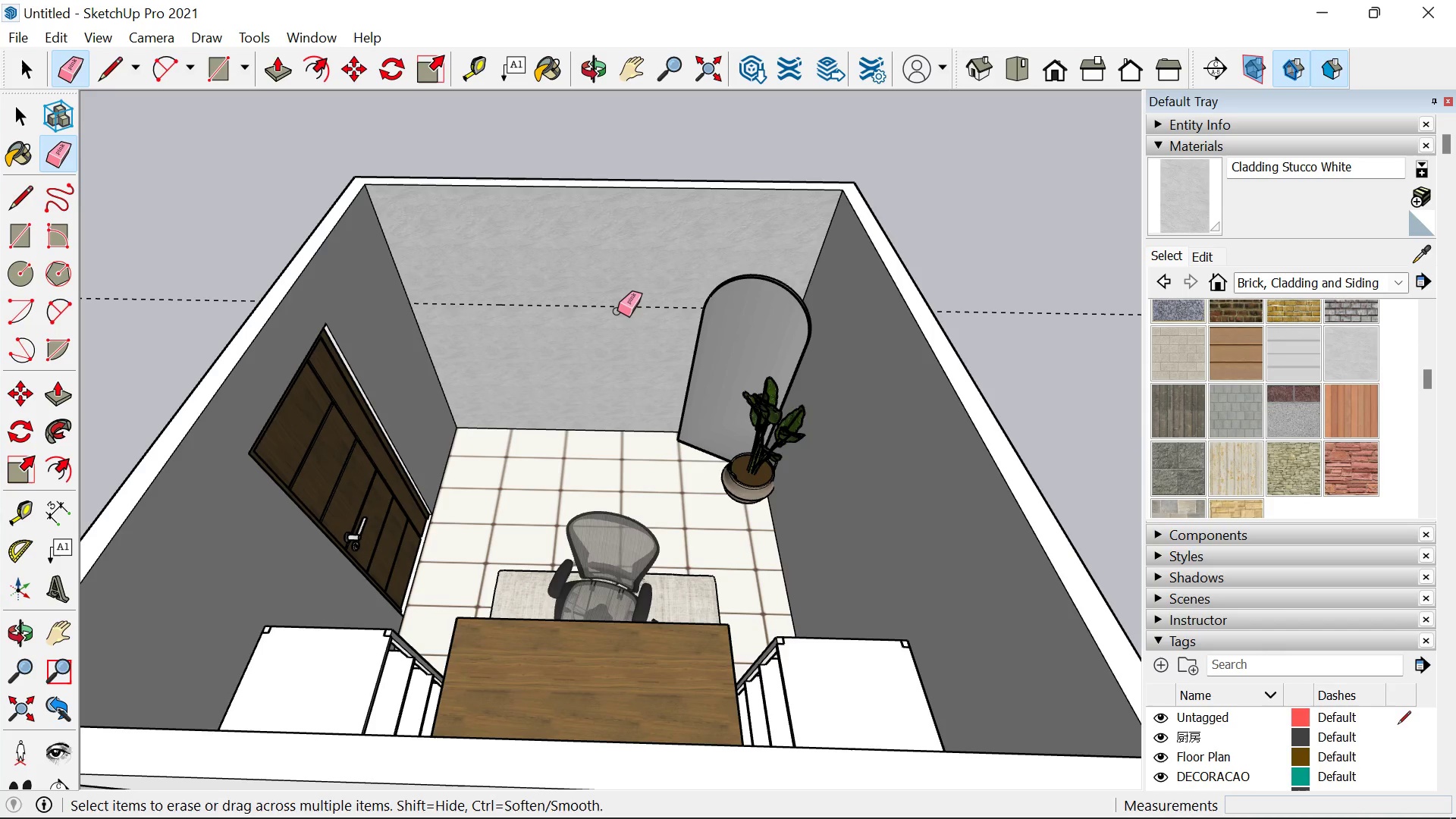 
left_click_drag(start_coordinate=[619, 299], to_coordinate=[621, 310])
 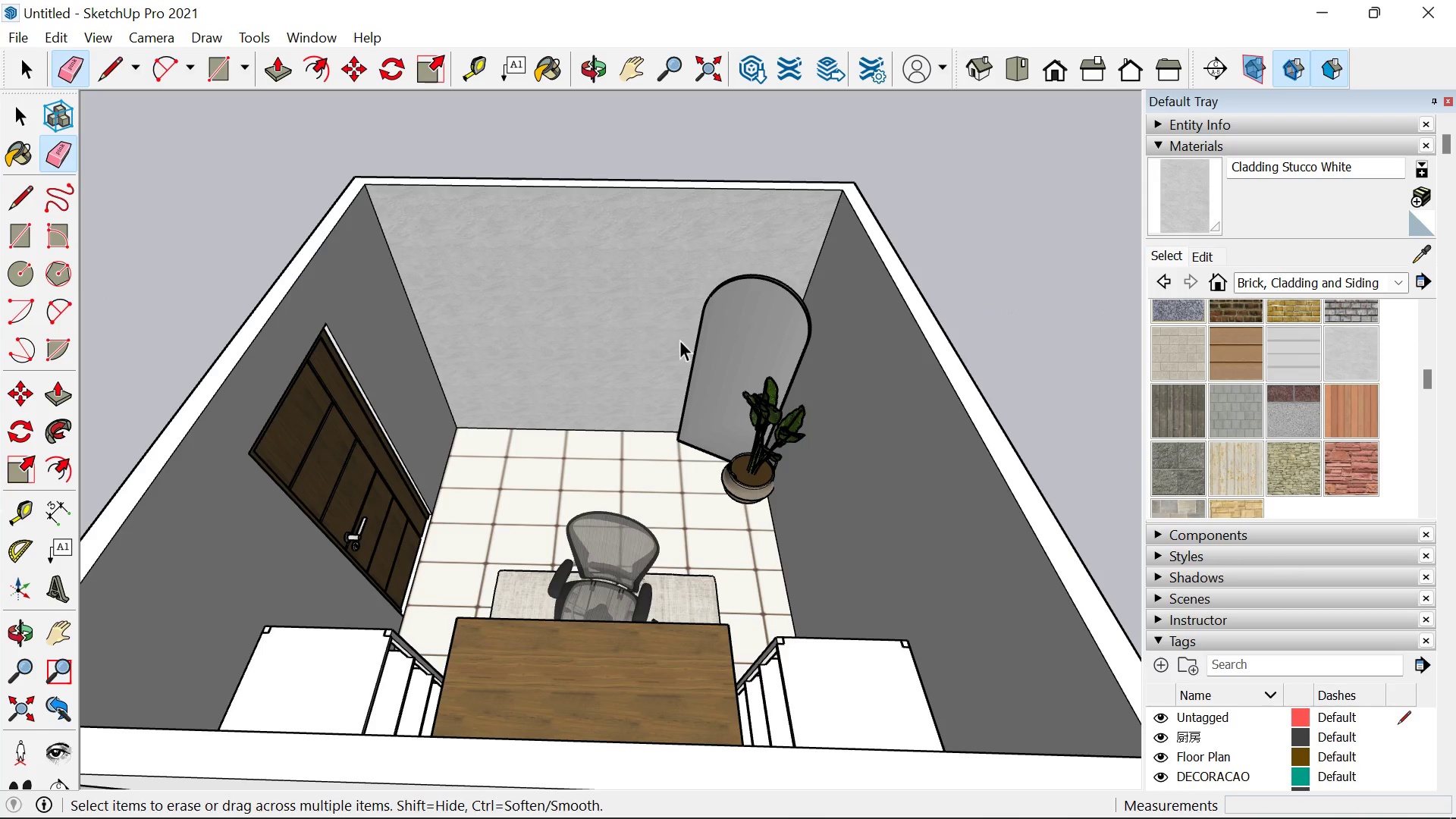 
key(Space)
 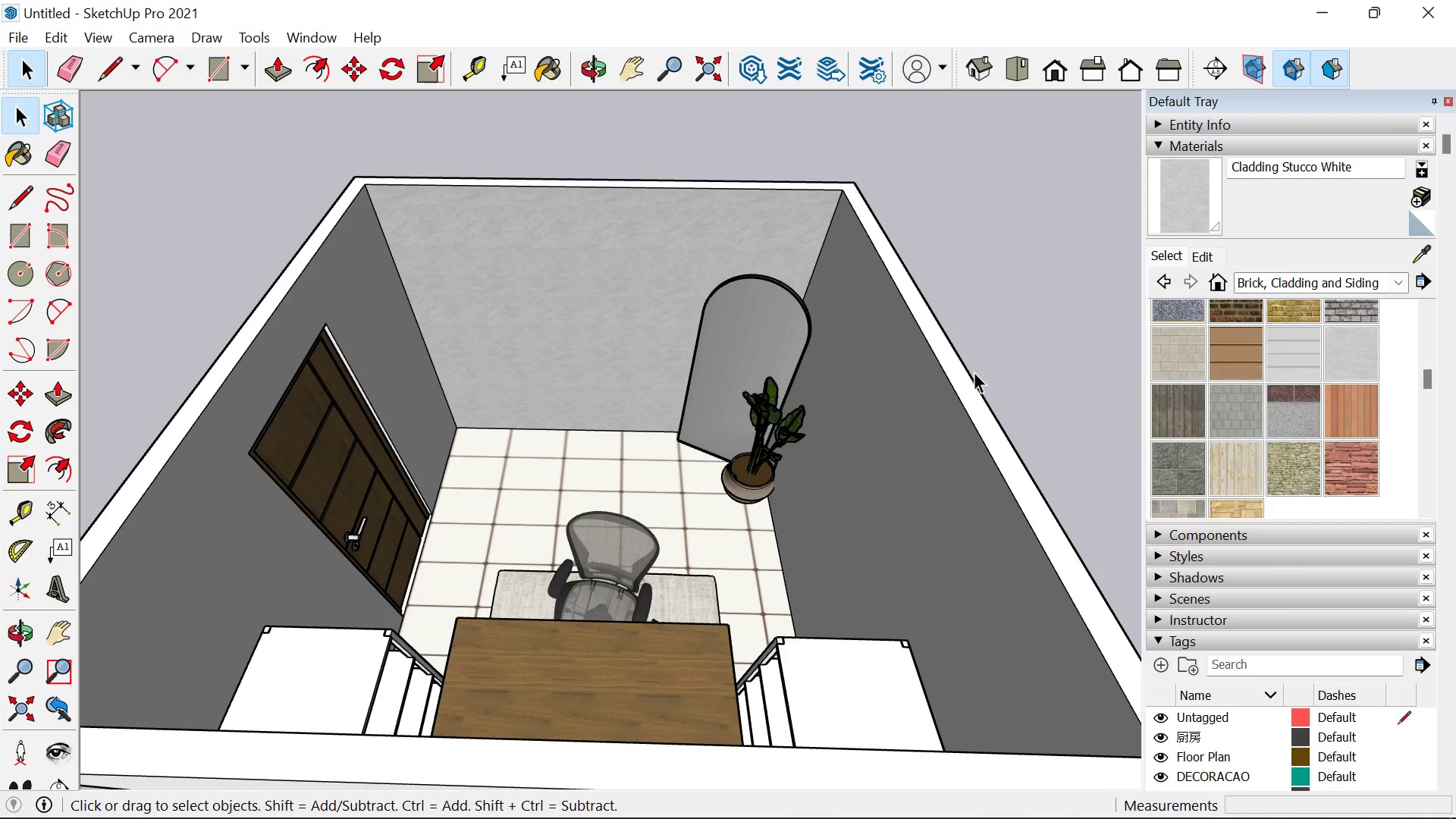 
scroll: coordinate [830, 362], scroll_direction: down, amount: 4.0
 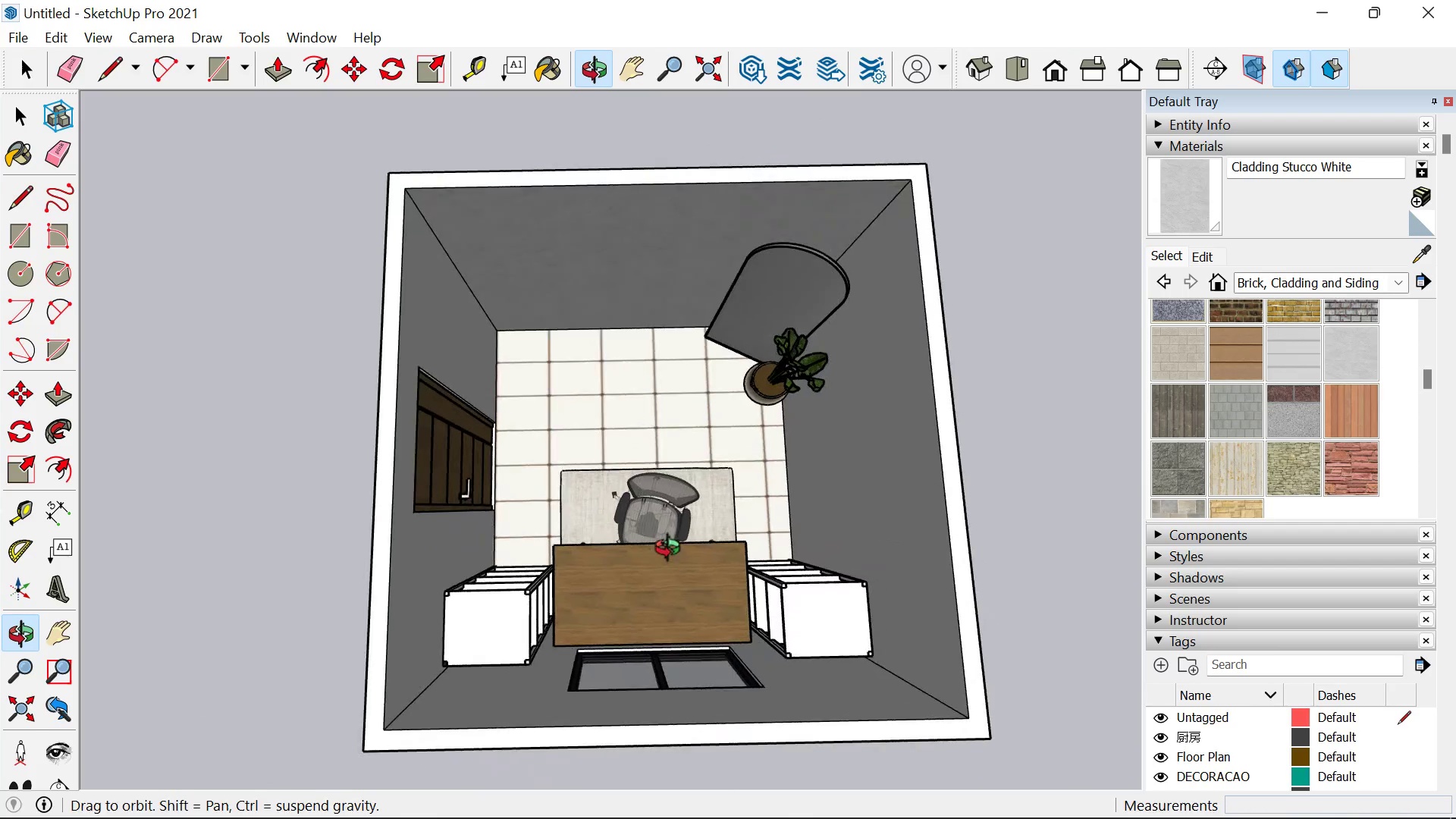 
left_click_drag(start_coordinate=[485, 588], to_coordinate=[488, 587])
 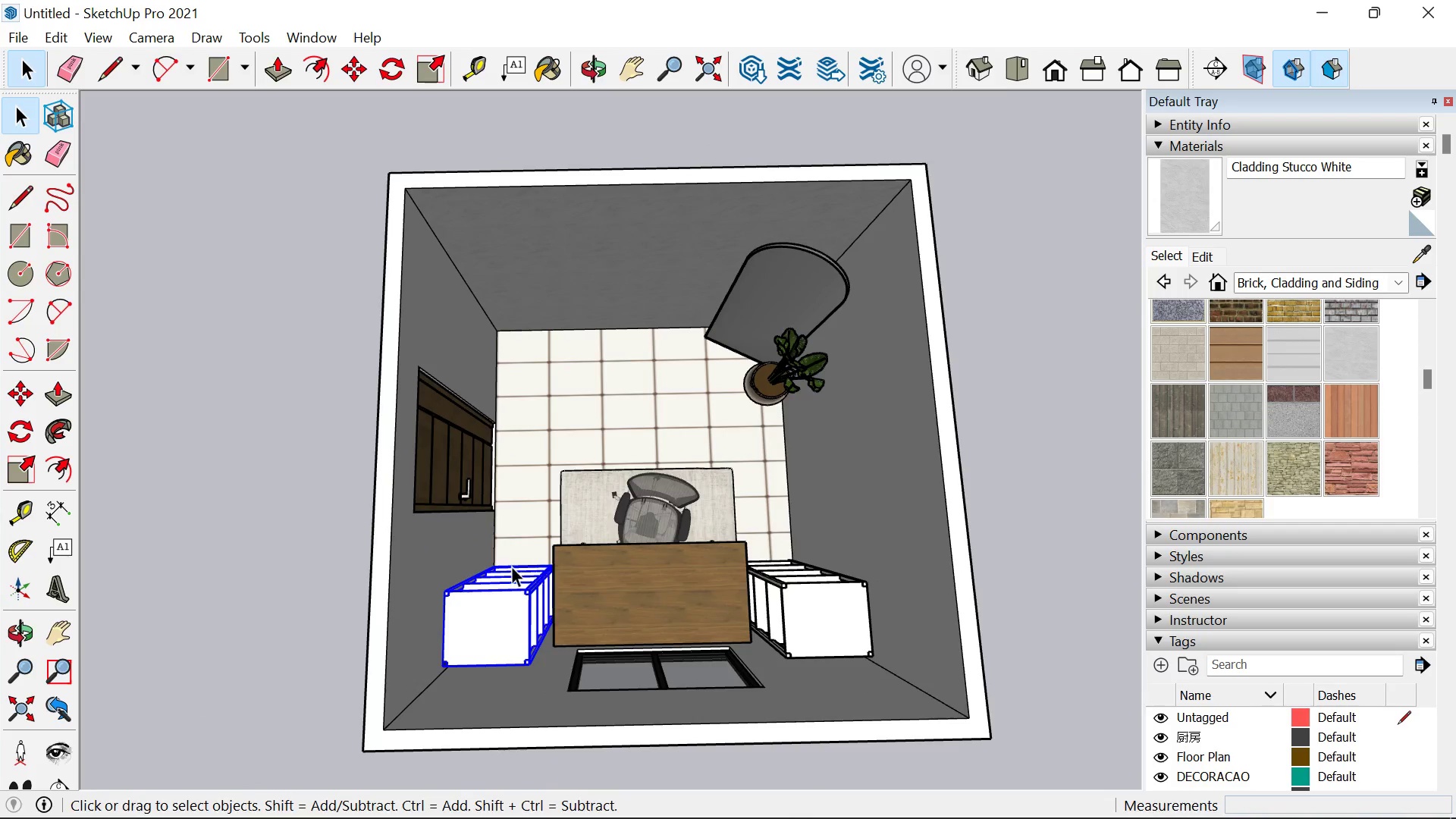 
key(M)
 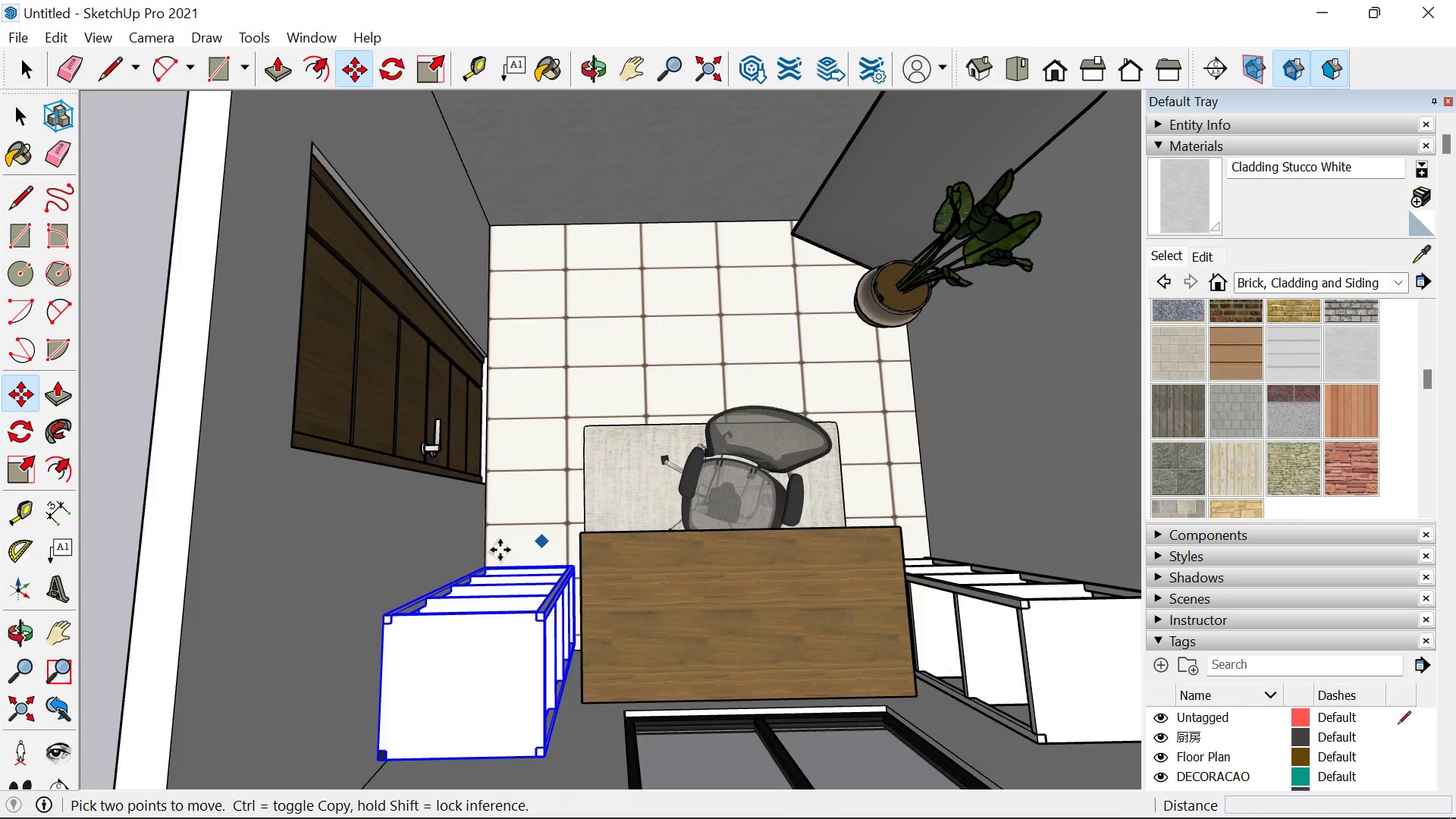 
scroll: coordinate [482, 563], scroll_direction: up, amount: 7.0
 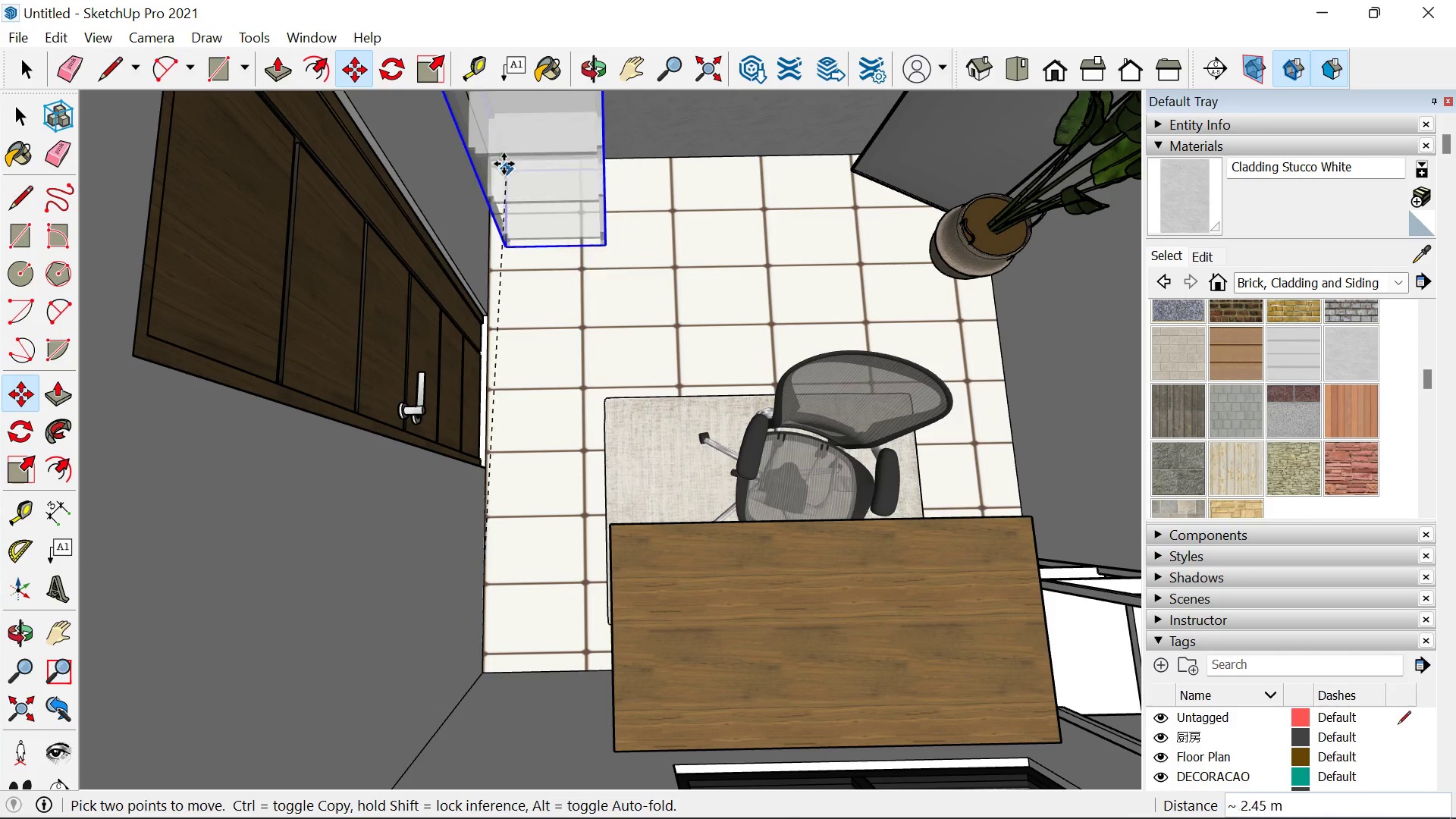 
left_click([498, 158])
 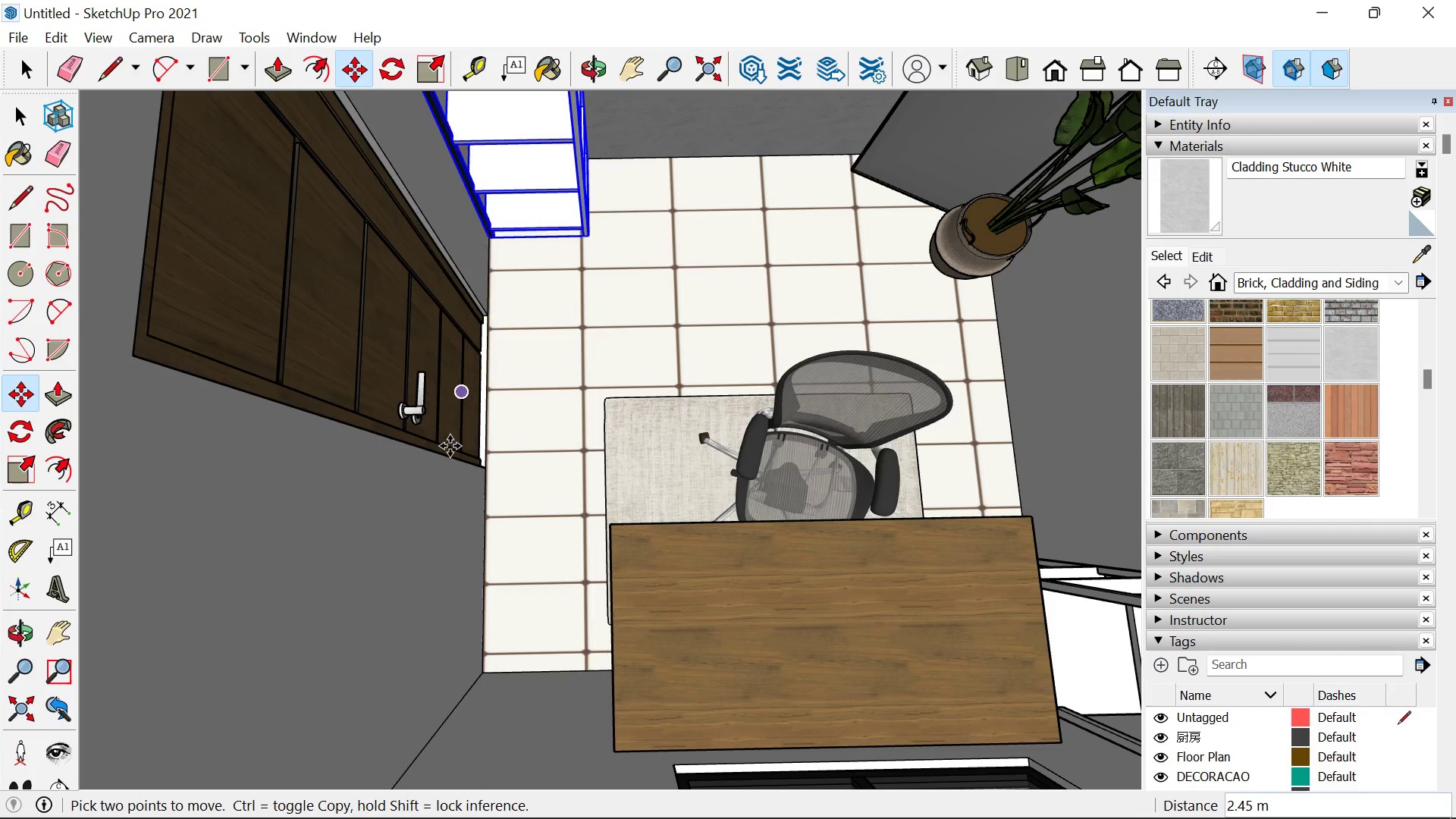 
key(Space)
 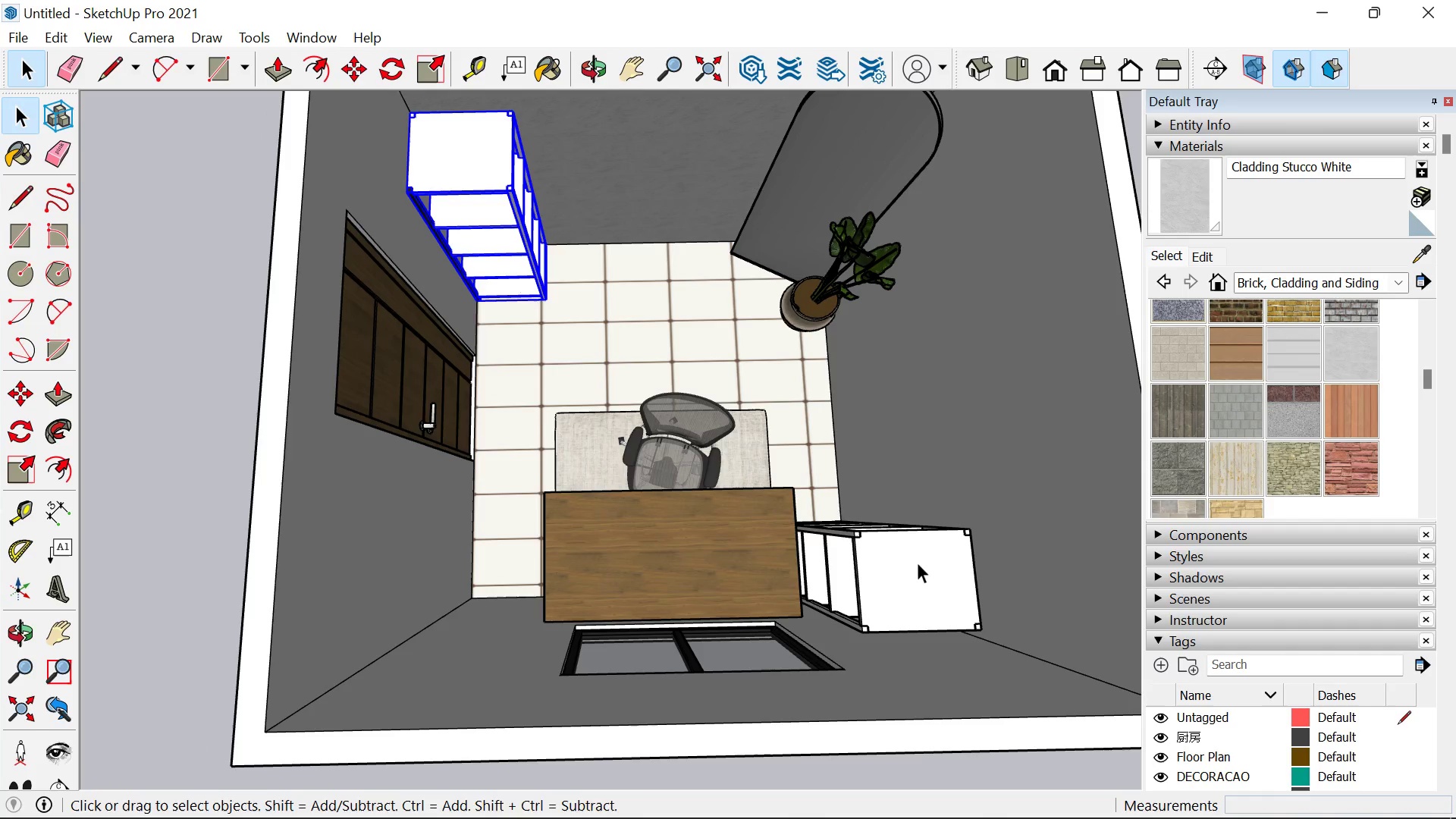 
scroll: coordinate [448, 447], scroll_direction: down, amount: 6.0
 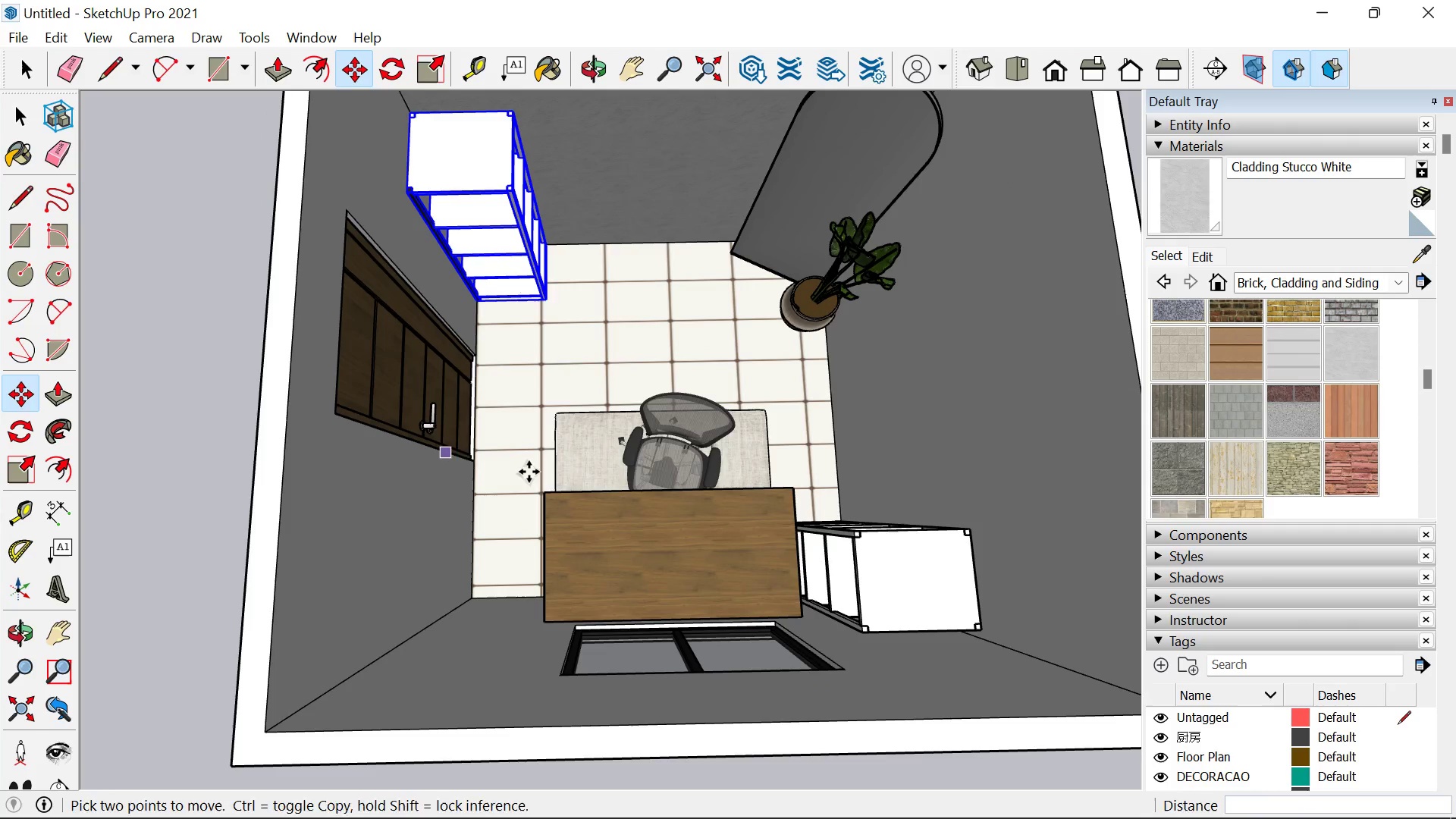 
left_click([917, 562])
 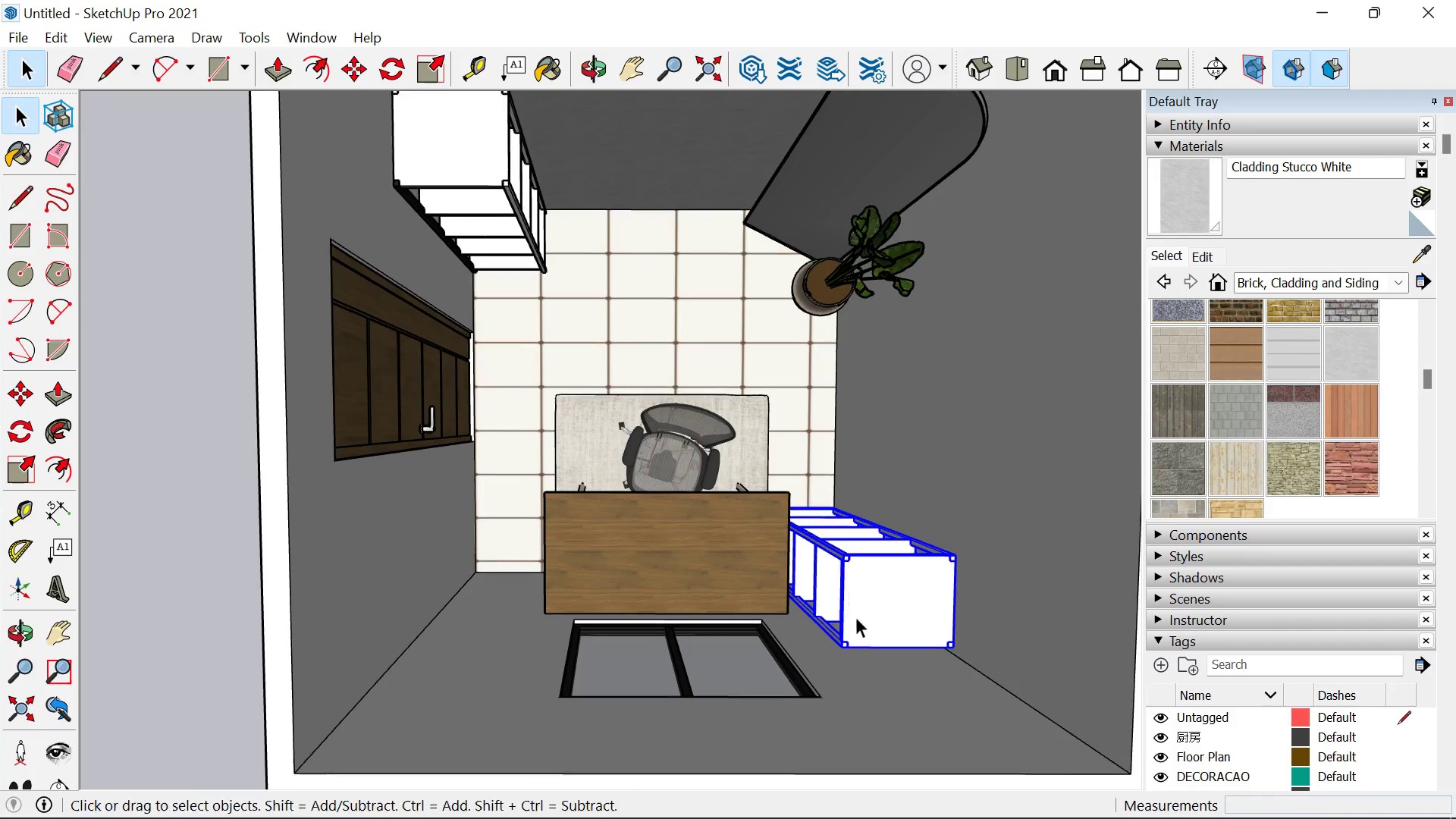 
key(M)
 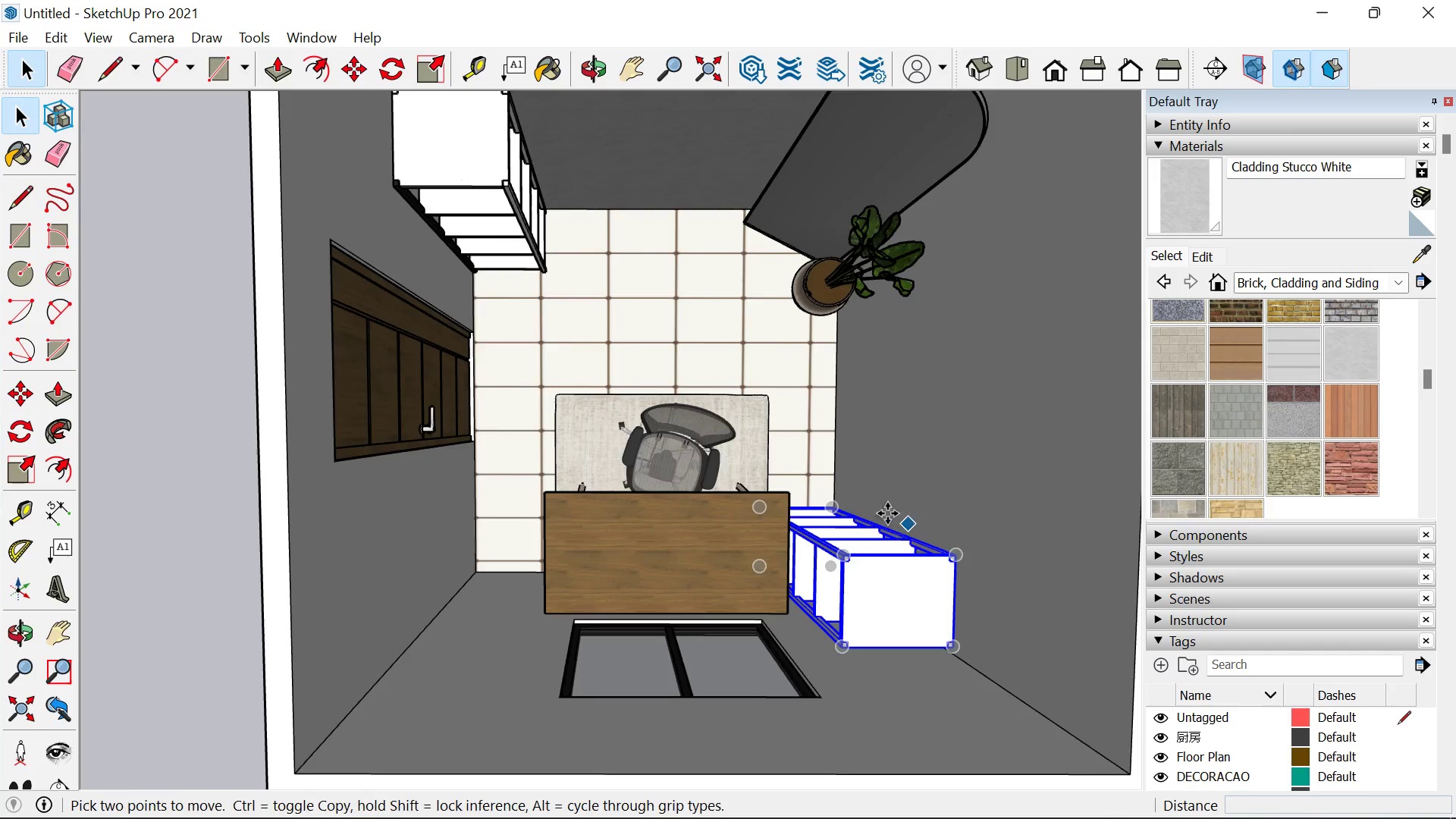 
scroll: coordinate [861, 511], scroll_direction: up, amount: 5.0
 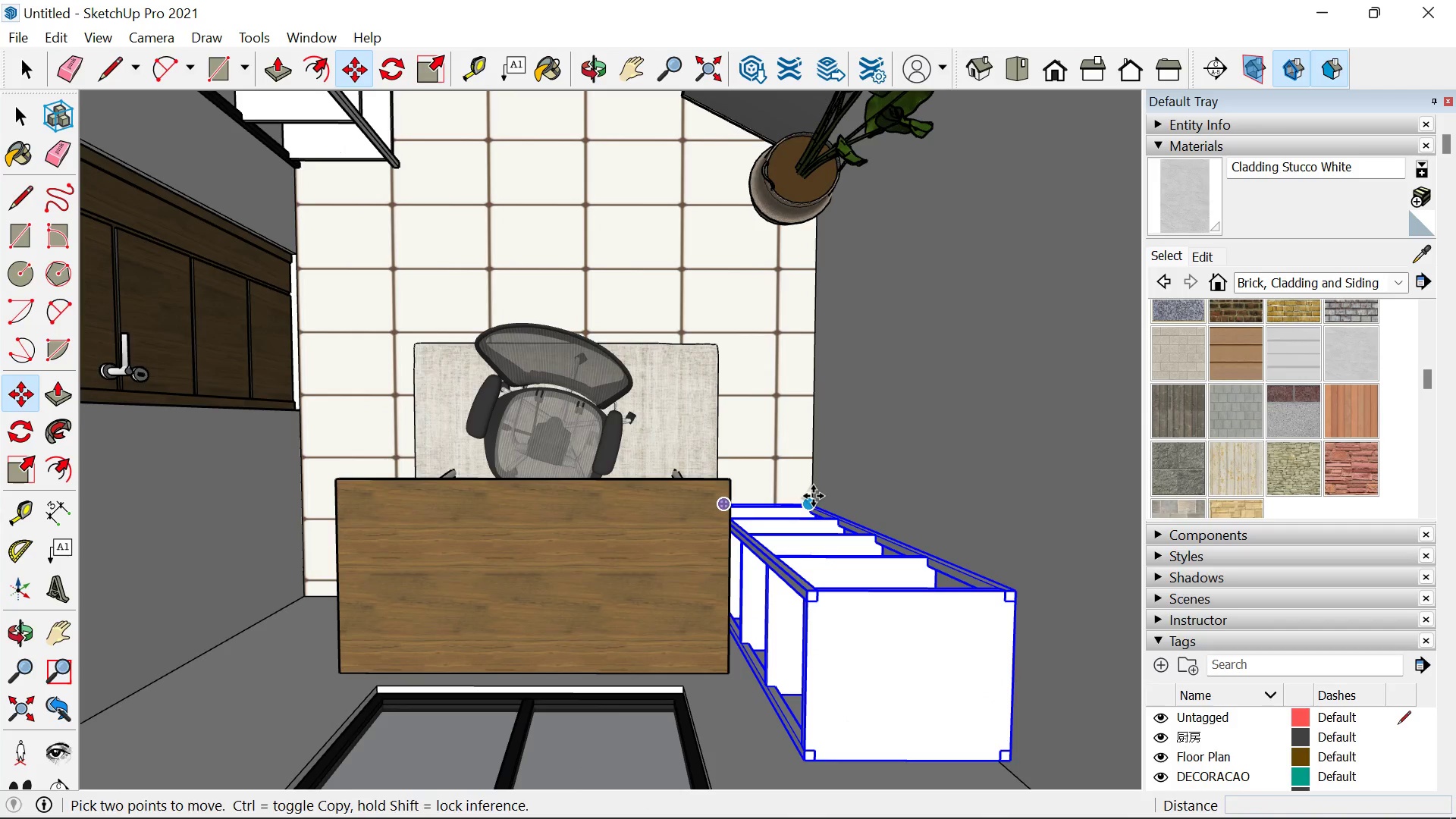 
left_click([813, 496])
 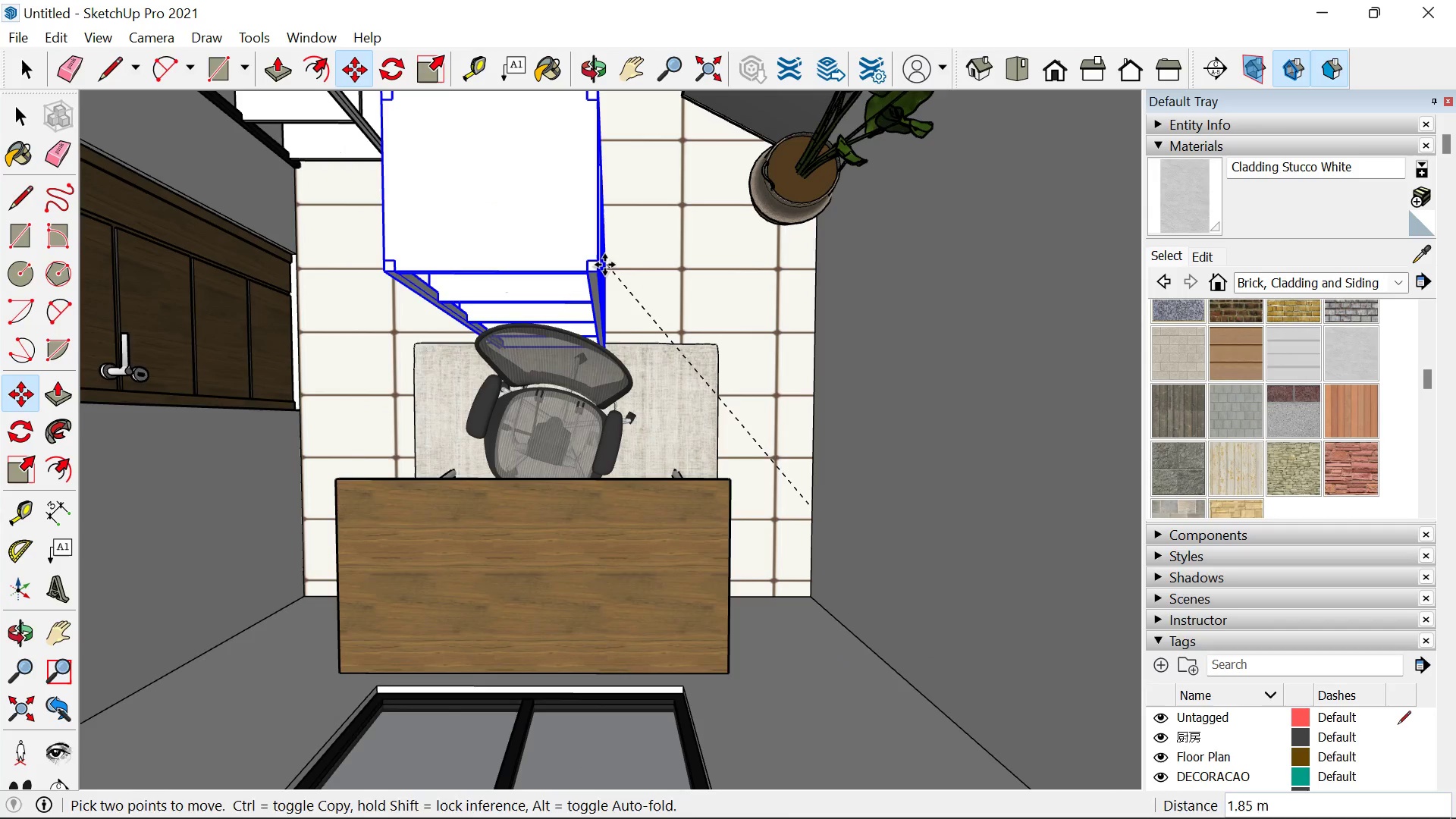 
hold_key(key=ShiftLeft, duration=0.48)
 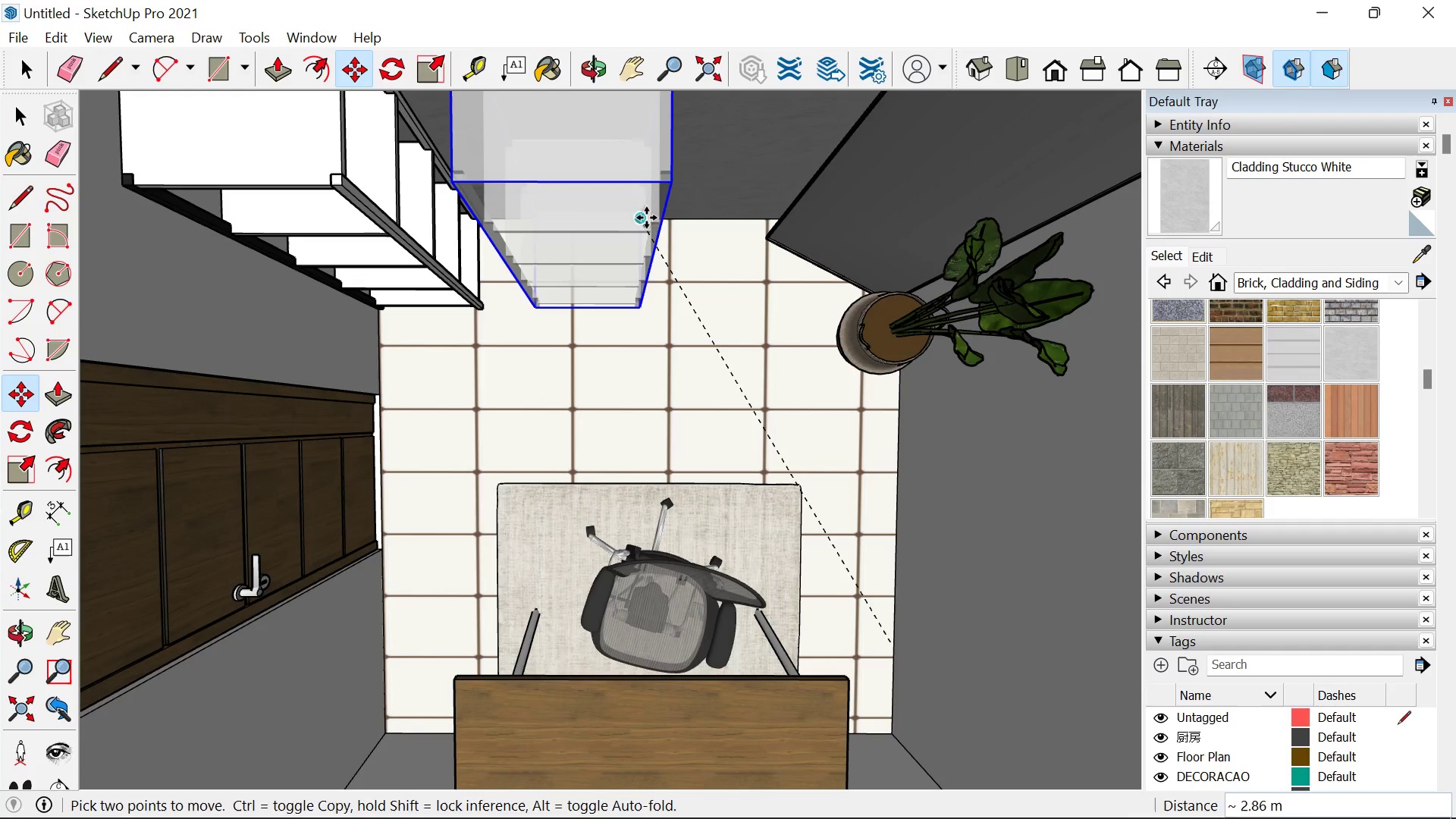 
left_click([646, 216])
 